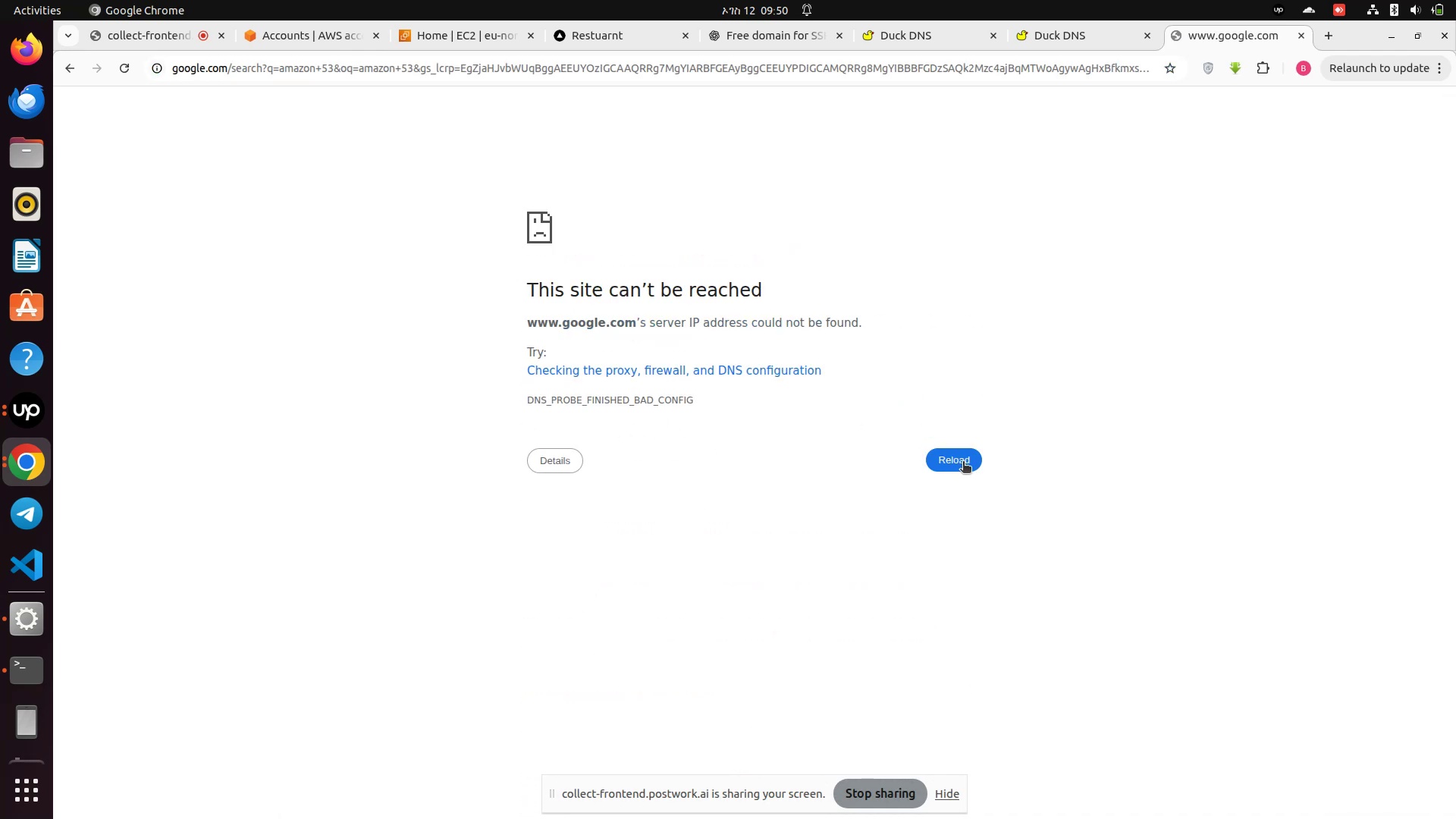 
left_click([965, 463])
 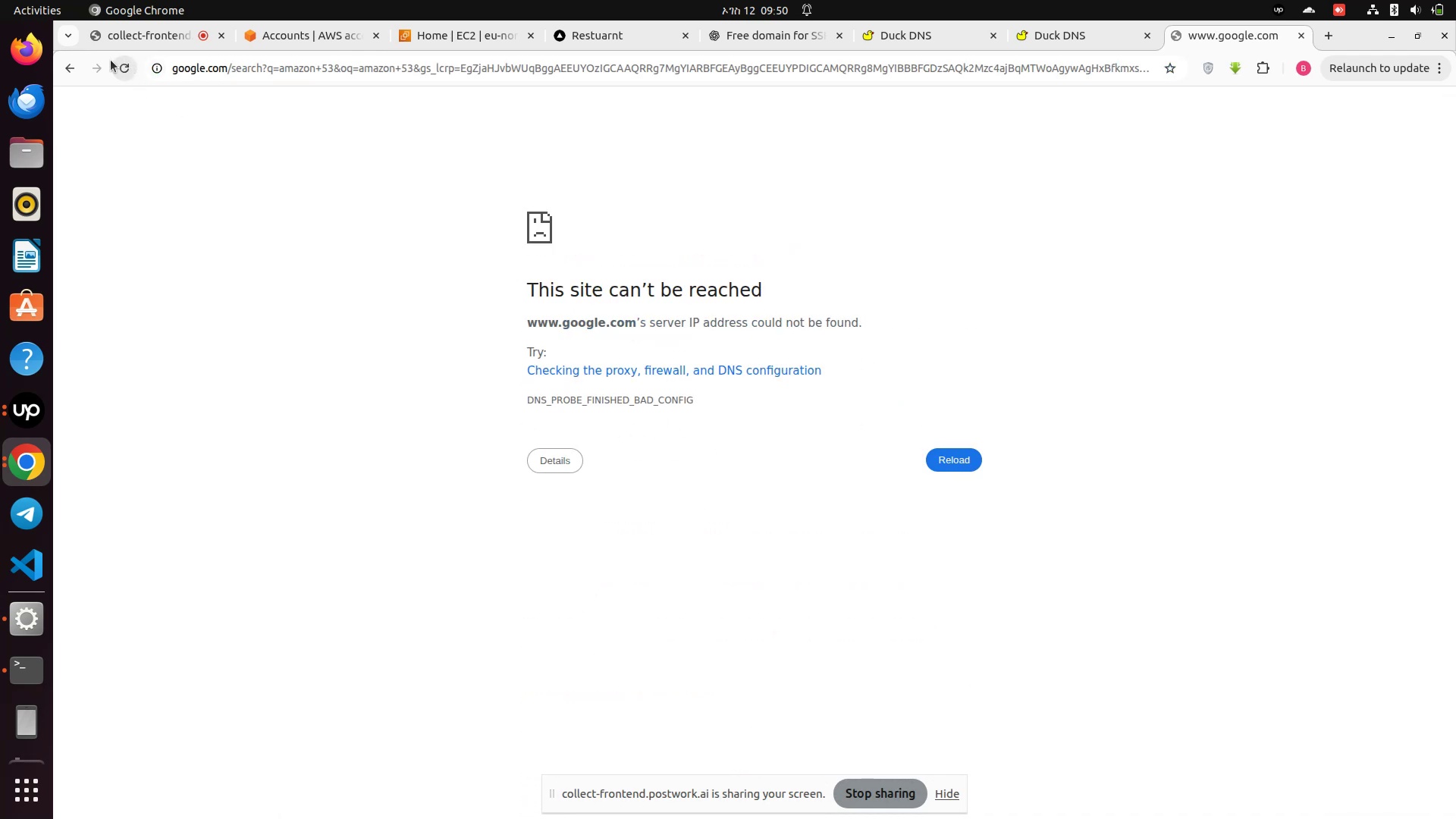 
left_click([66, 71])
 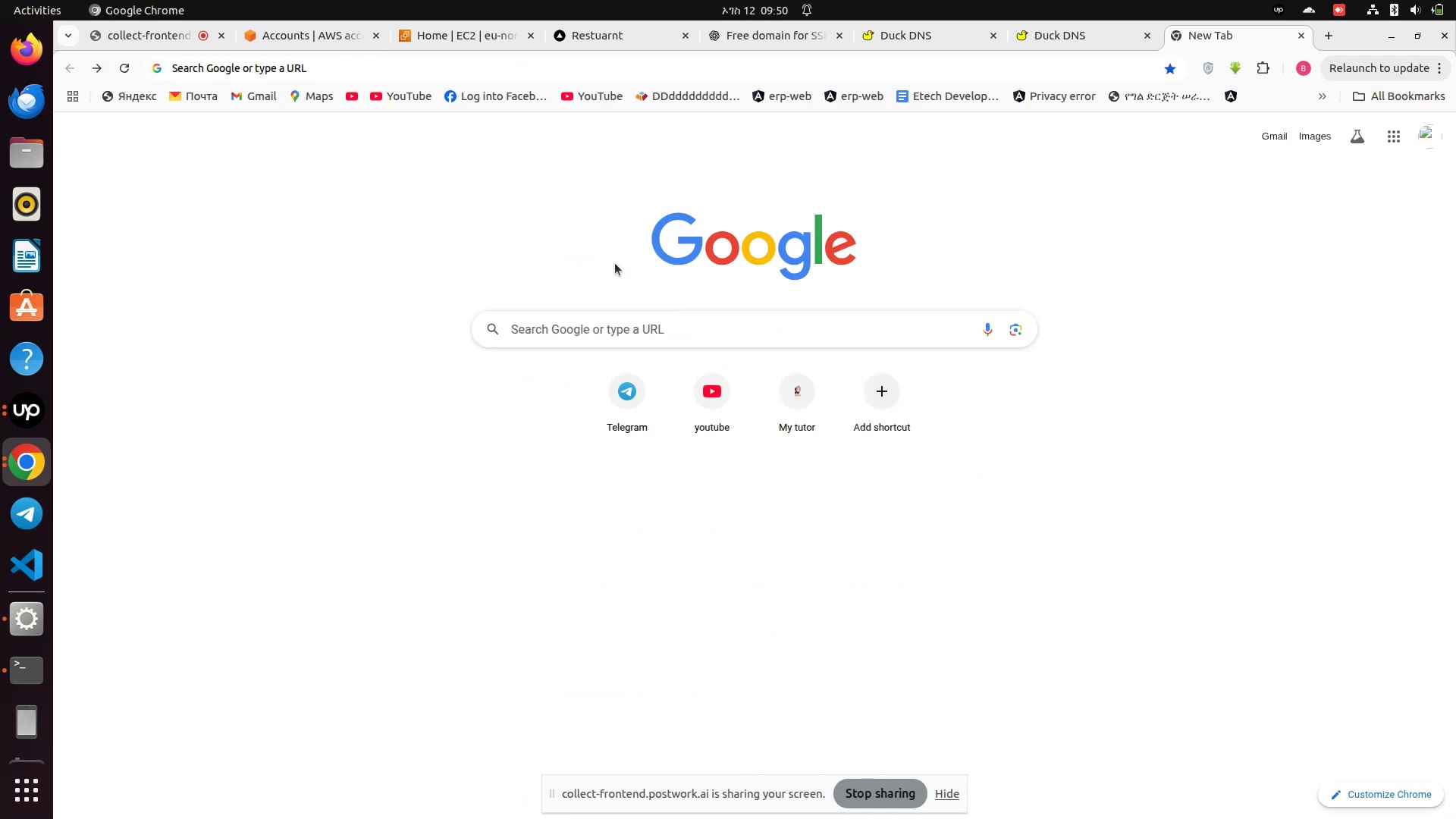 
left_click([626, 328])
 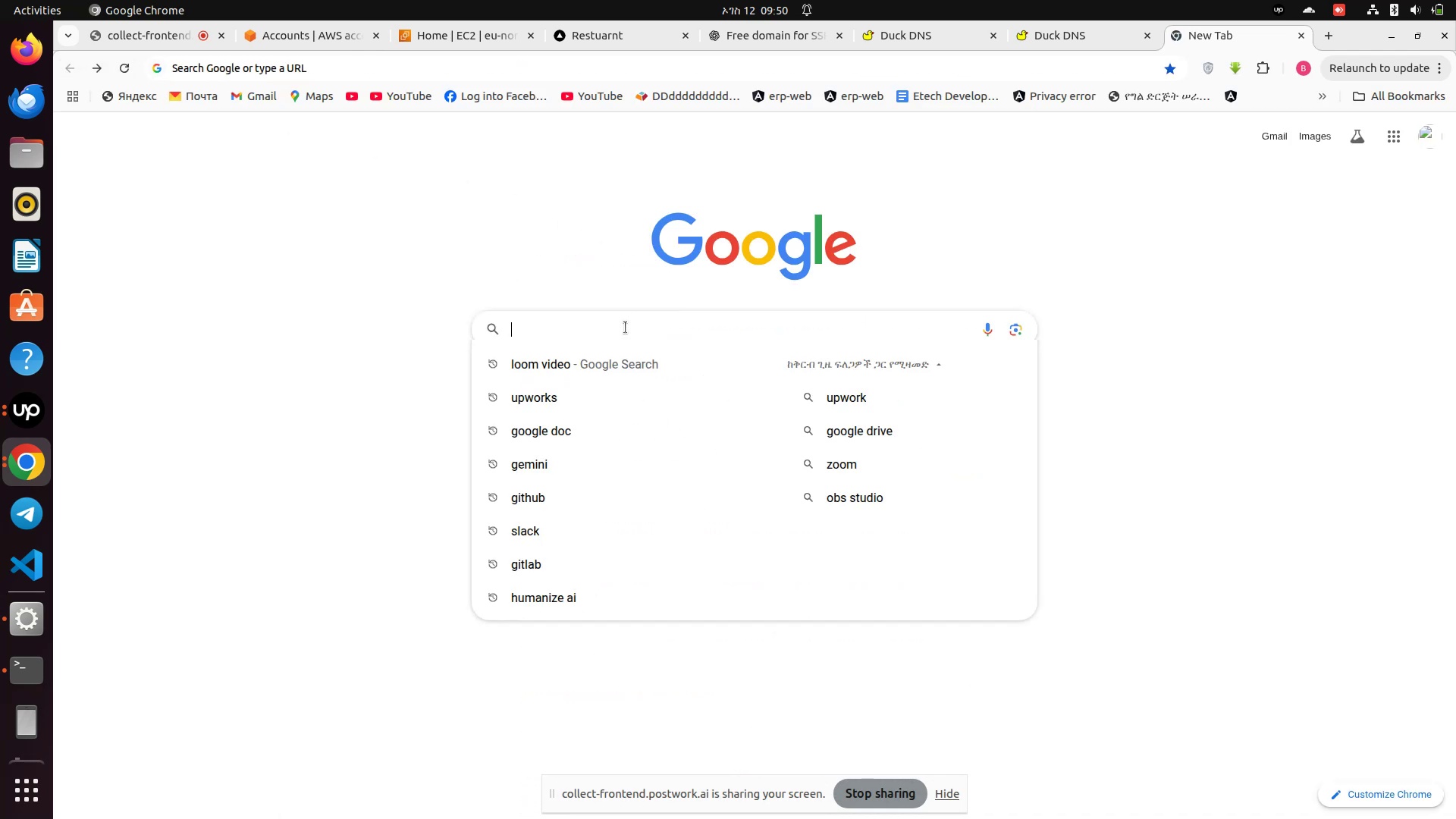 
type(a)
key(Backspace)
key(Backspace)
type(EC2)
 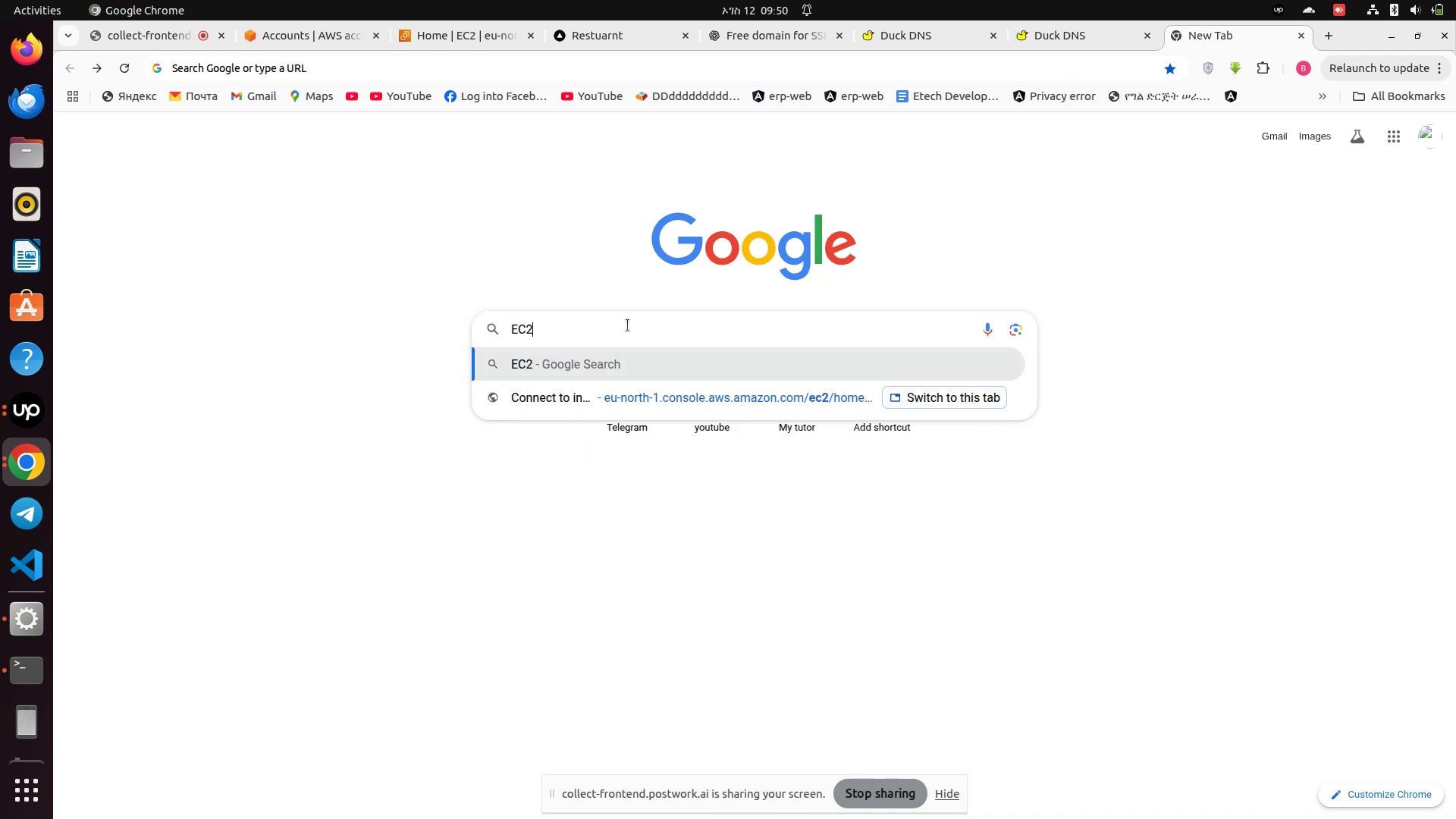 
 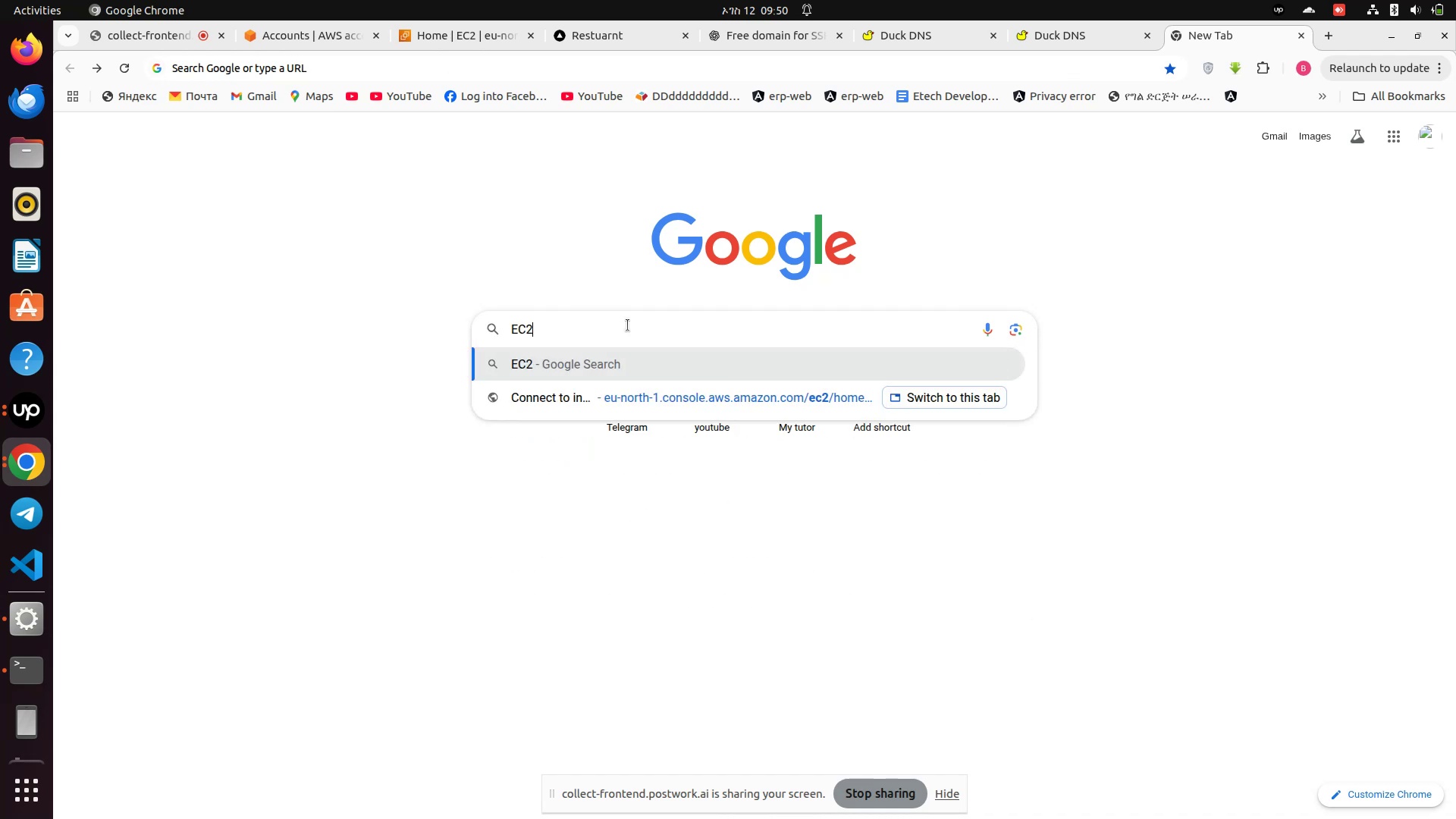 
key(Enter)
 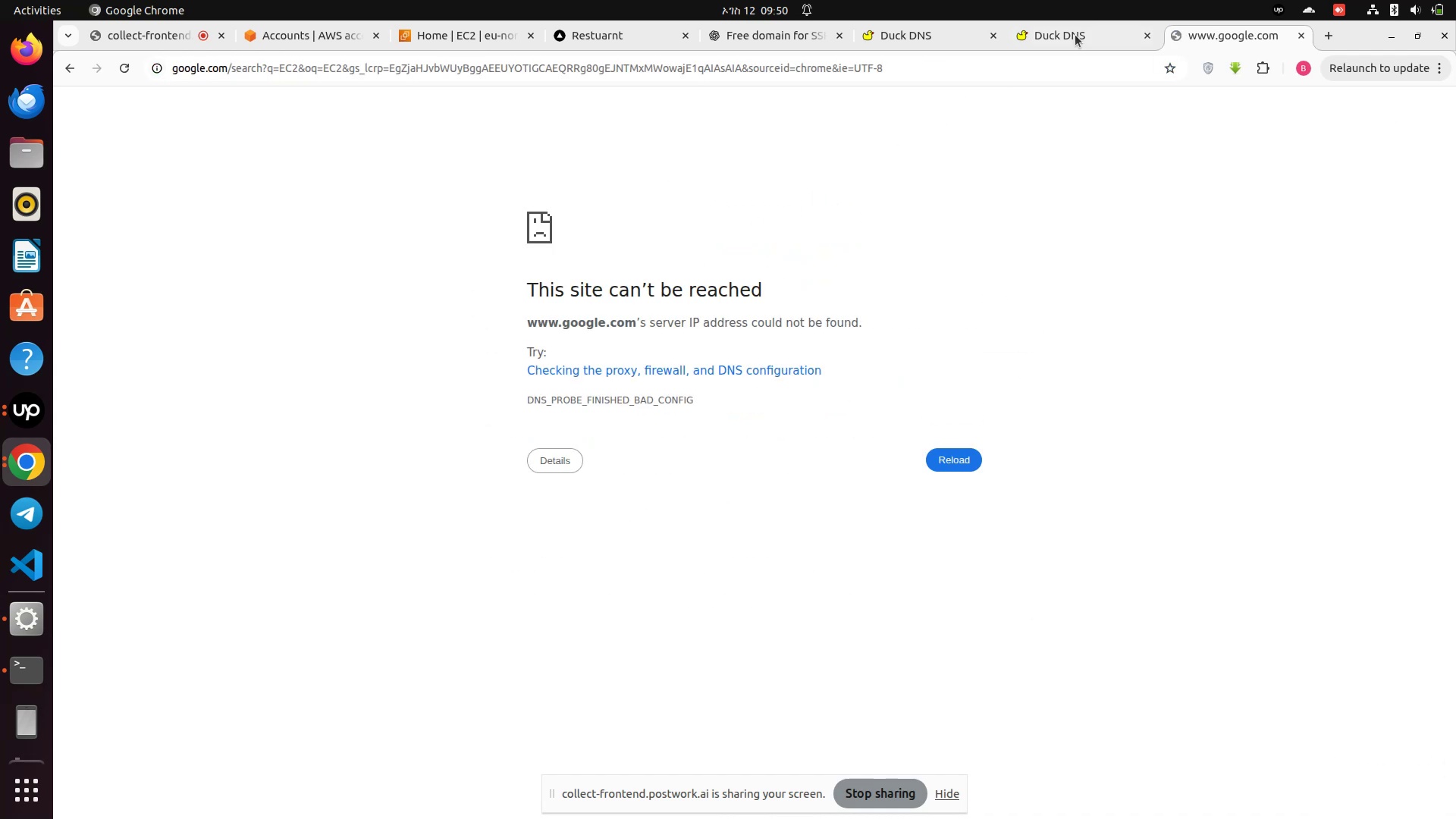 
wait(6.03)
 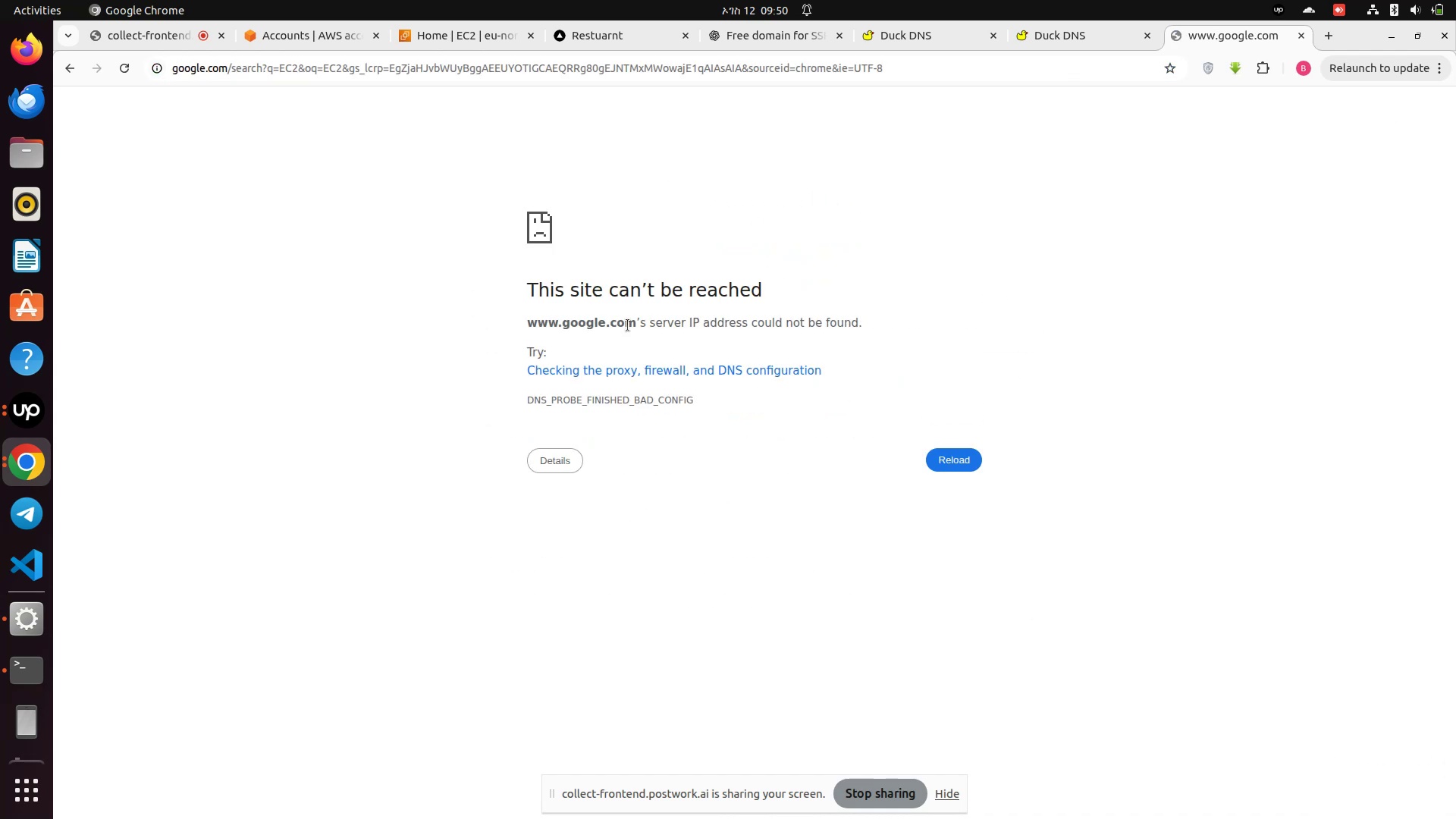 
left_click([1298, 38])
 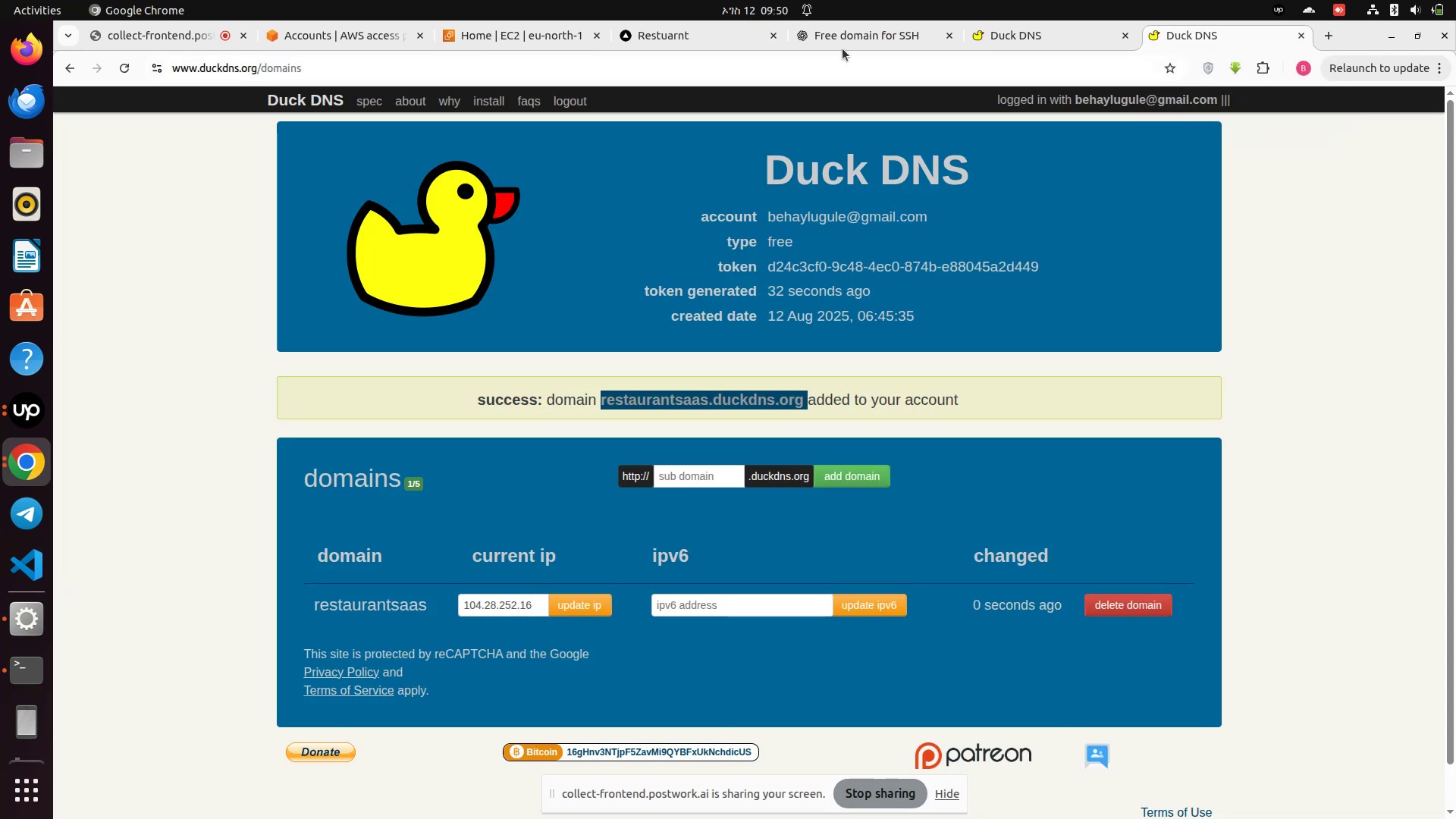 
left_click([842, 45])
 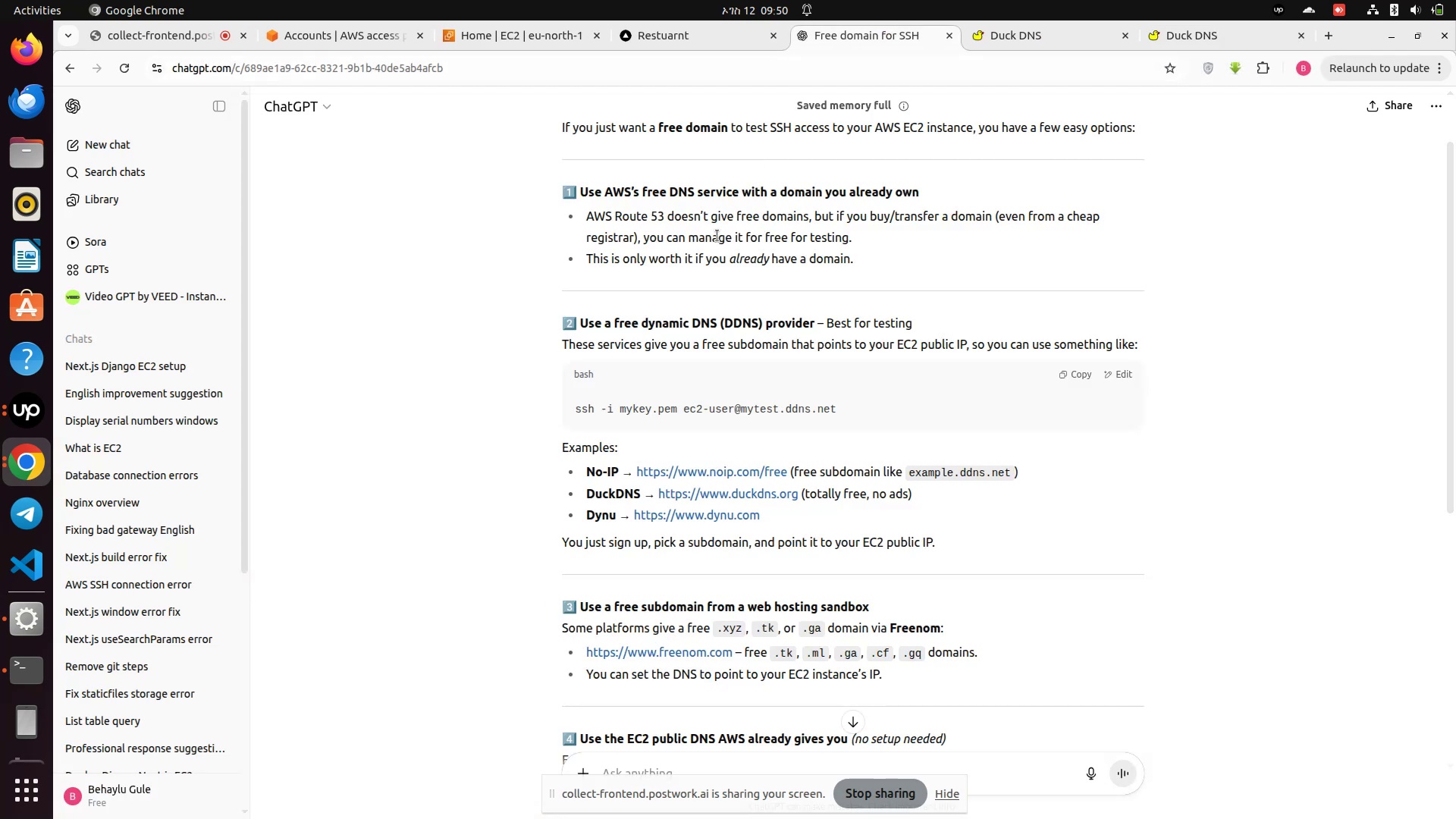 
scroll: coordinate [667, 632], scroll_direction: down, amount: 14.0
 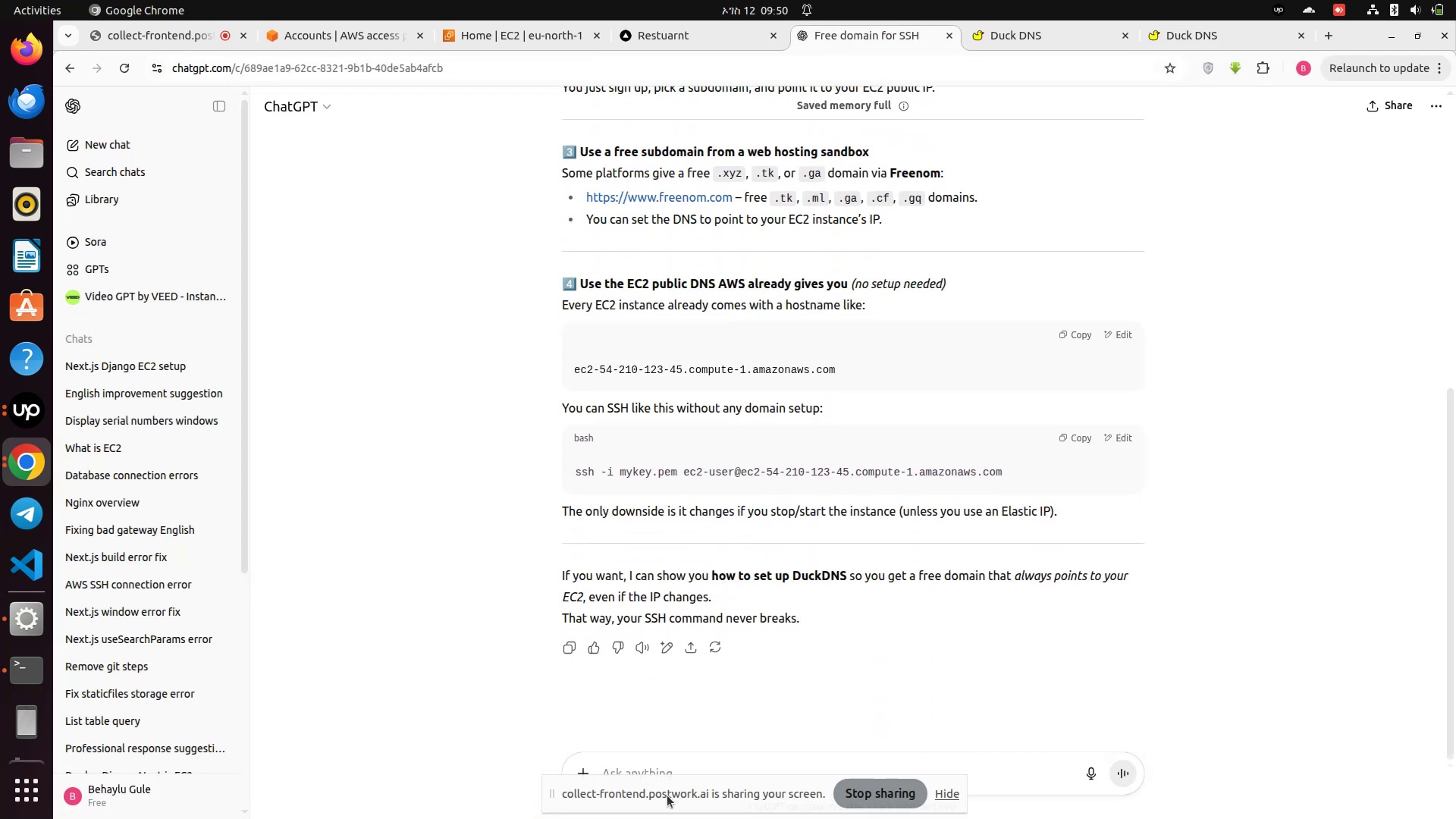 
left_click_drag(start_coordinate=[666, 785], to_coordinate=[949, 818])
 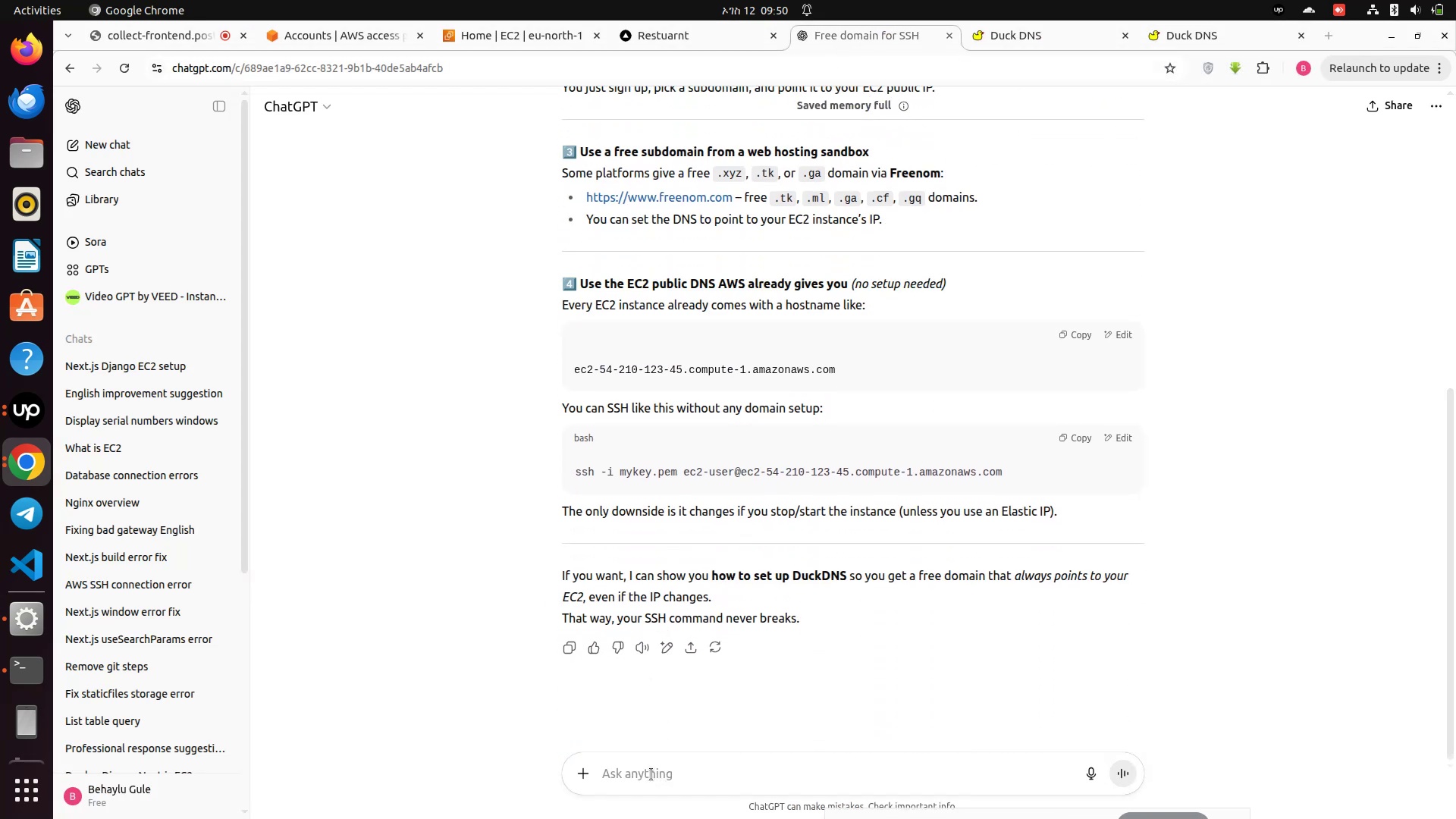 
left_click([651, 774])
 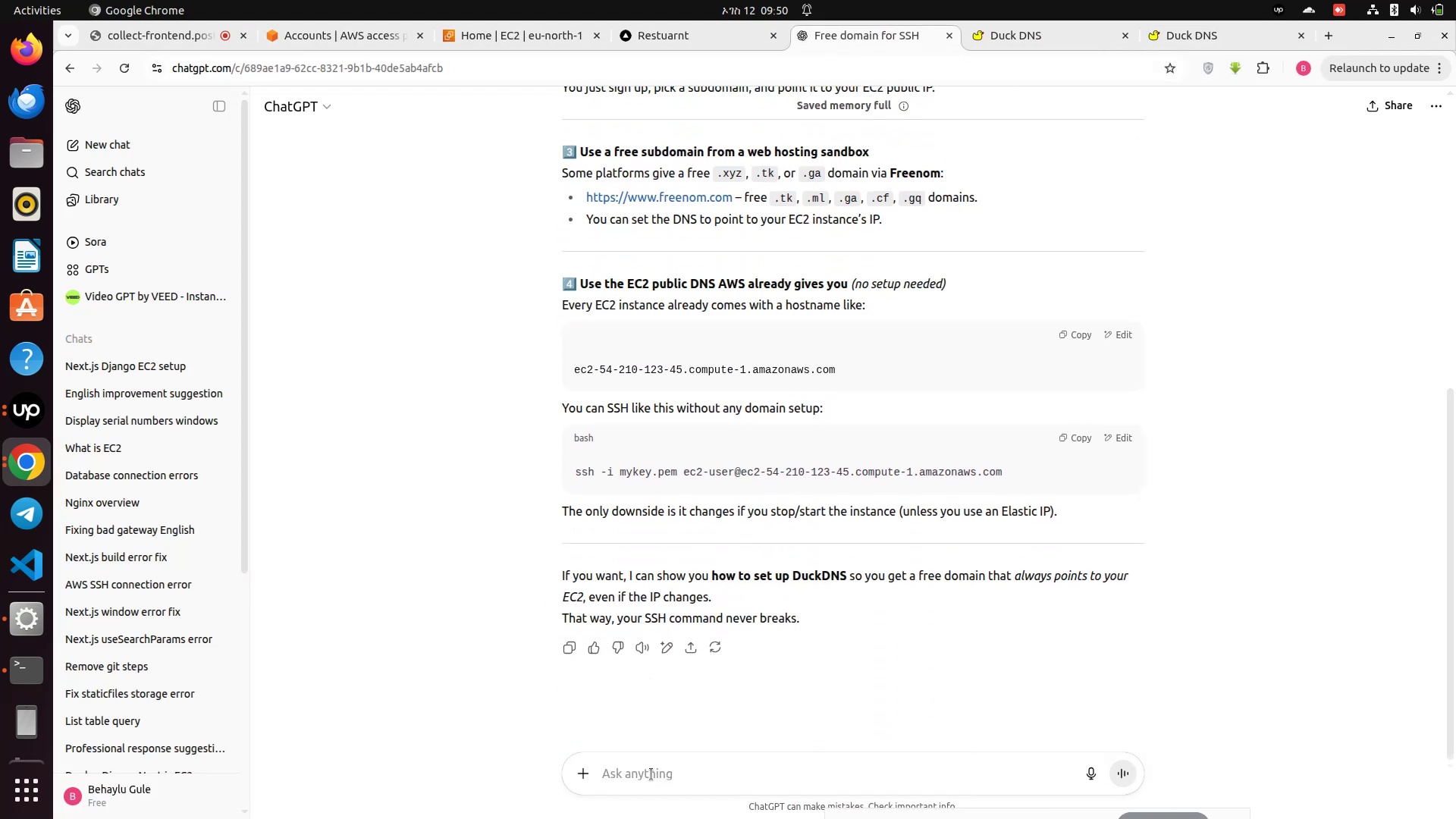 
type(how to config )
key(Backspace)
type(e )
 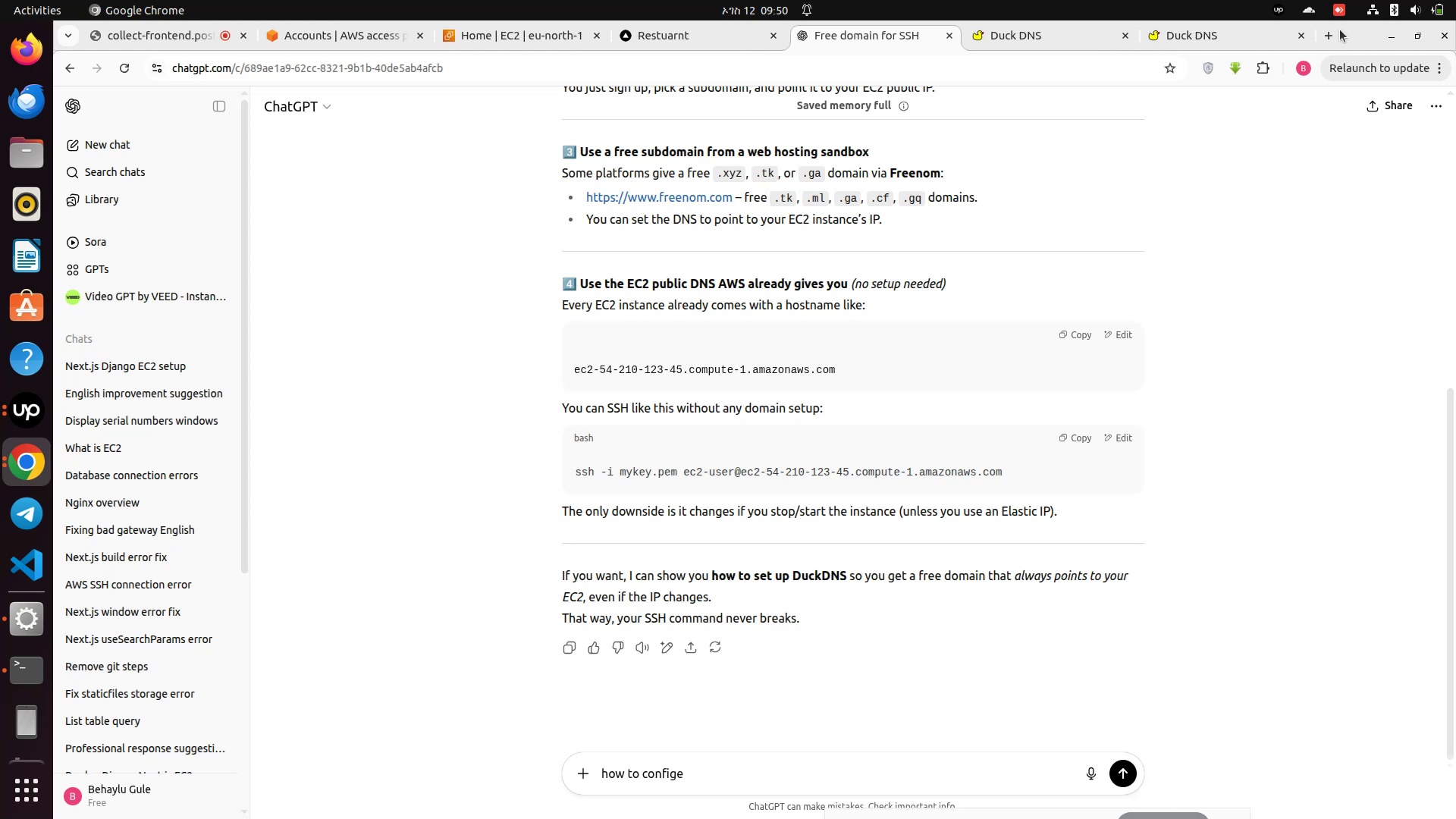 
left_click([1334, 30])
 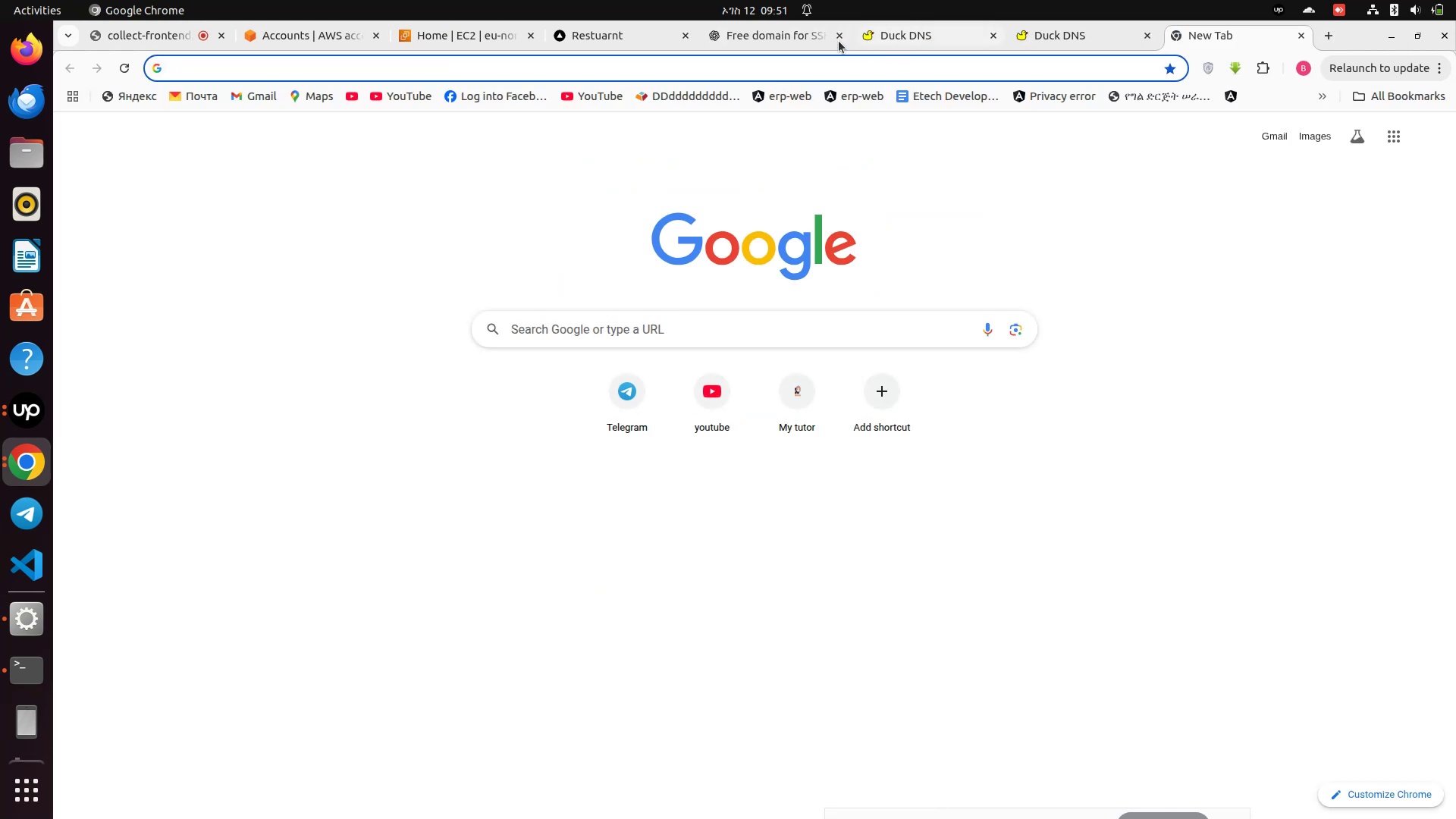 
left_click([838, 40])
 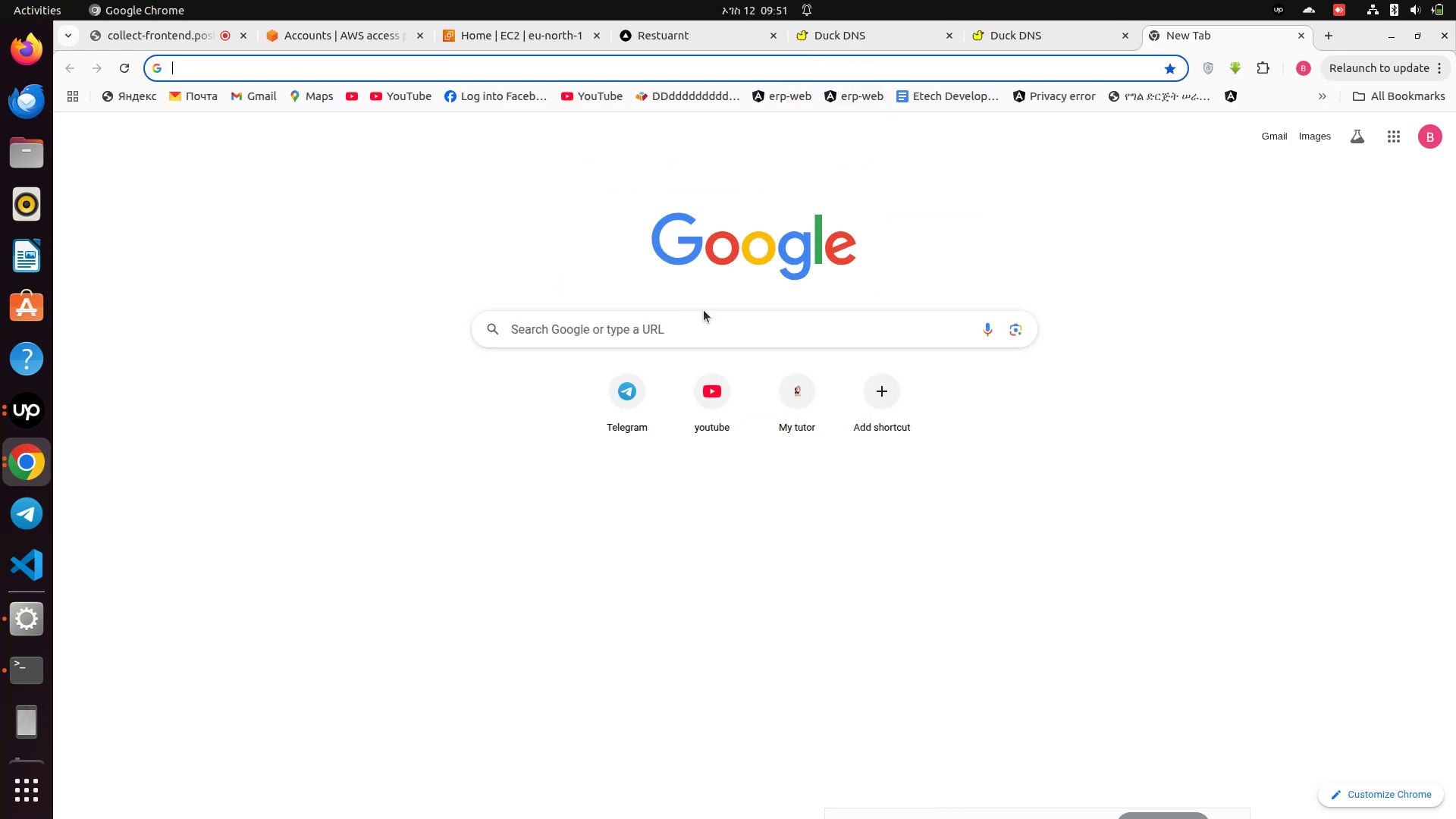 
left_click([693, 318])
 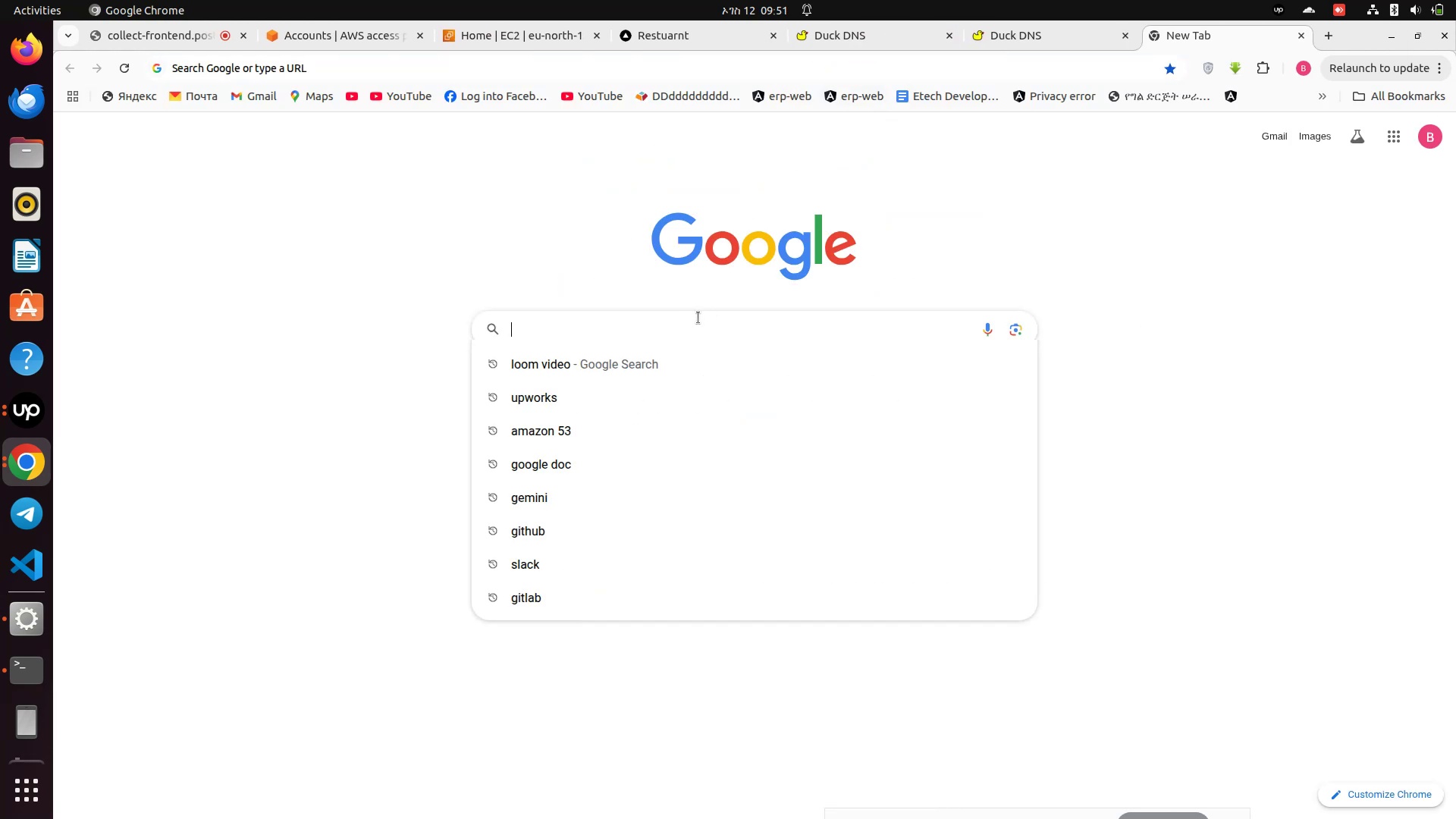 
type(gemini )
 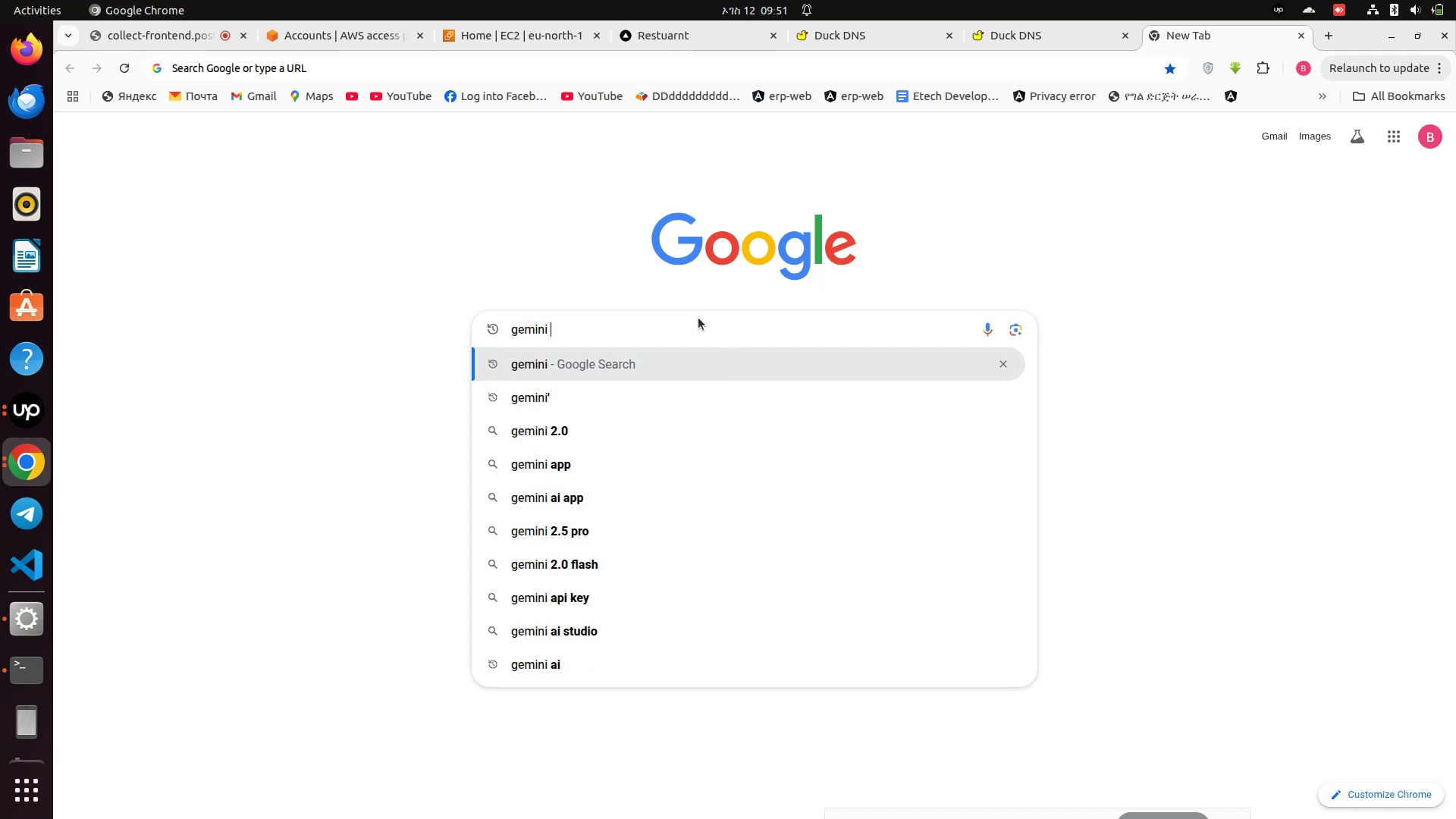 
key(Enter)
 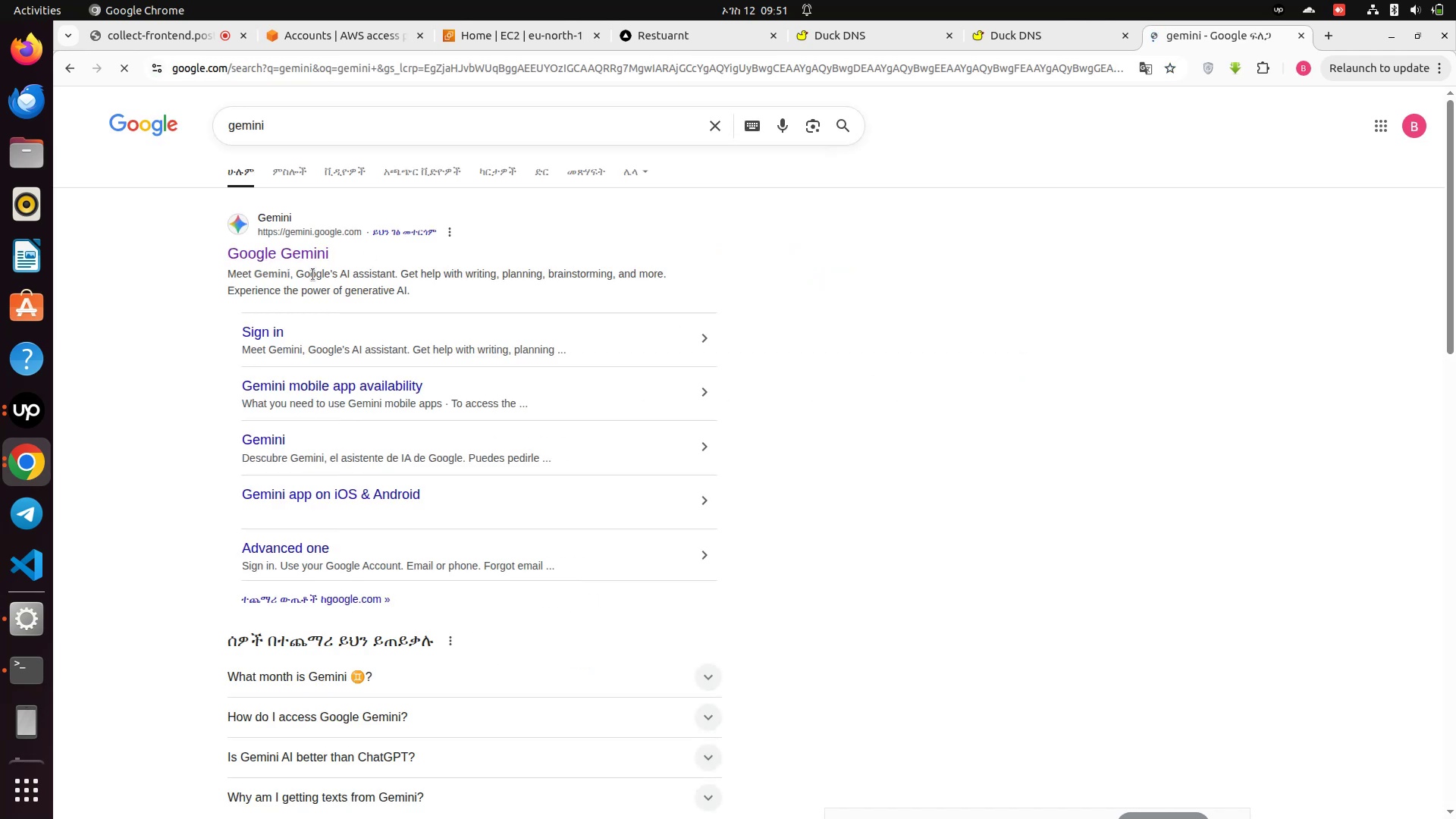 
left_click([293, 263])
 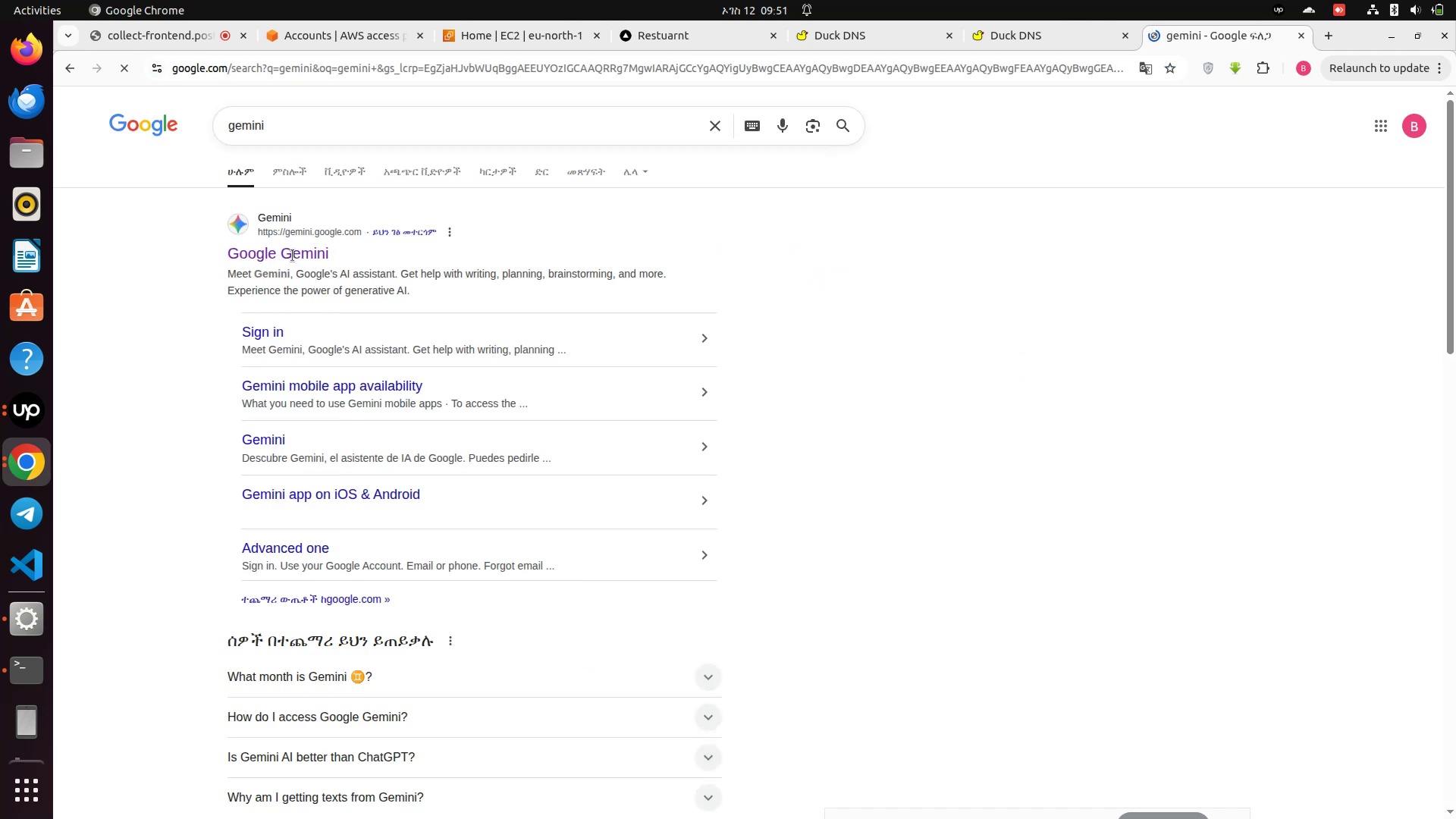 
left_click([293, 256])
 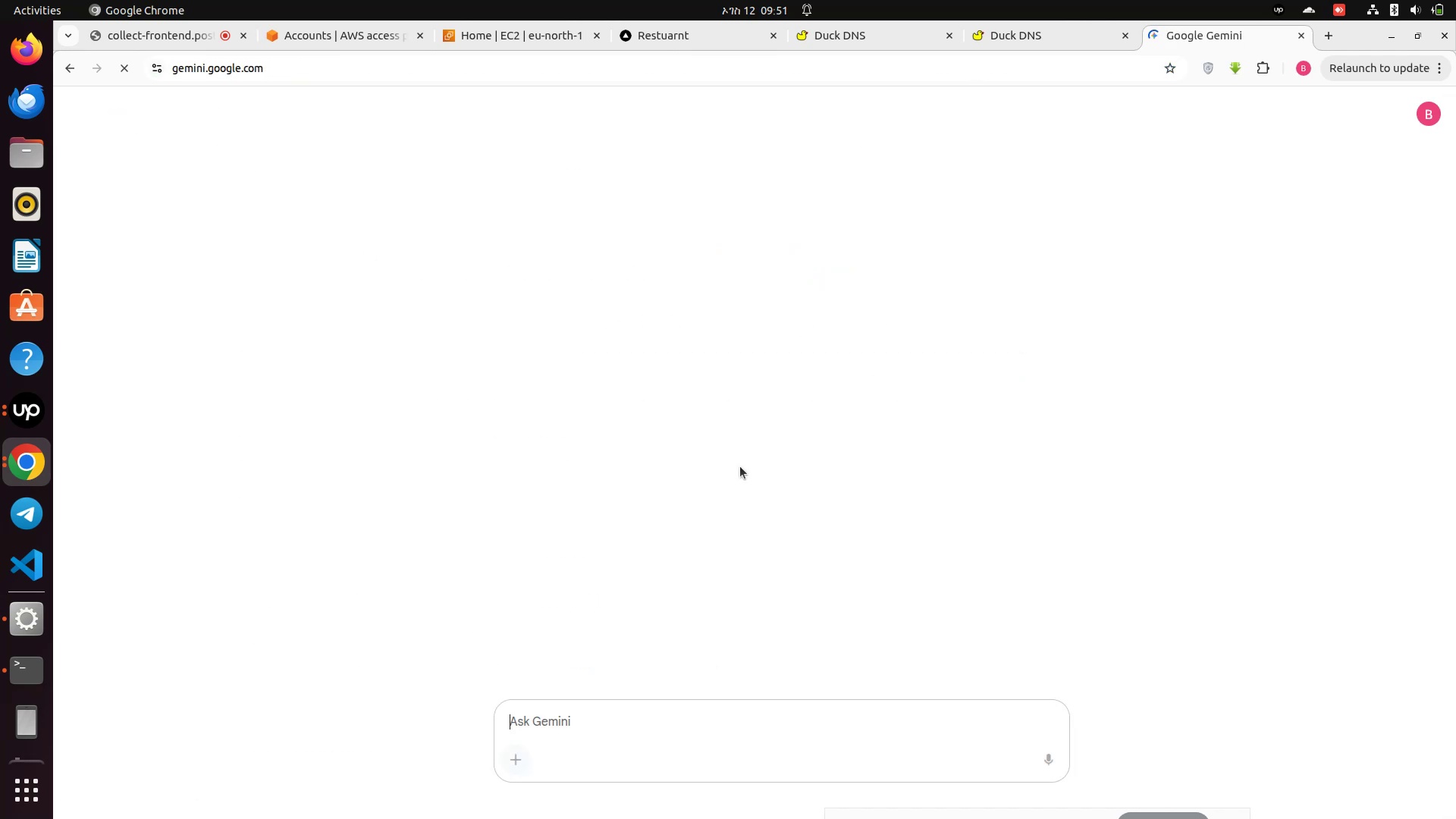 
left_click([561, 720])
 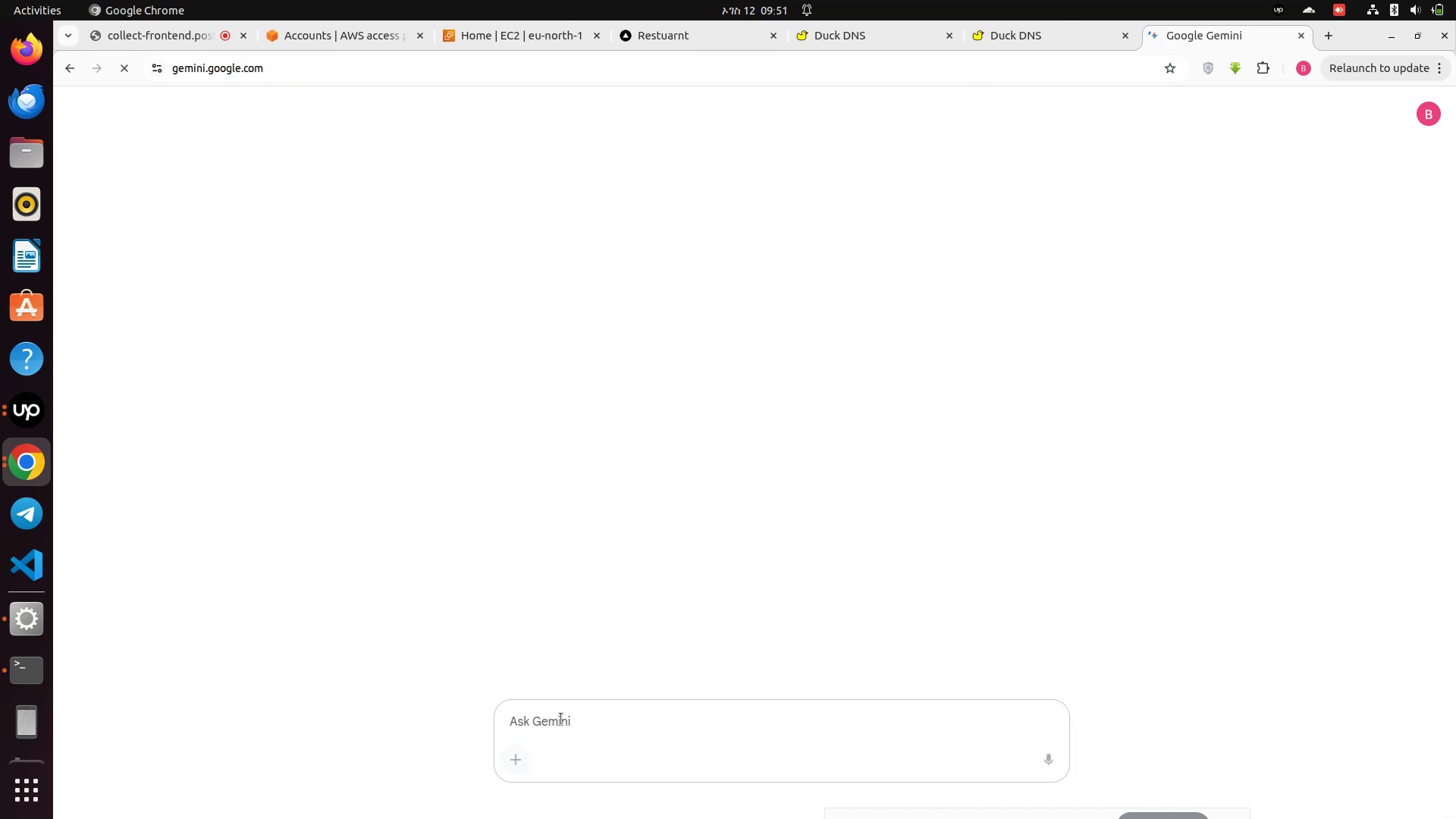 
type(how to confige my EC2 ip and )
 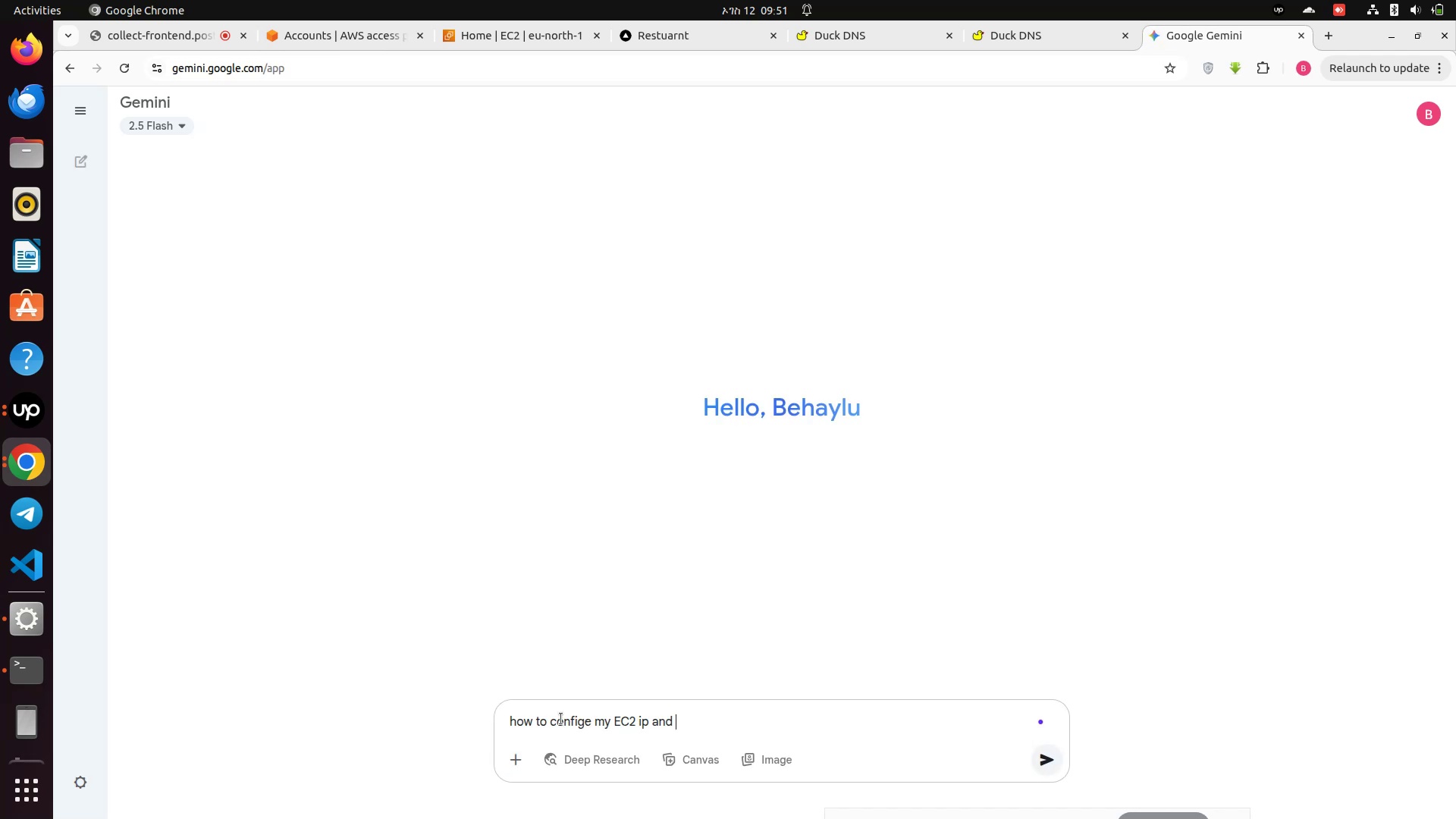 
type(my duck DNS subdoami)
key(Backspace)
key(Backspace)
key(Backspace)
type(main )
 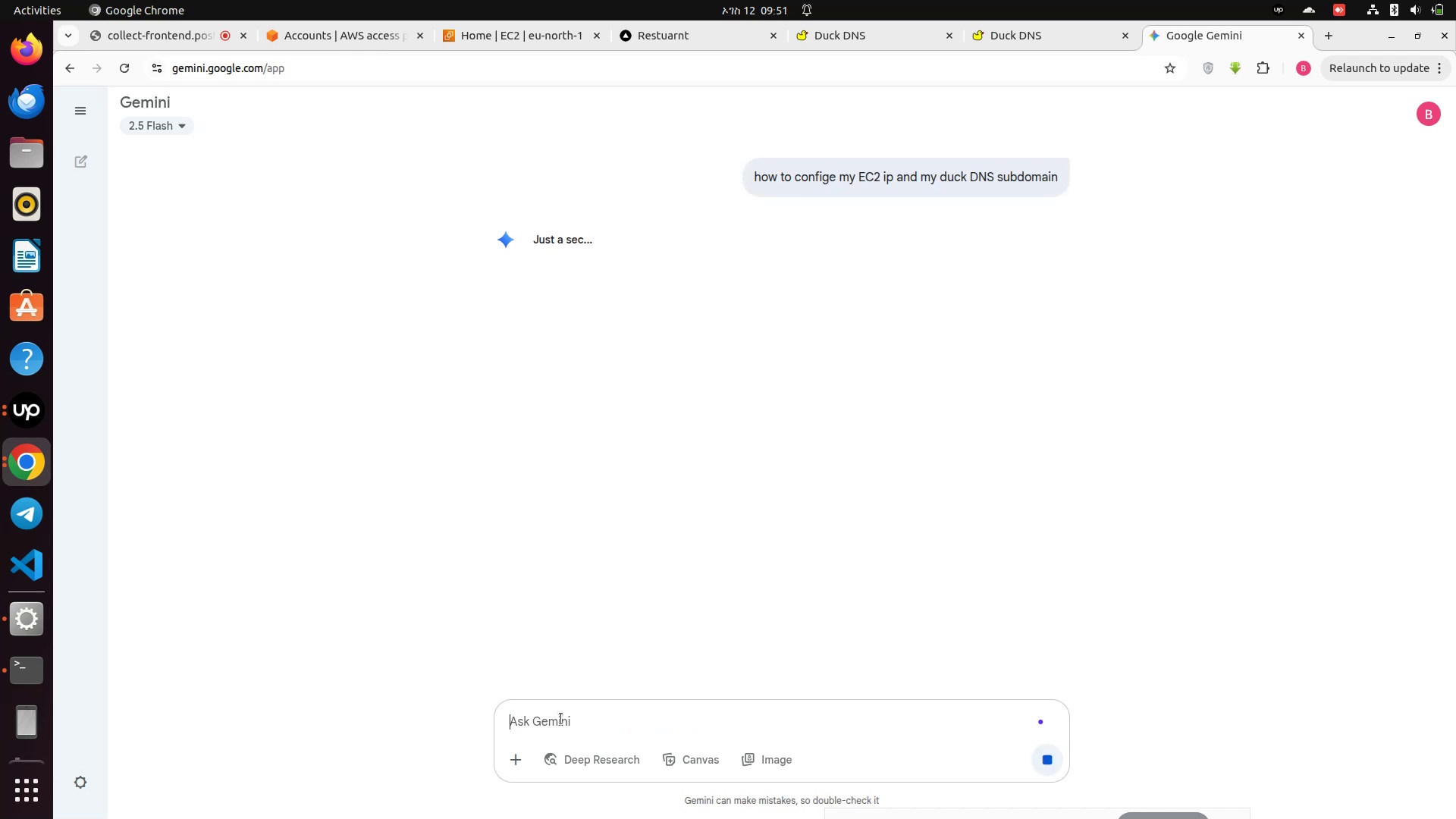 
 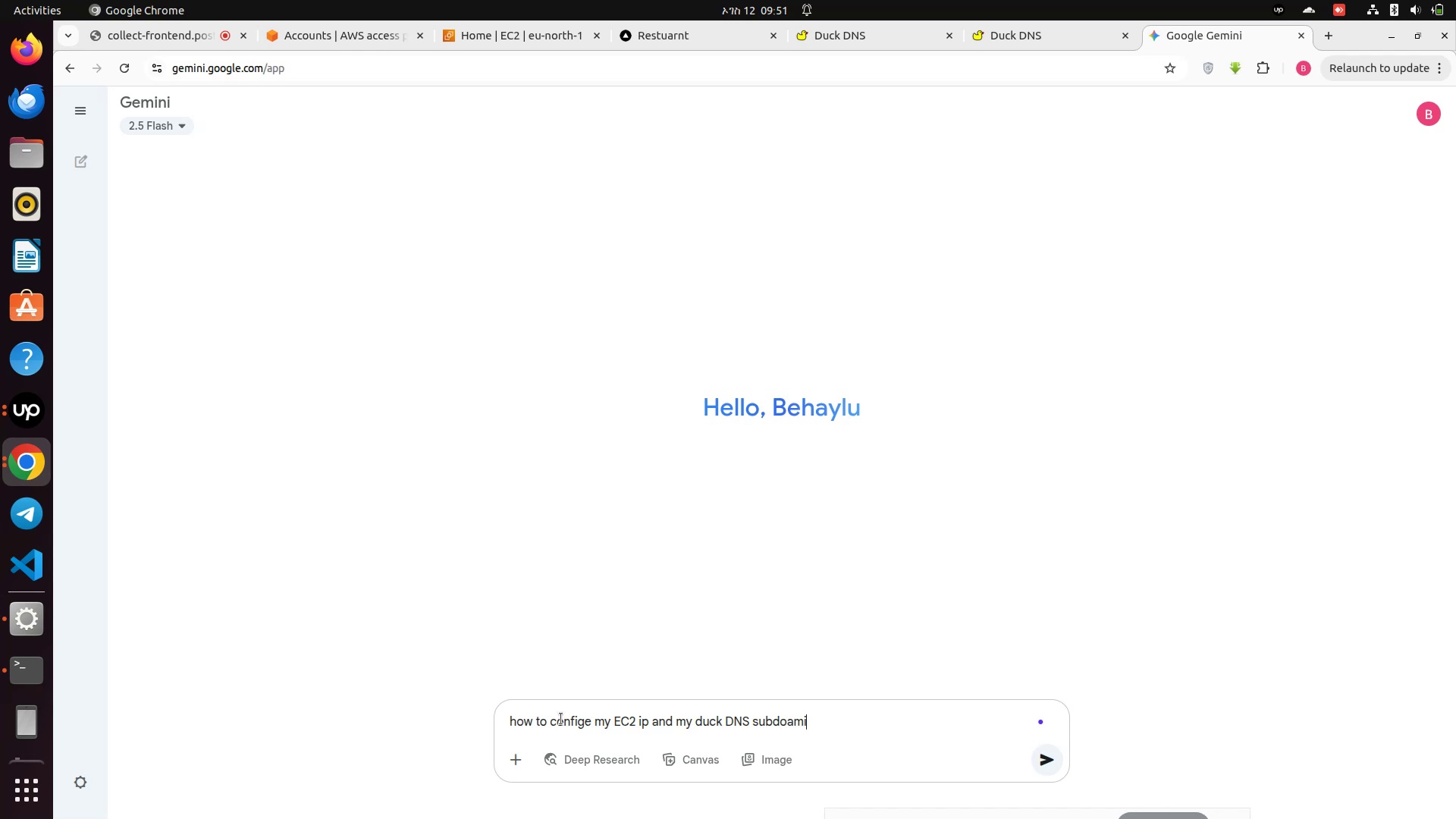 
key(Enter)
 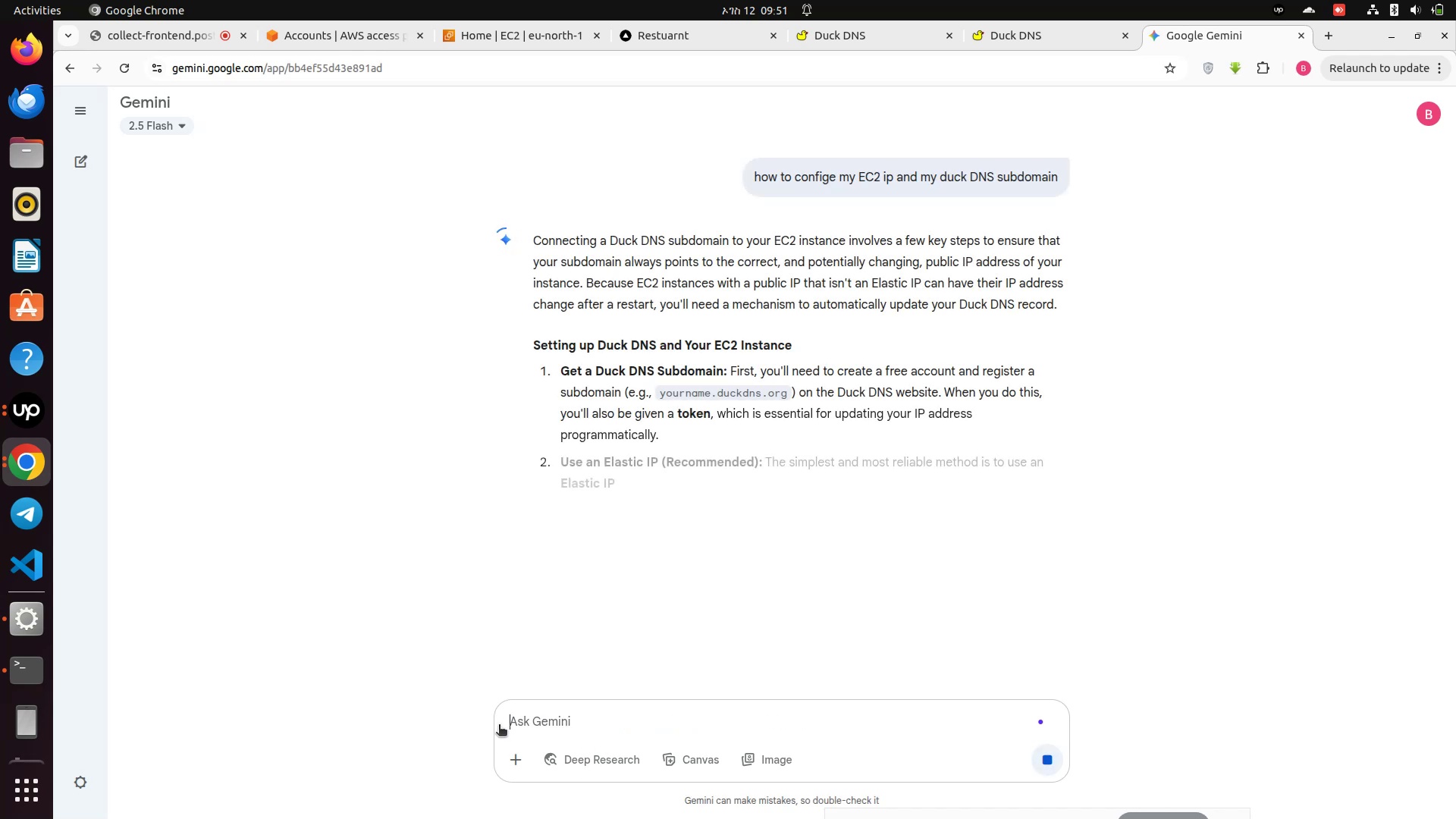 
wait(9.54)
 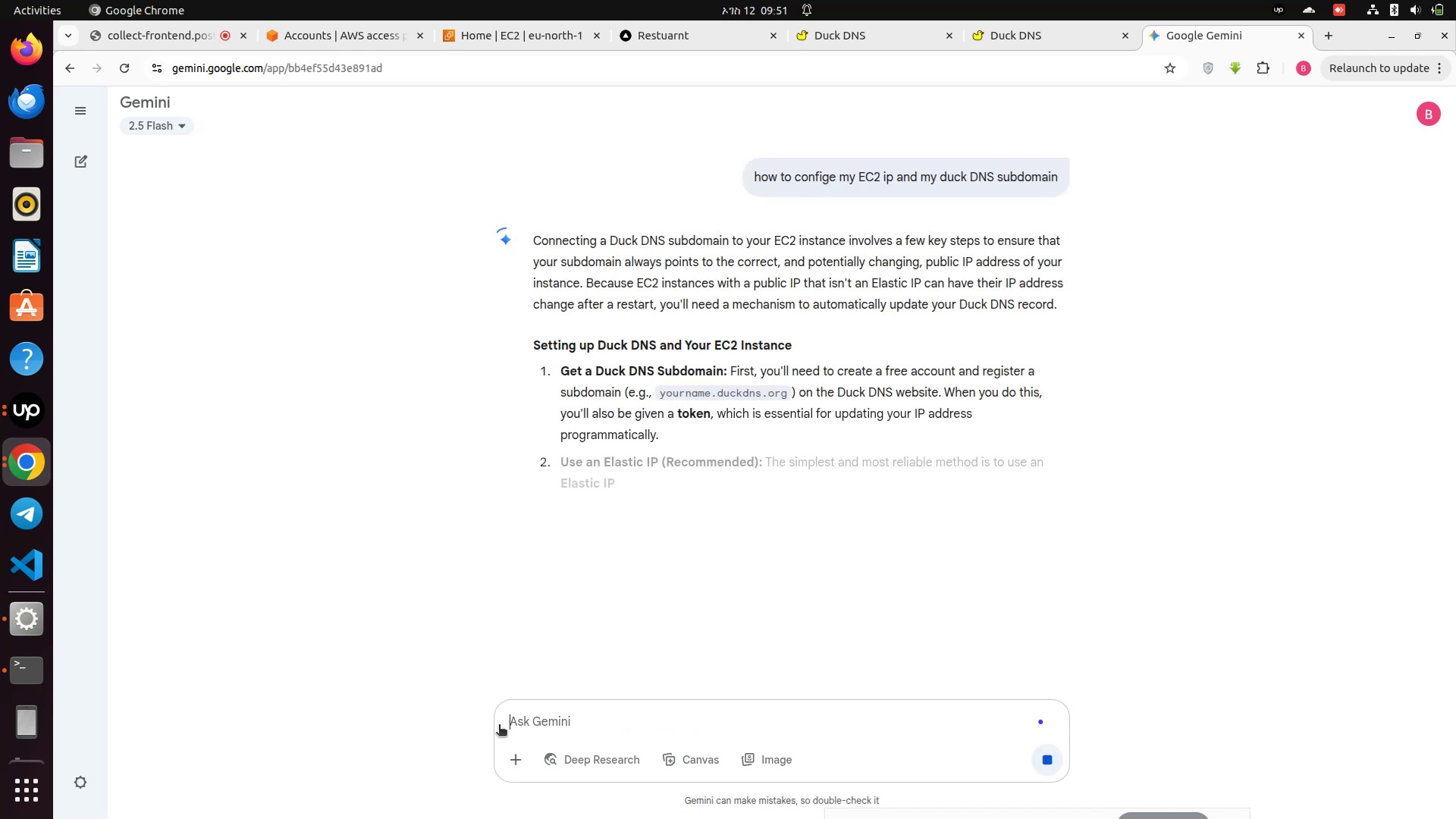 
mouse_move([653, 279])
 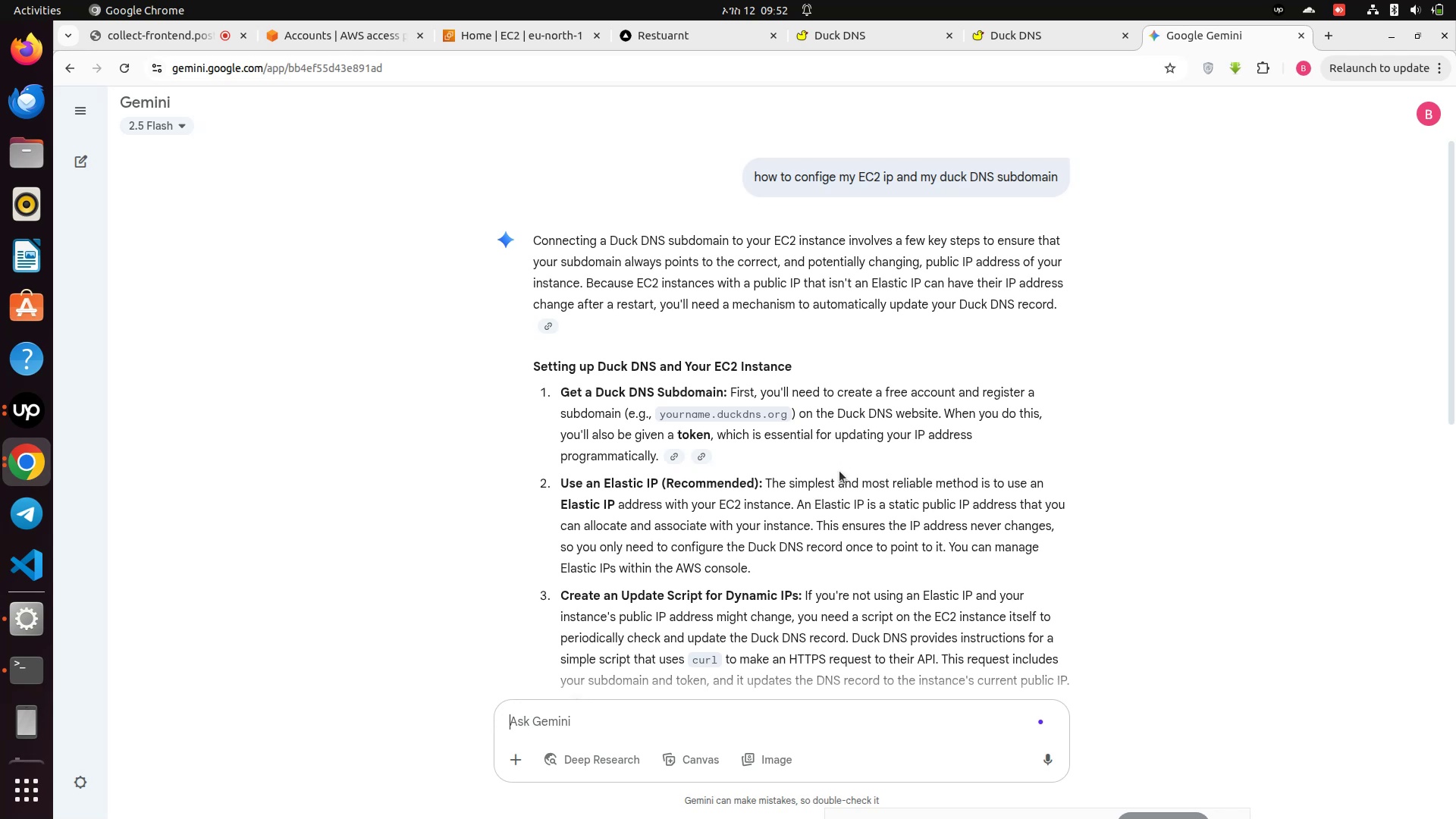 
wait(33.77)
 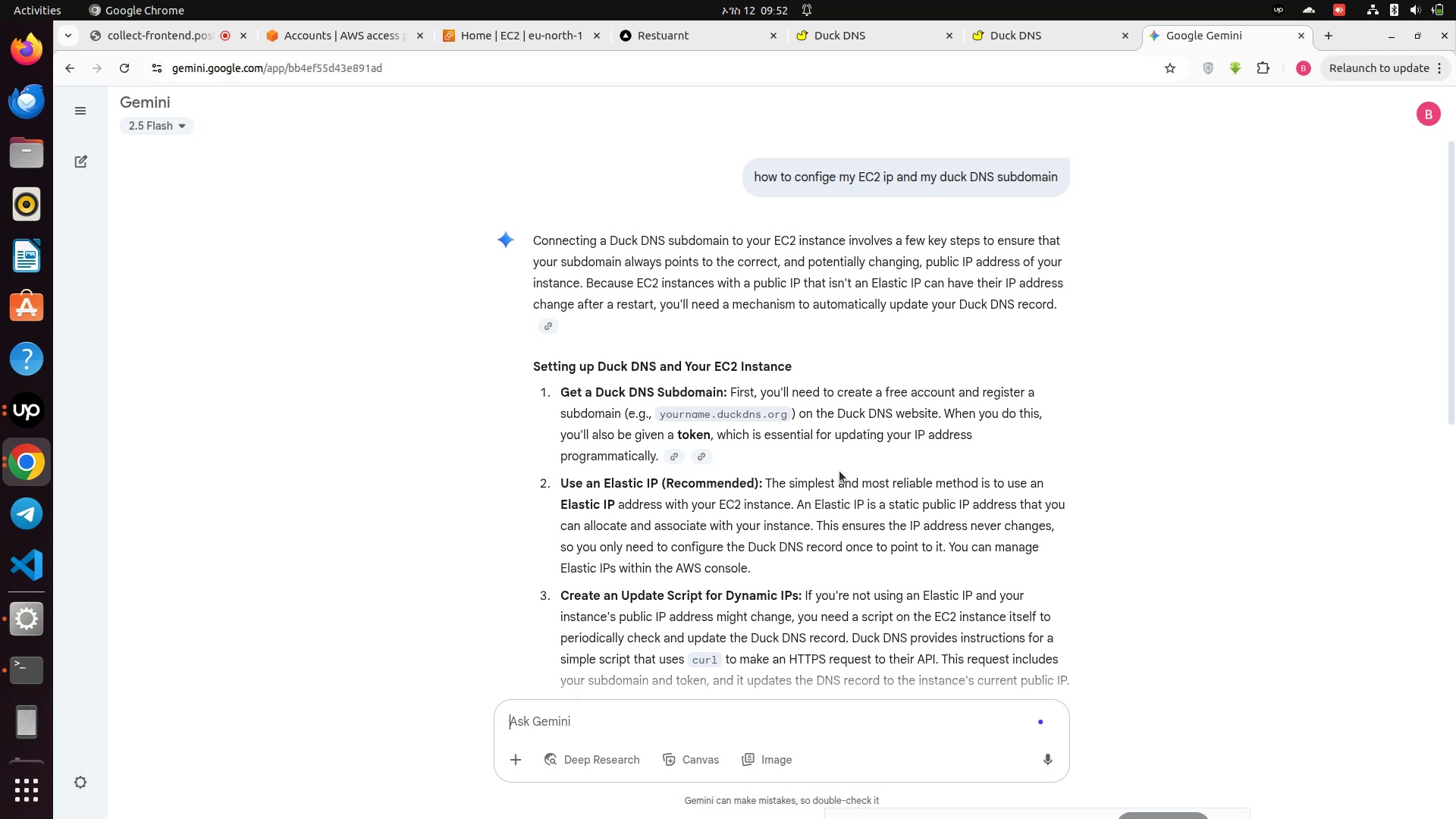 
scroll: coordinate [795, 522], scroll_direction: down, amount: 2.0
 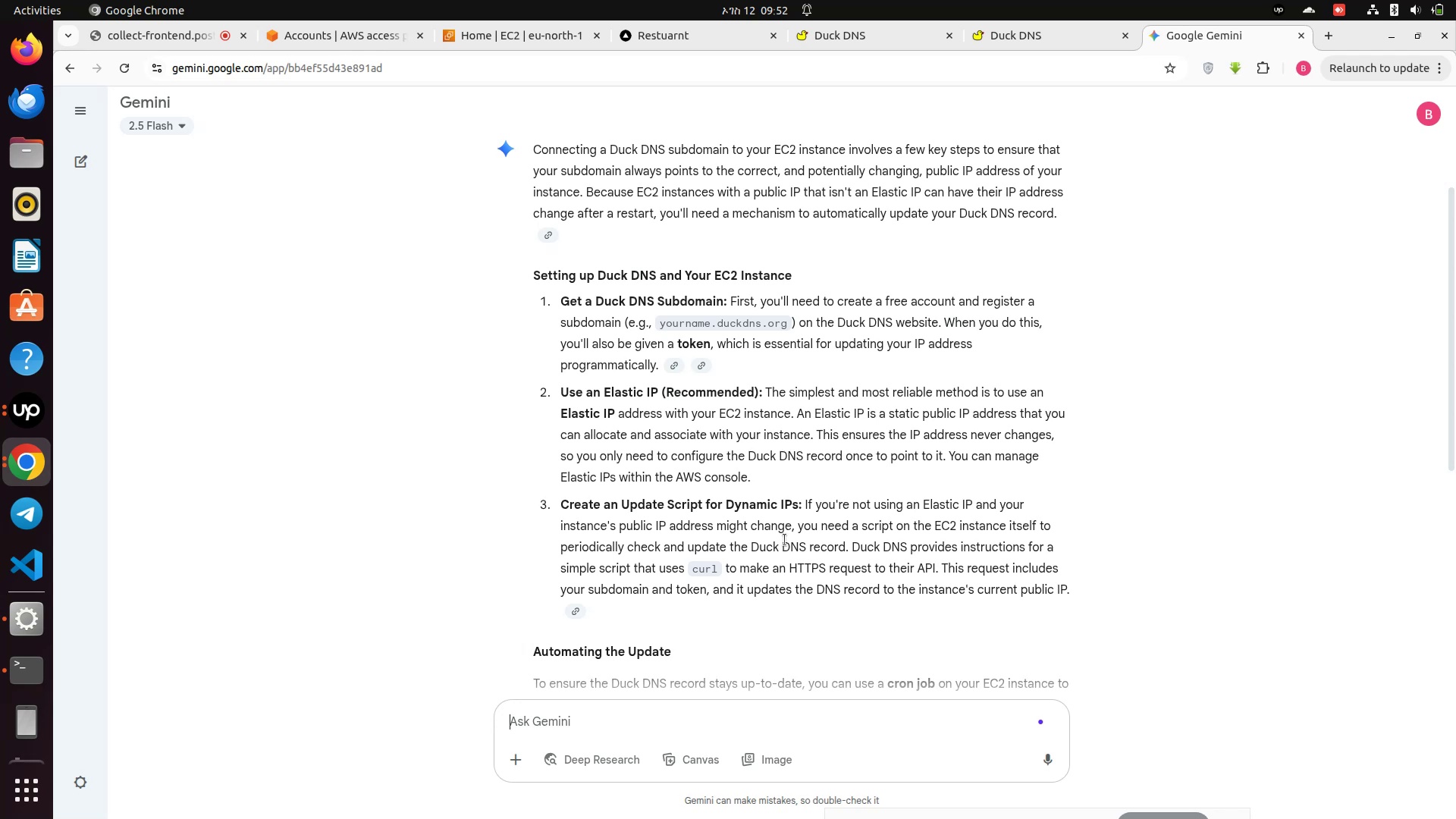 
wait(30.35)
 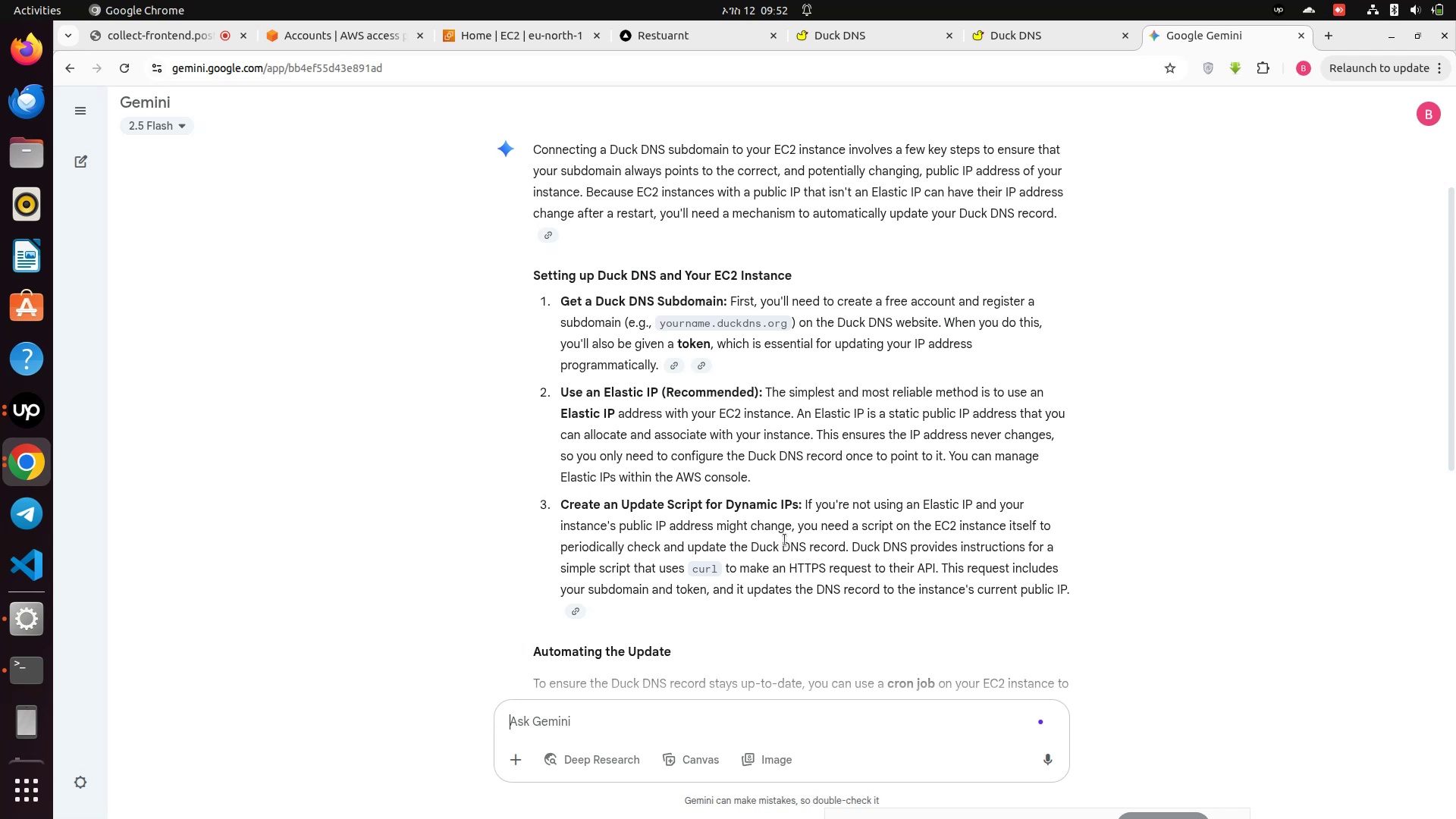 
scroll: coordinate [785, 540], scroll_direction: down, amount: 1.0
 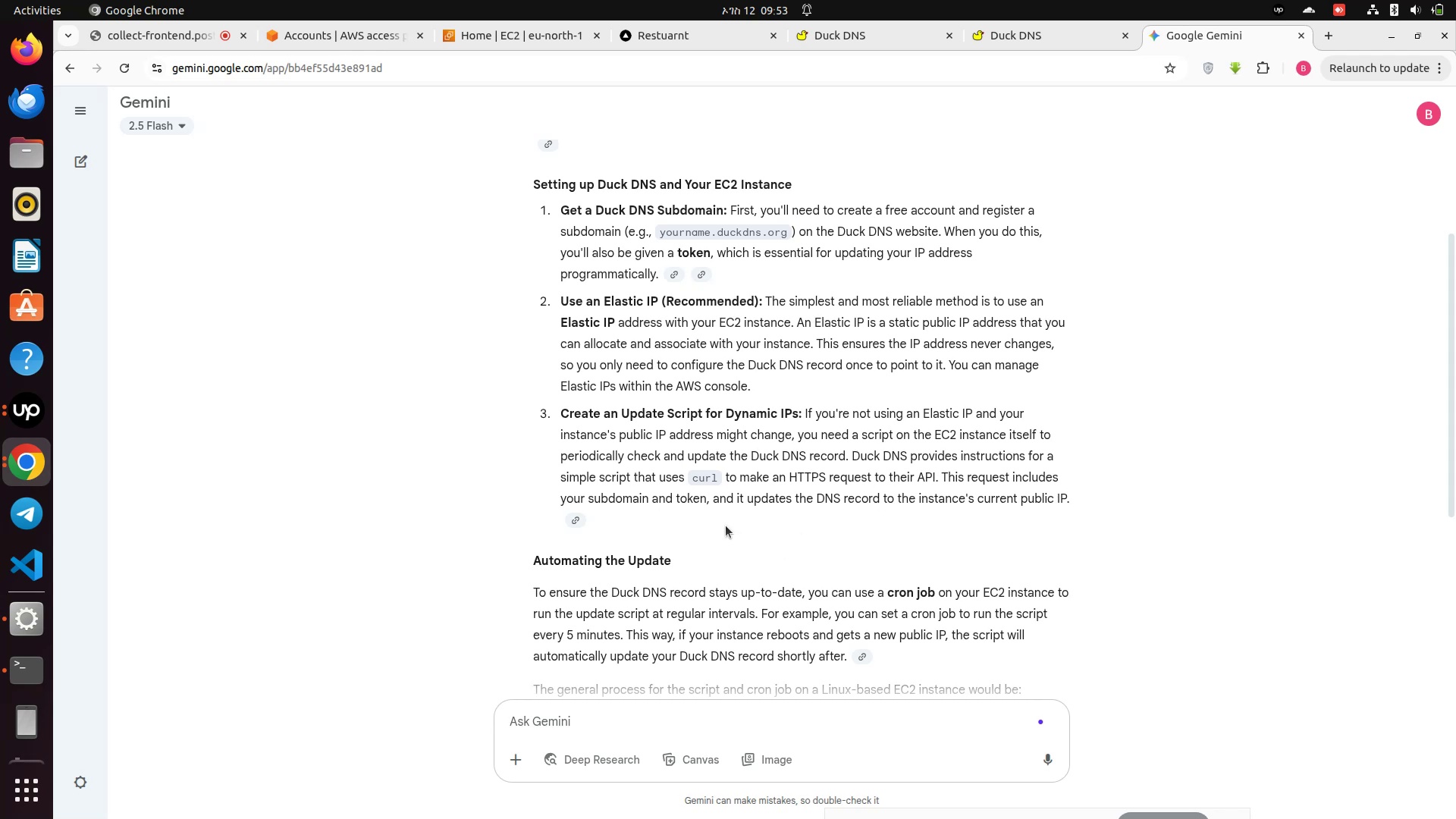 
wait(32.88)
 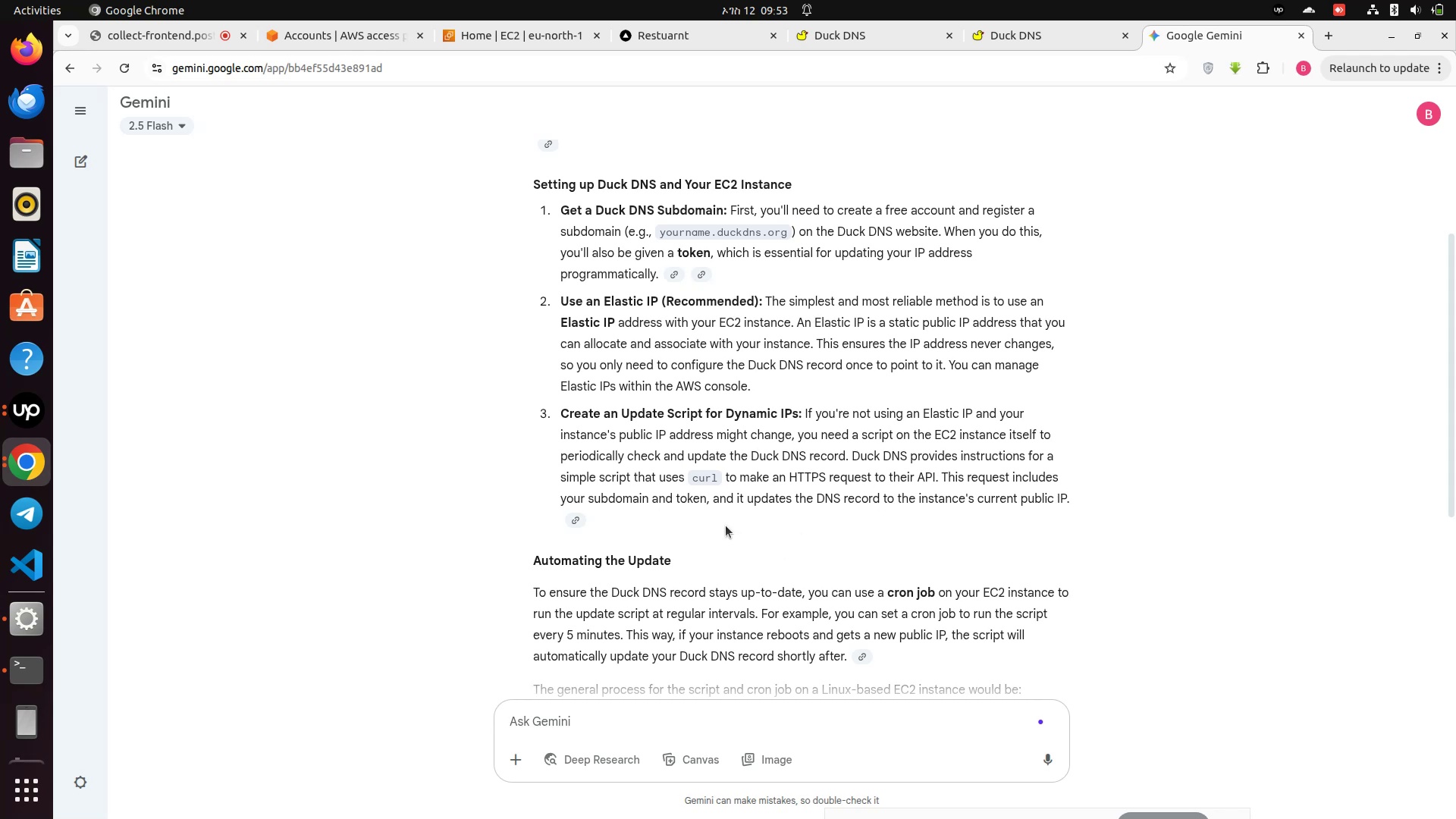 
scroll: coordinate [726, 526], scroll_direction: down, amount: 3.0
 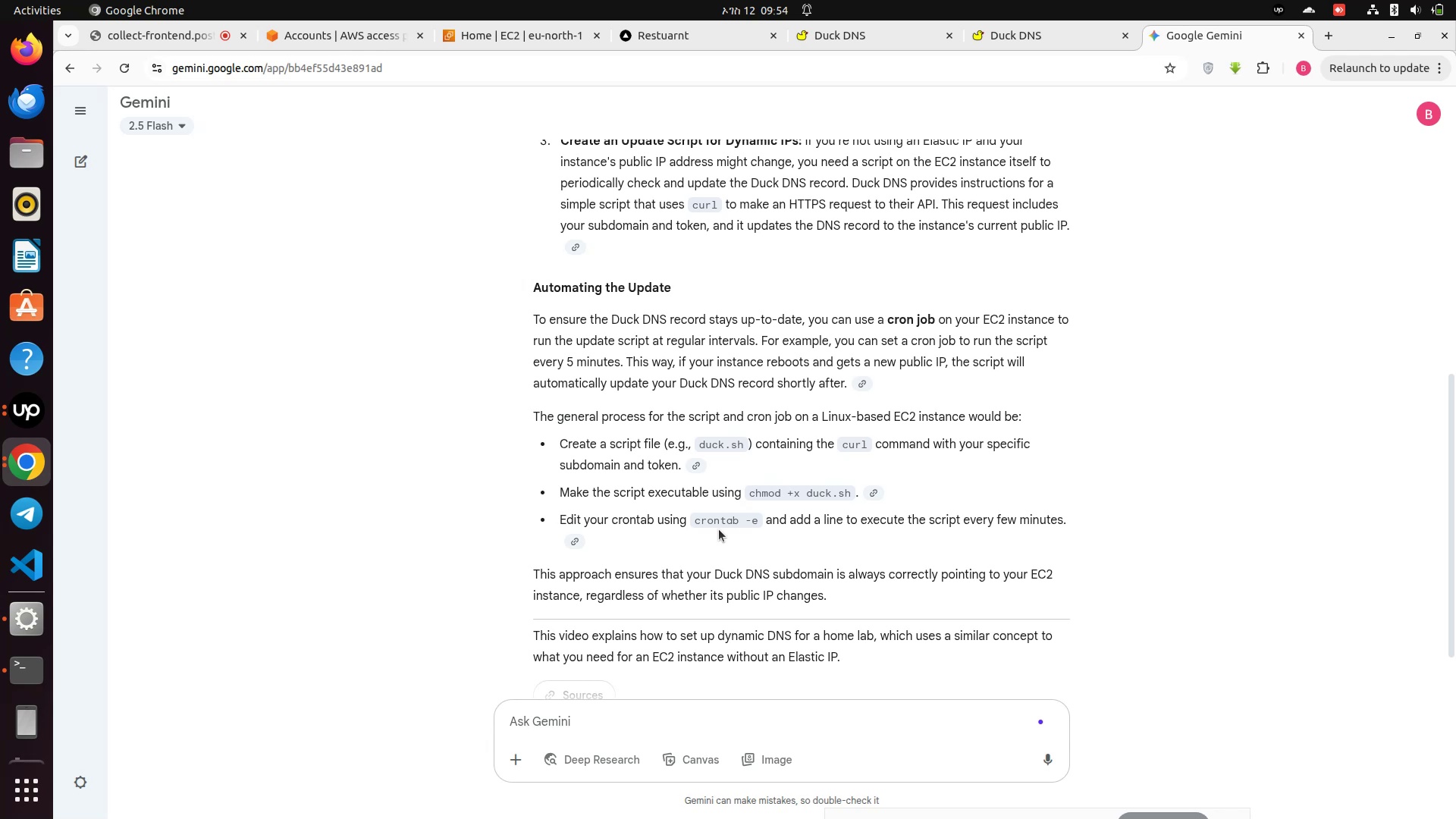 
wait(49.48)
 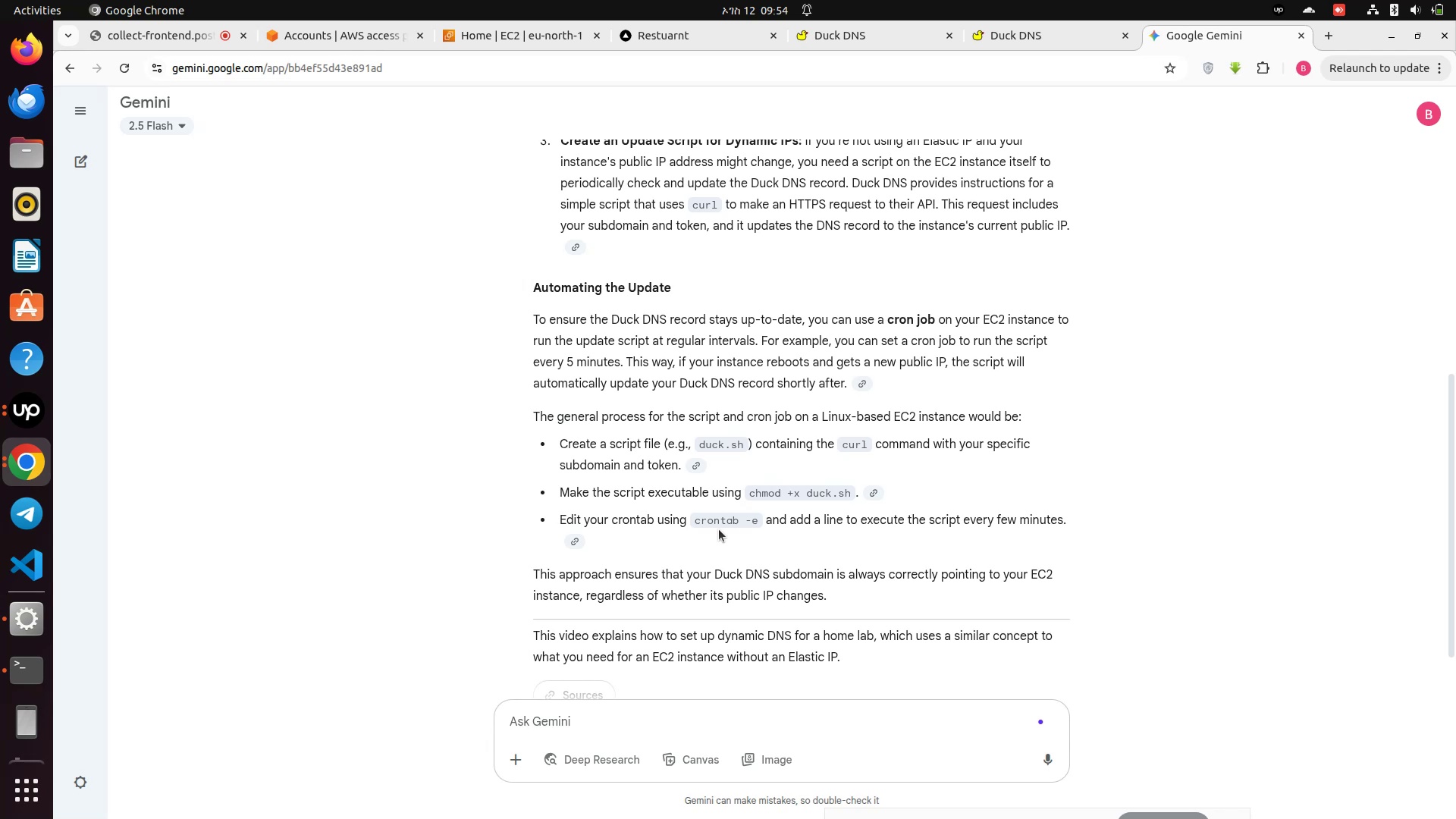 
scroll: coordinate [719, 529], scroll_direction: down, amount: 1.0
 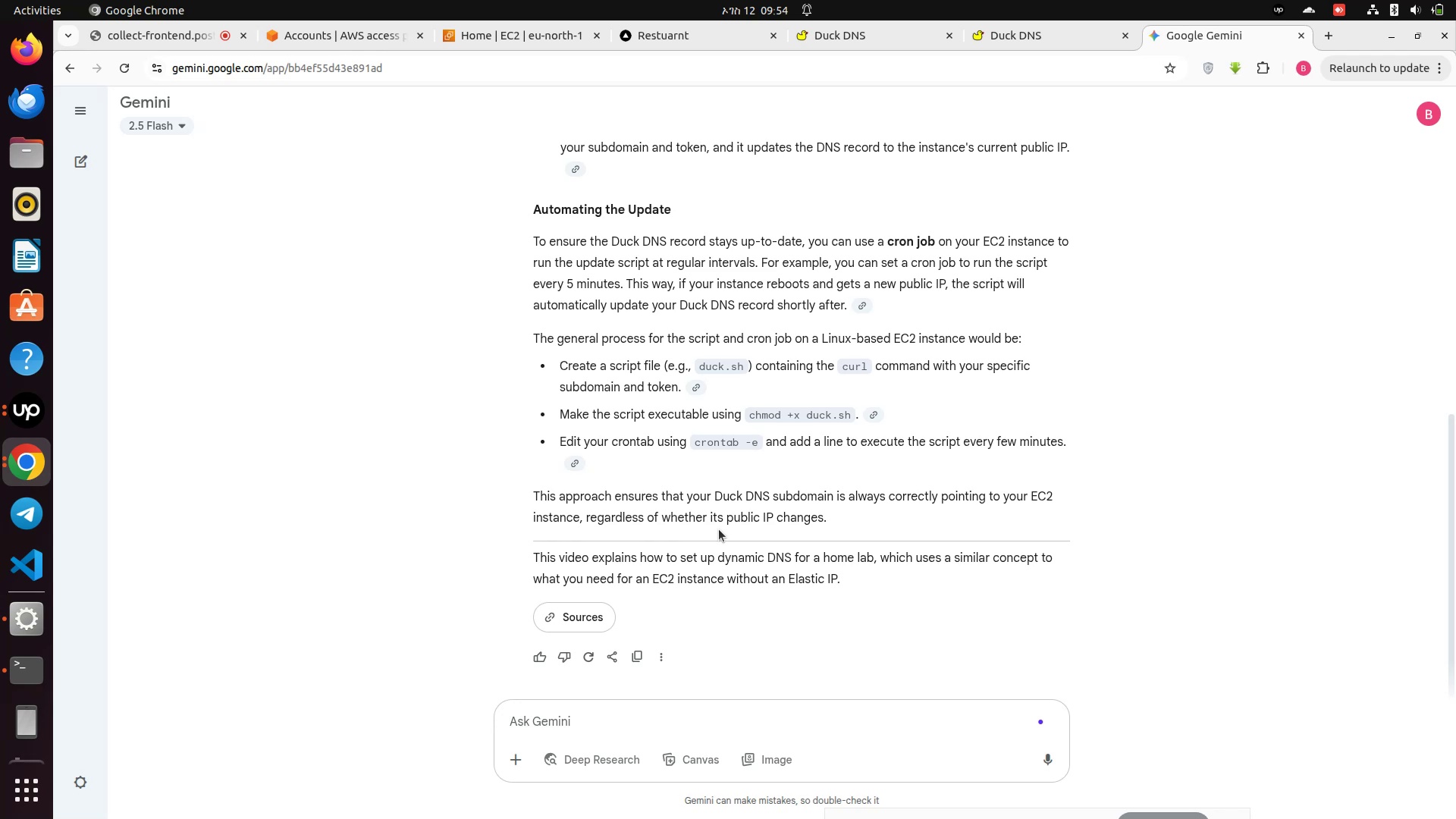 
wait(7.65)
 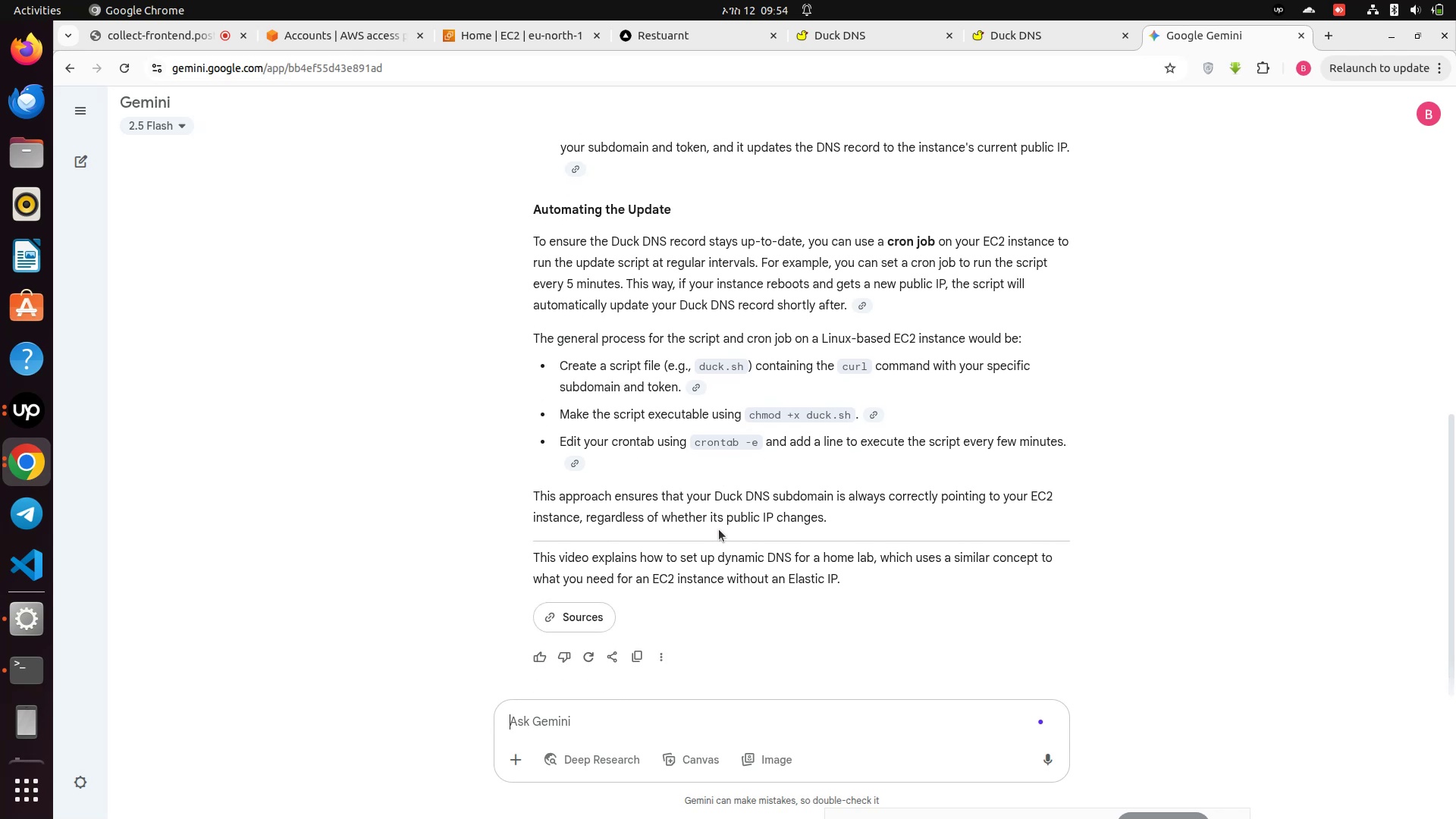 
scroll: coordinate [719, 529], scroll_direction: down, amount: 2.0
 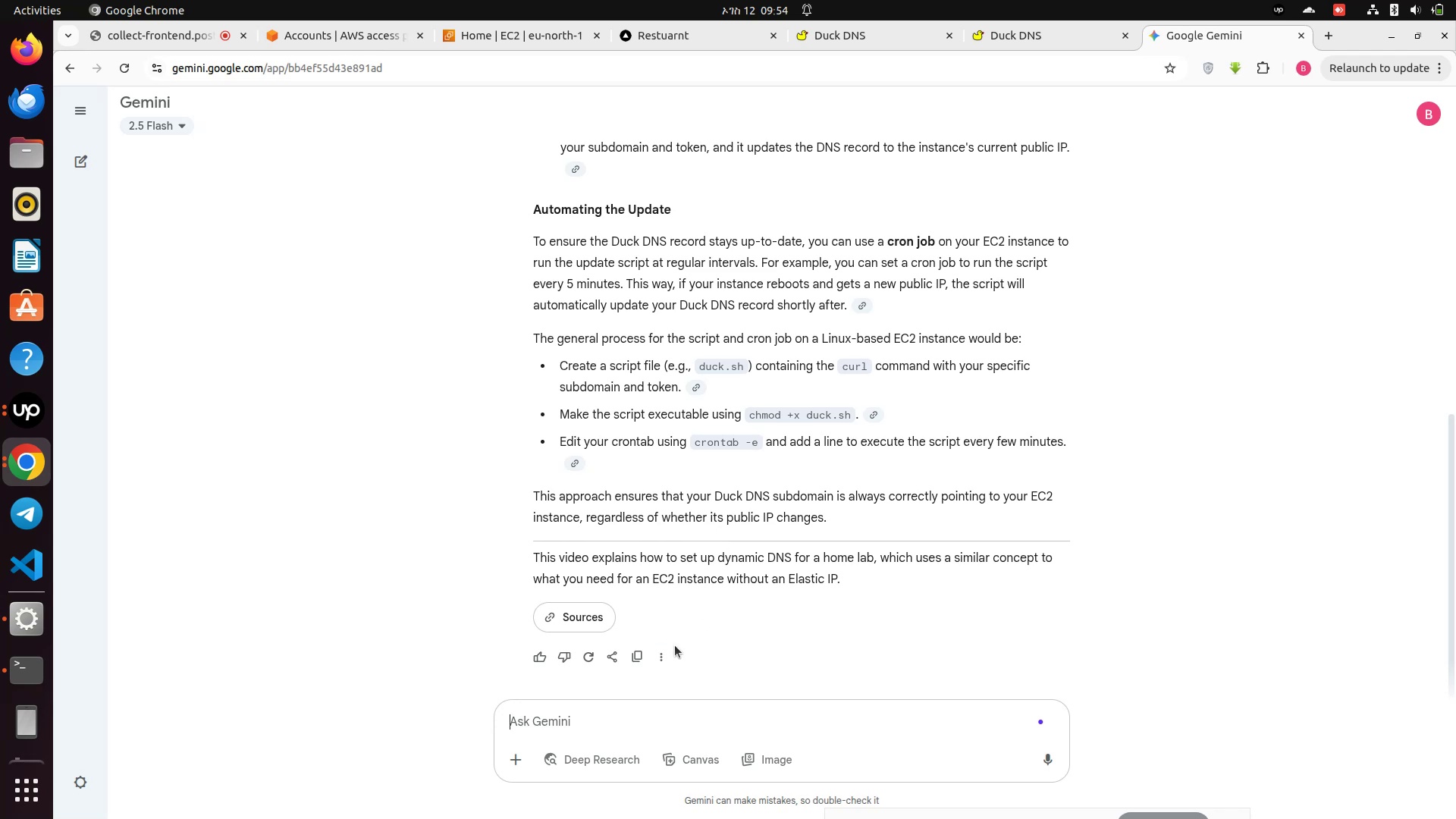 
wait(9.27)
 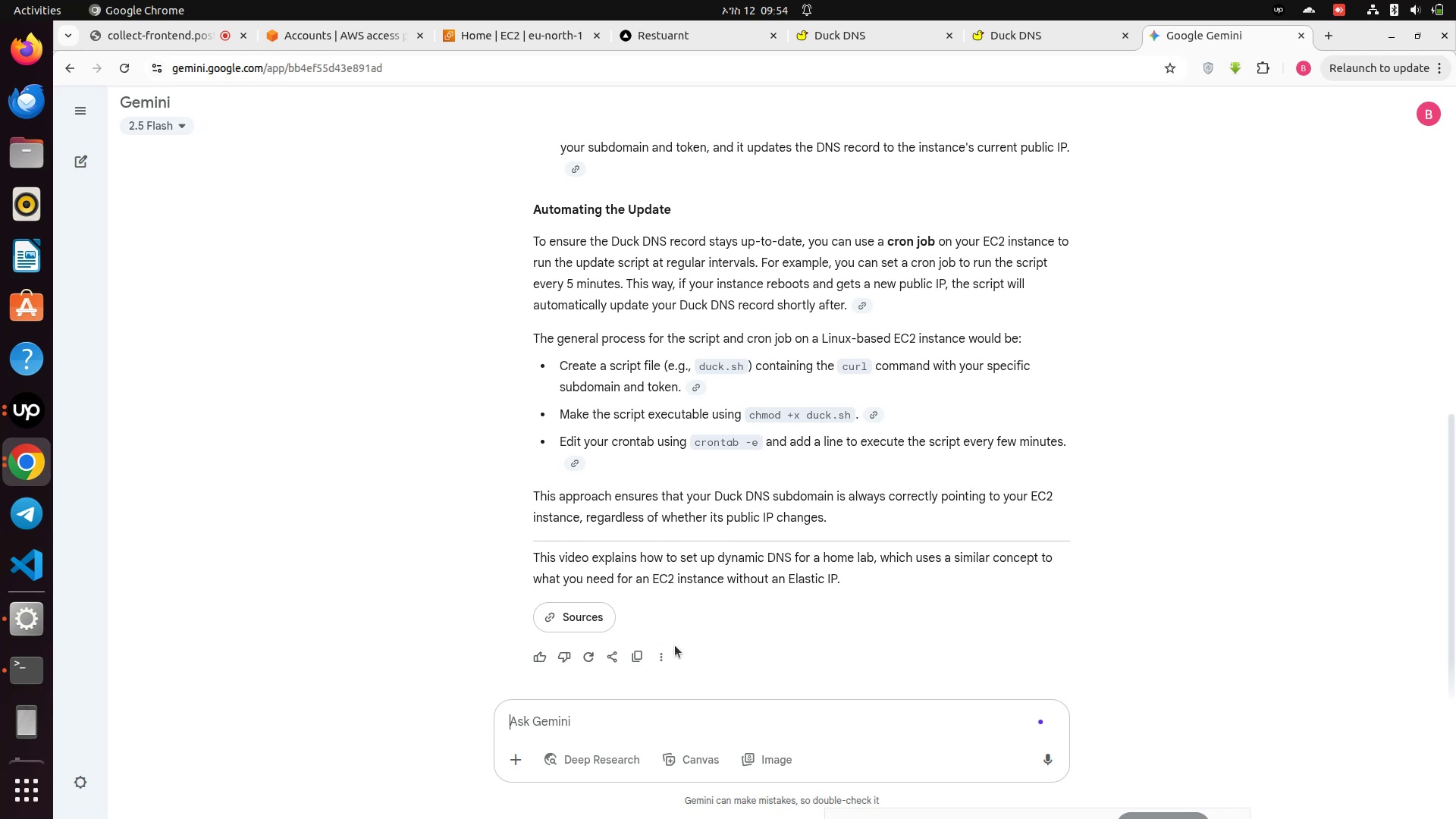 
left_click([617, 723])
 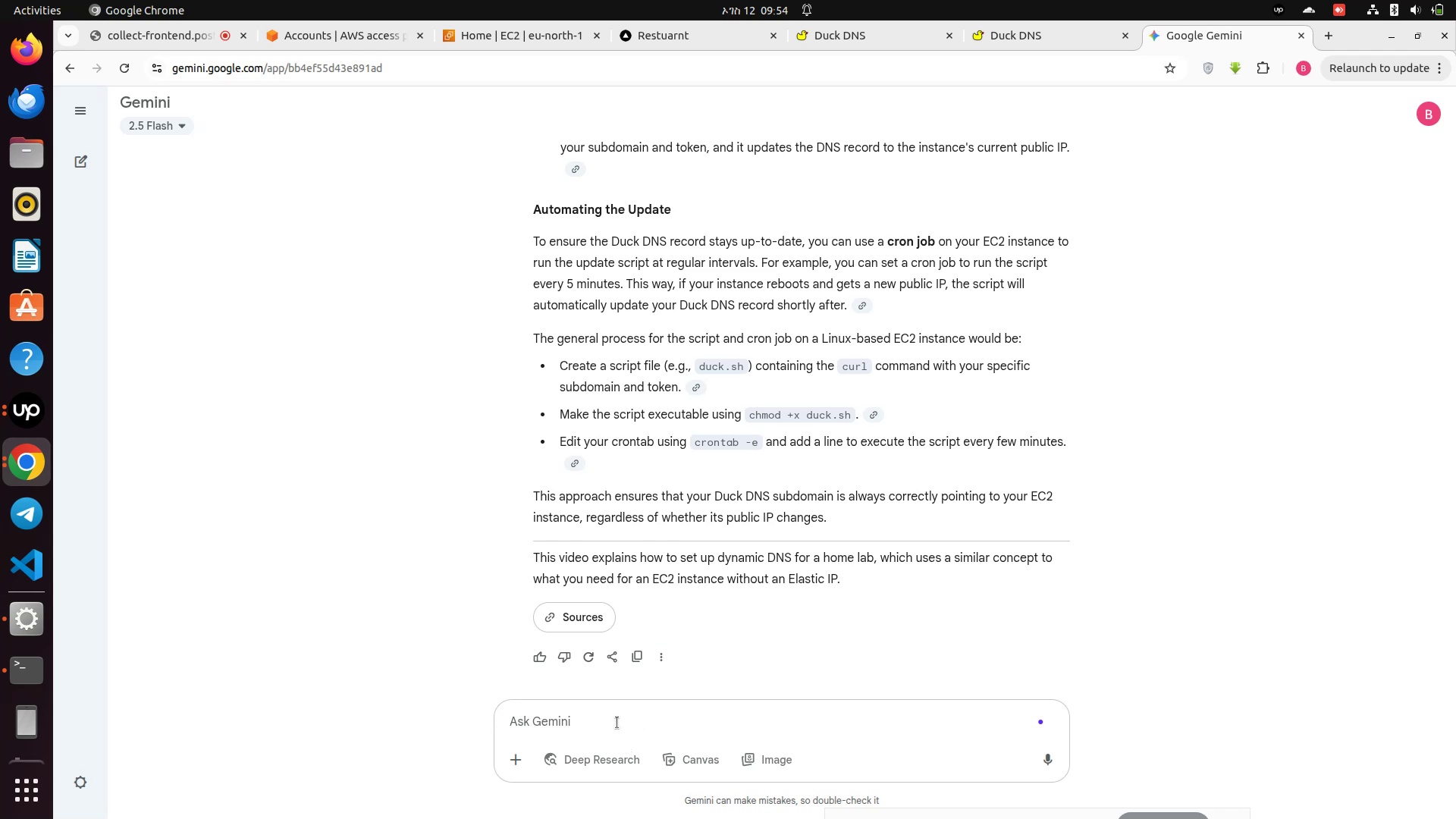 
type(show me the configration )
 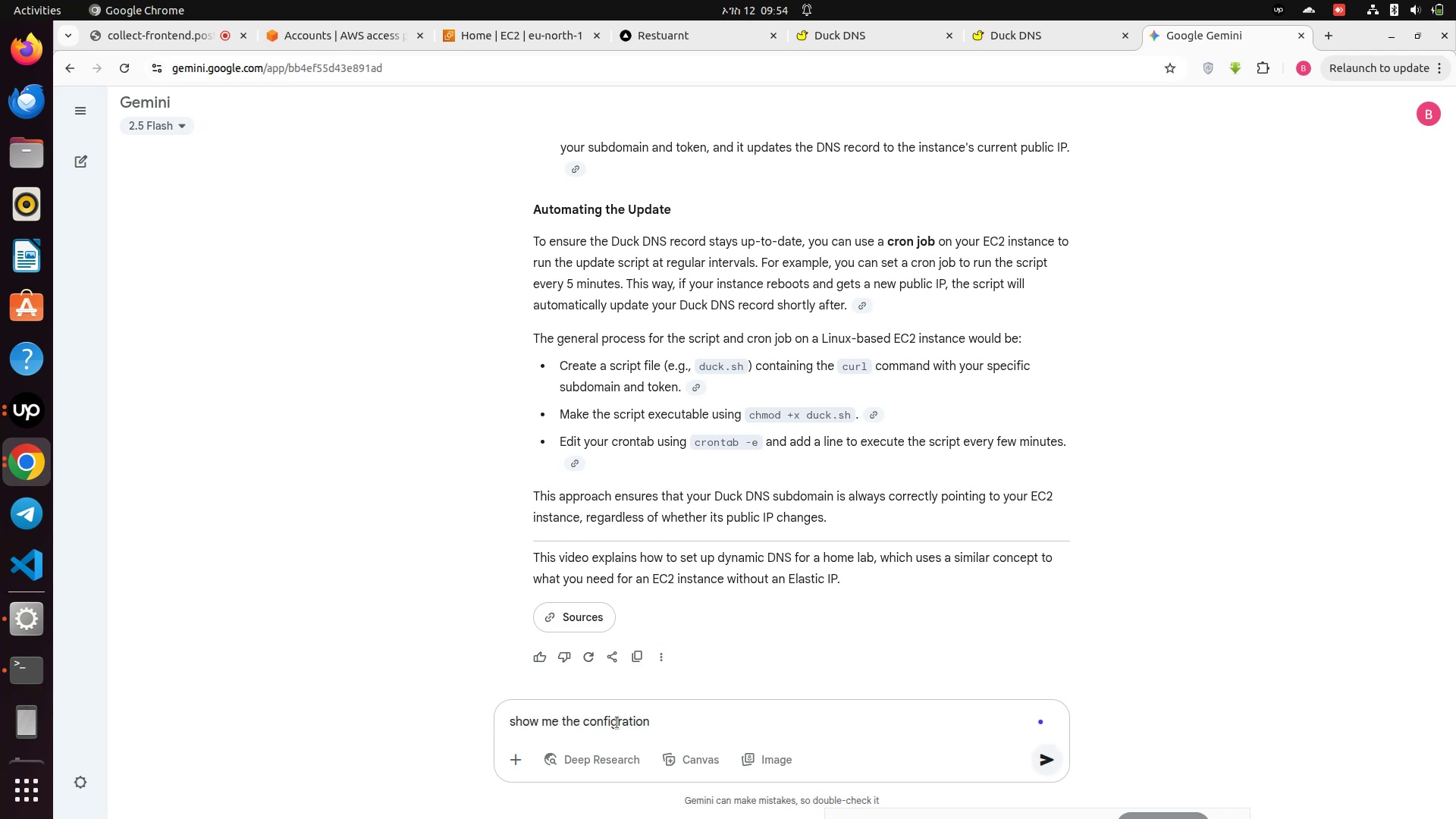 
key(Enter)
 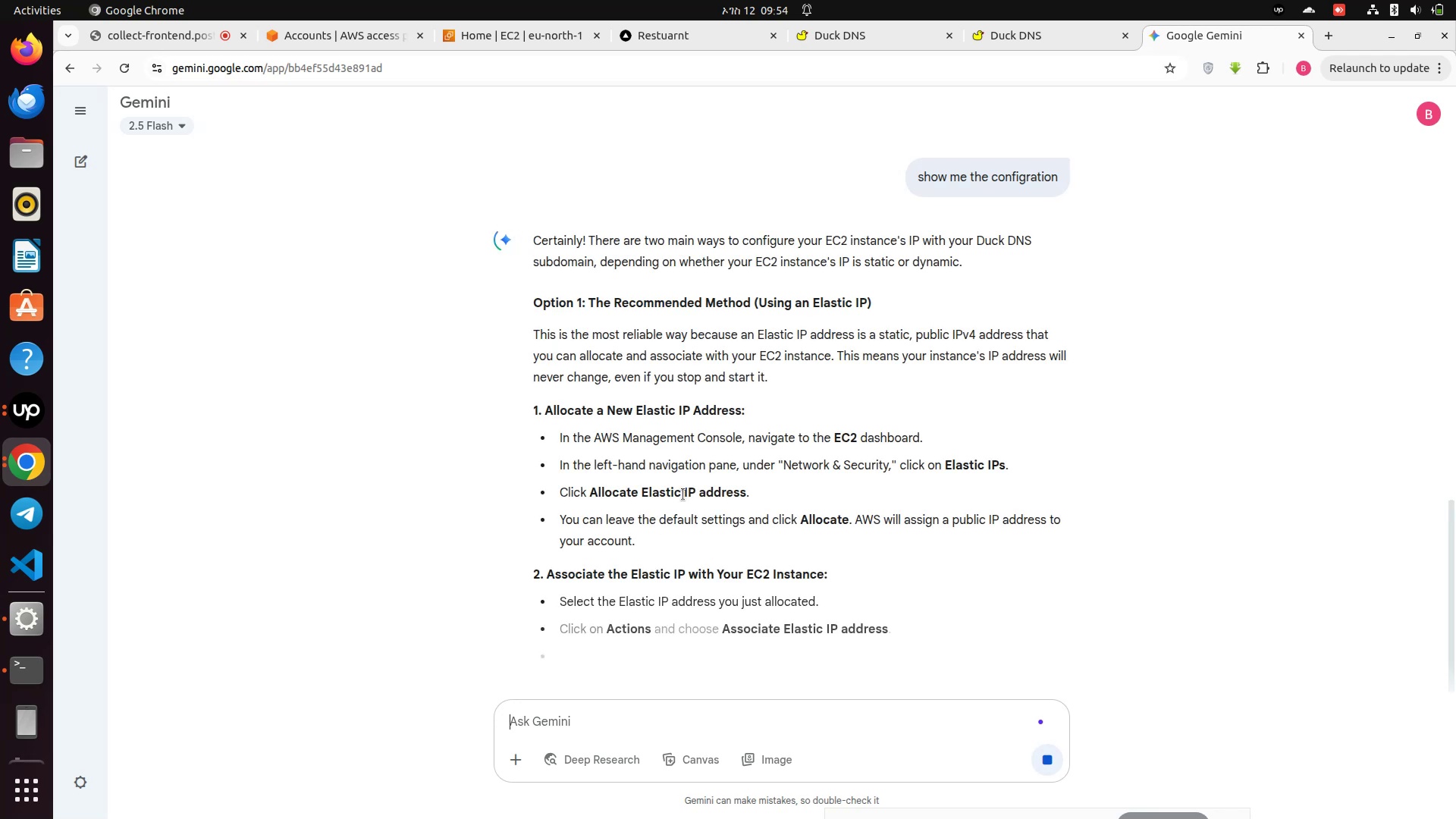 
wait(7.11)
 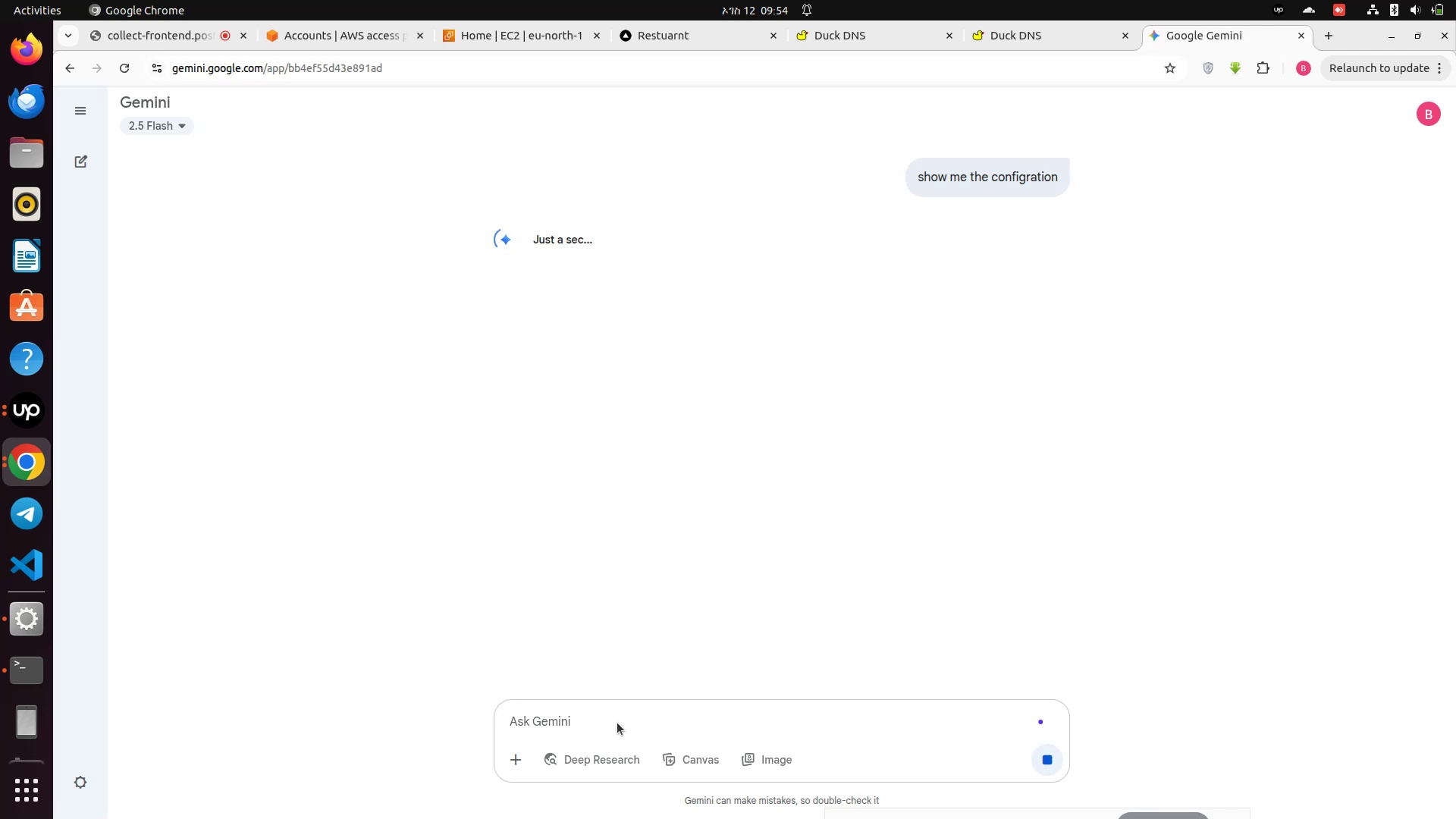 
scroll: coordinate [682, 507], scroll_direction: down, amount: 4.0
 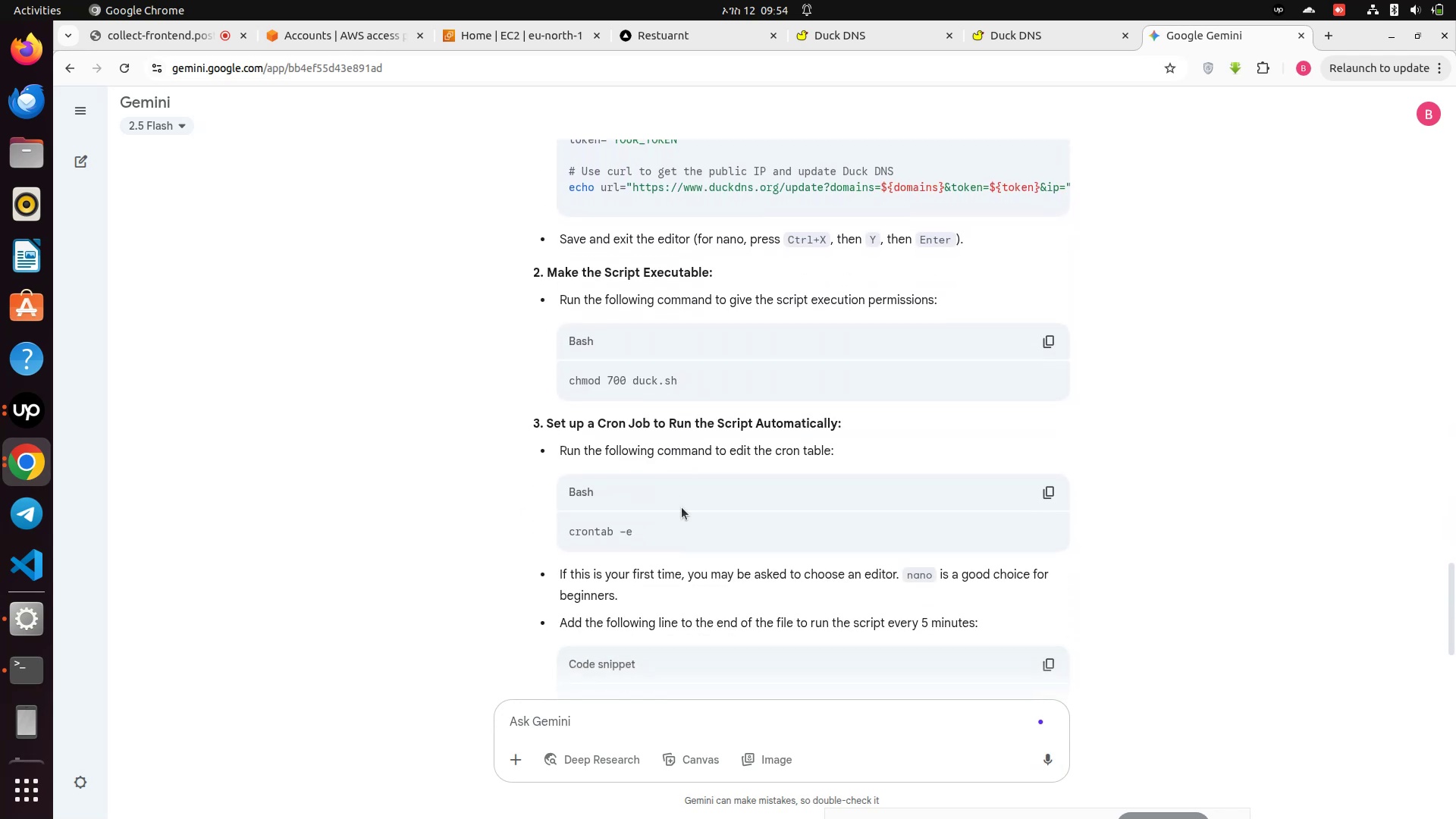 
scroll: coordinate [682, 507], scroll_direction: none, amount: 0.0
 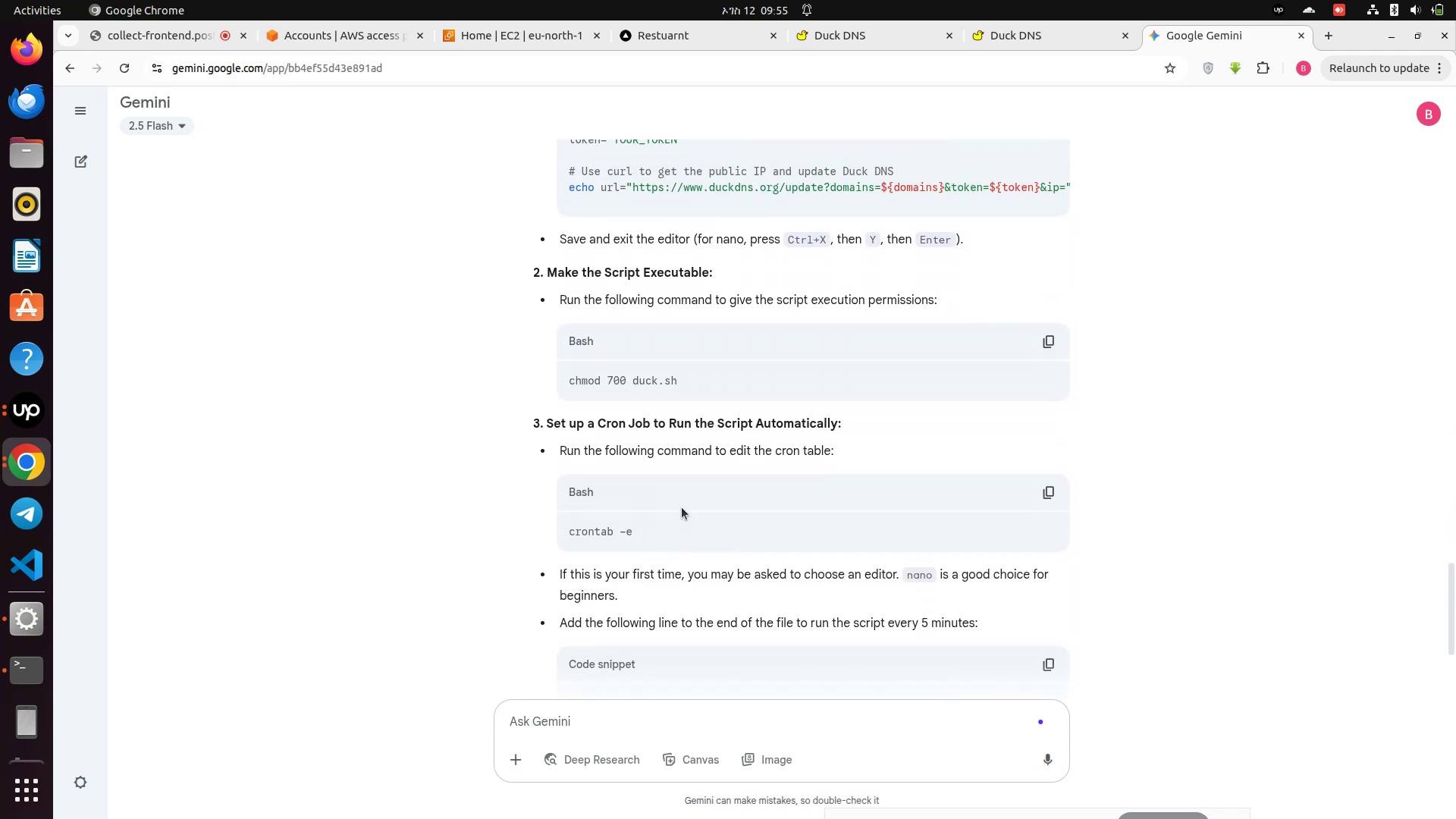 
scroll: coordinate [682, 507], scroll_direction: up, amount: 1.0
 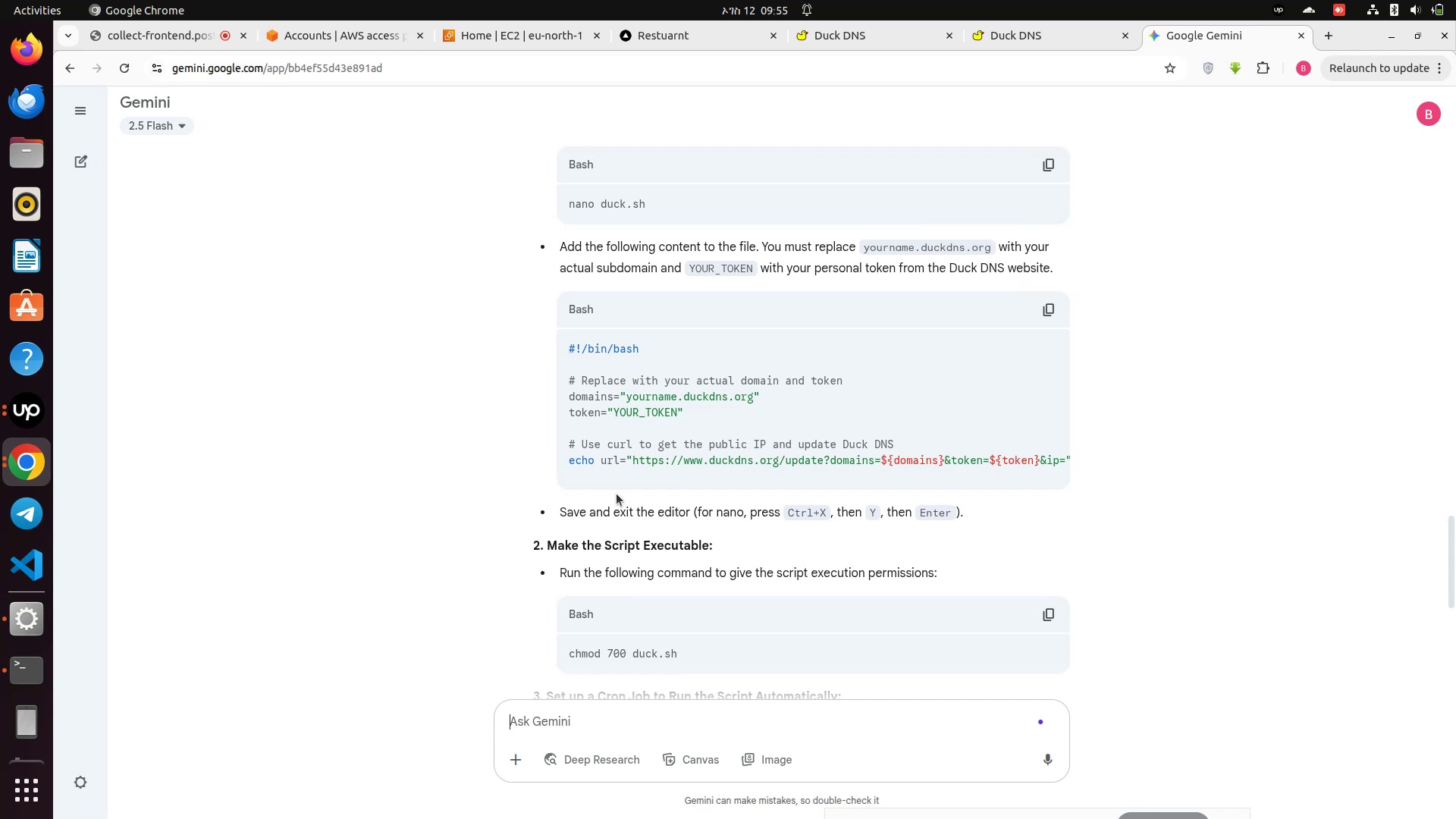 
wait(7.48)
 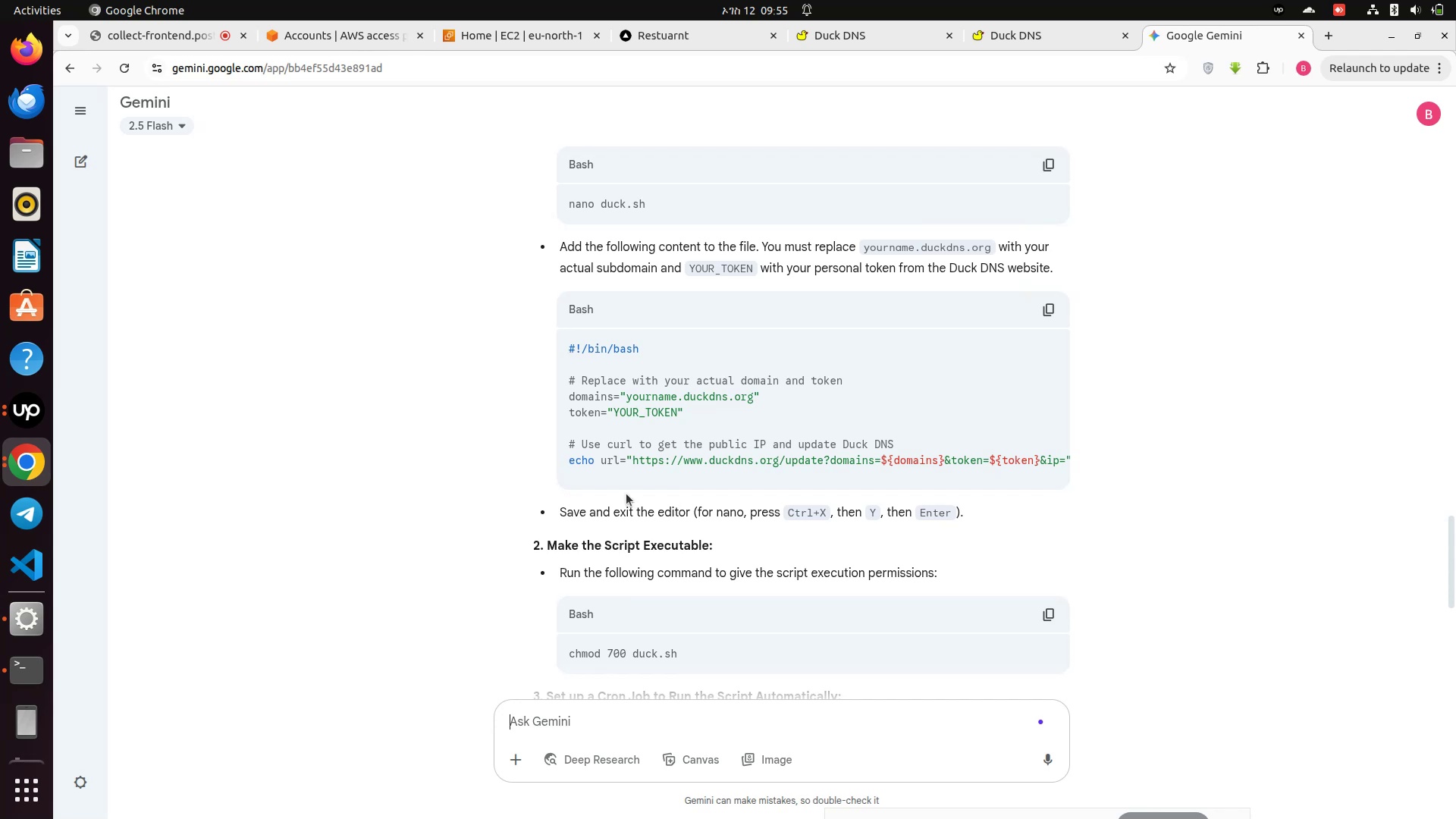 
scroll: coordinate [617, 494], scroll_direction: none, amount: 0.0
 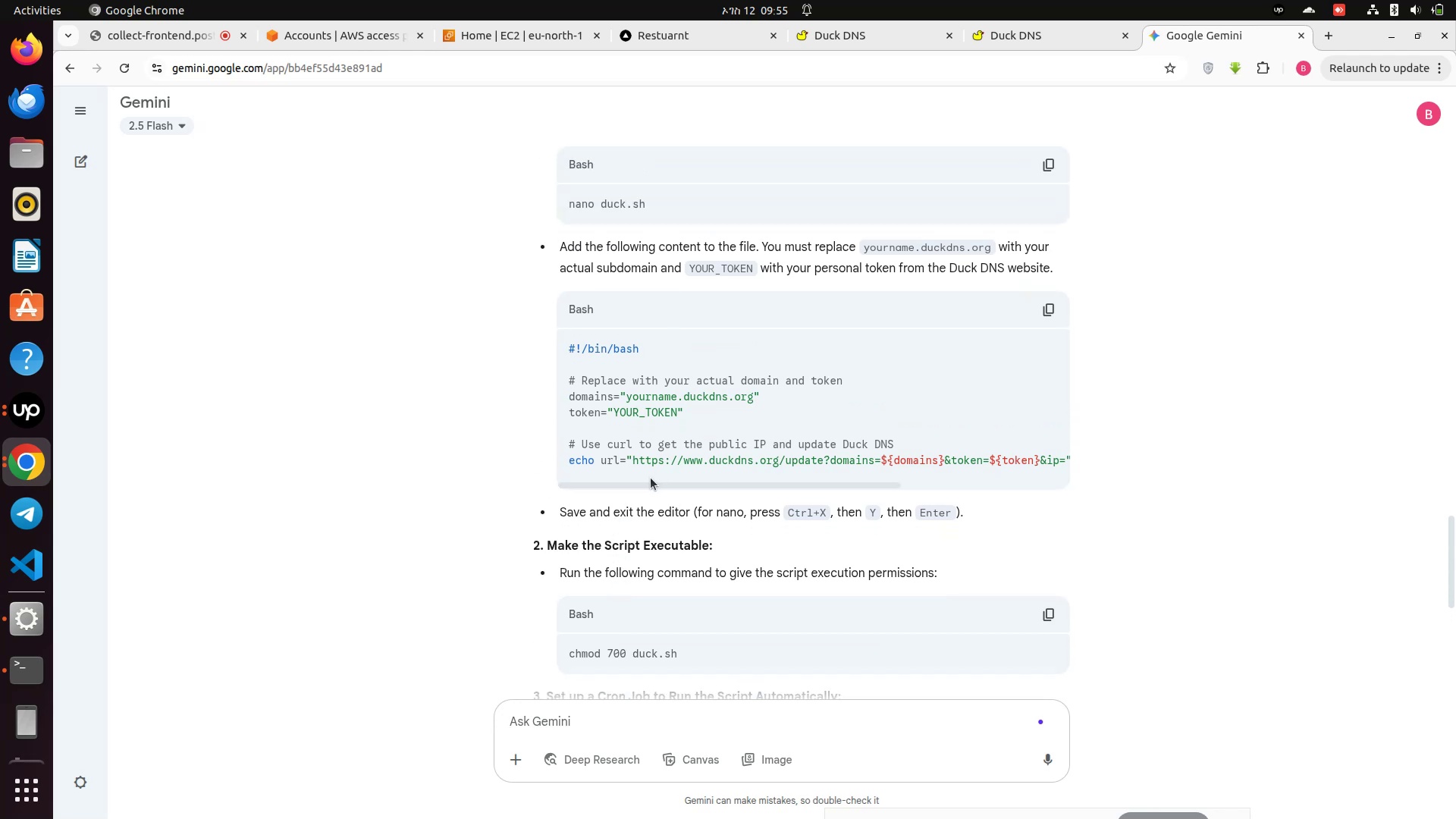 
left_click_drag(start_coordinate=[646, 483], to_coordinate=[636, 496])
 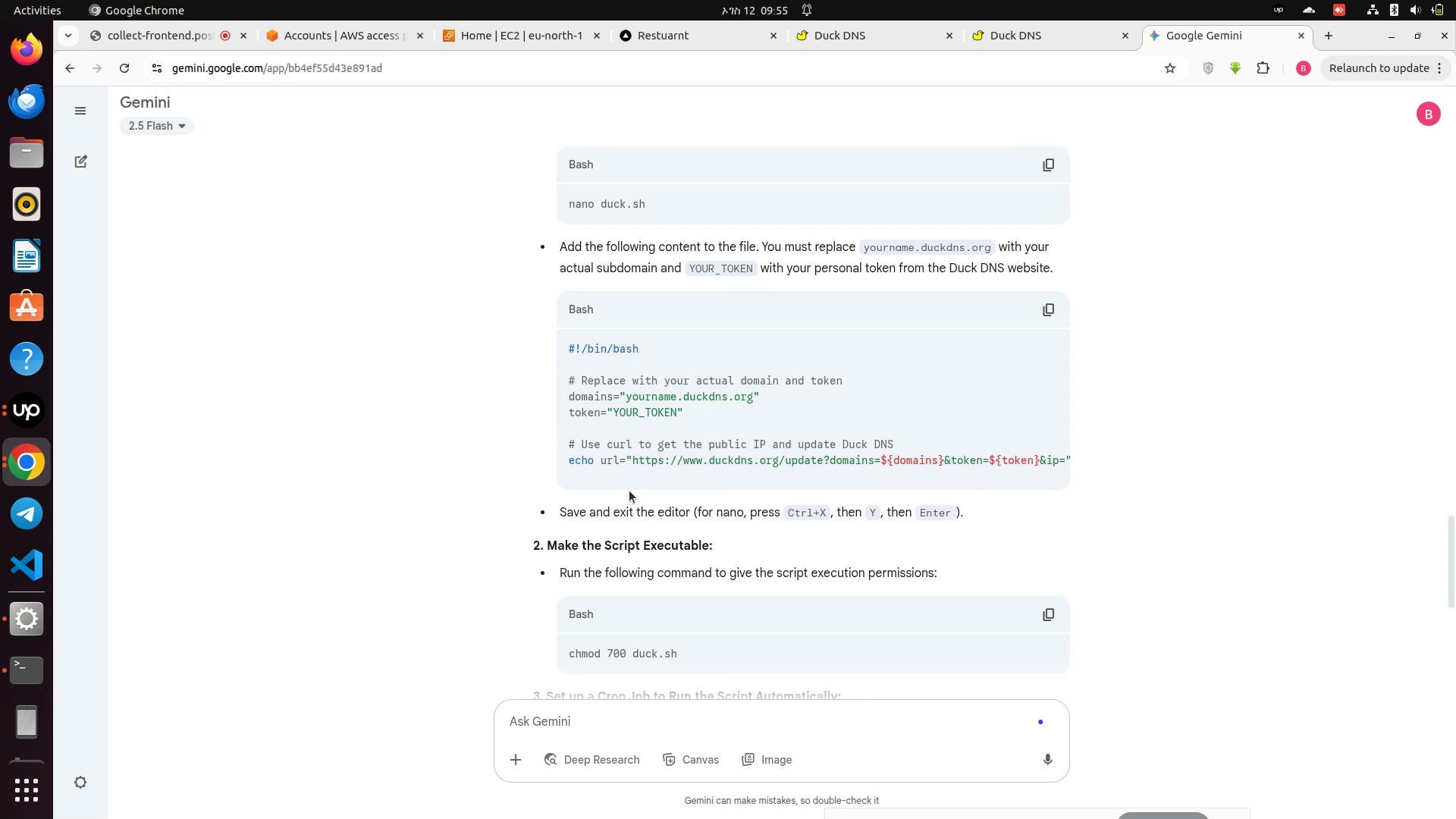 
scroll: coordinate [629, 491], scroll_direction: down, amount: 2.0
 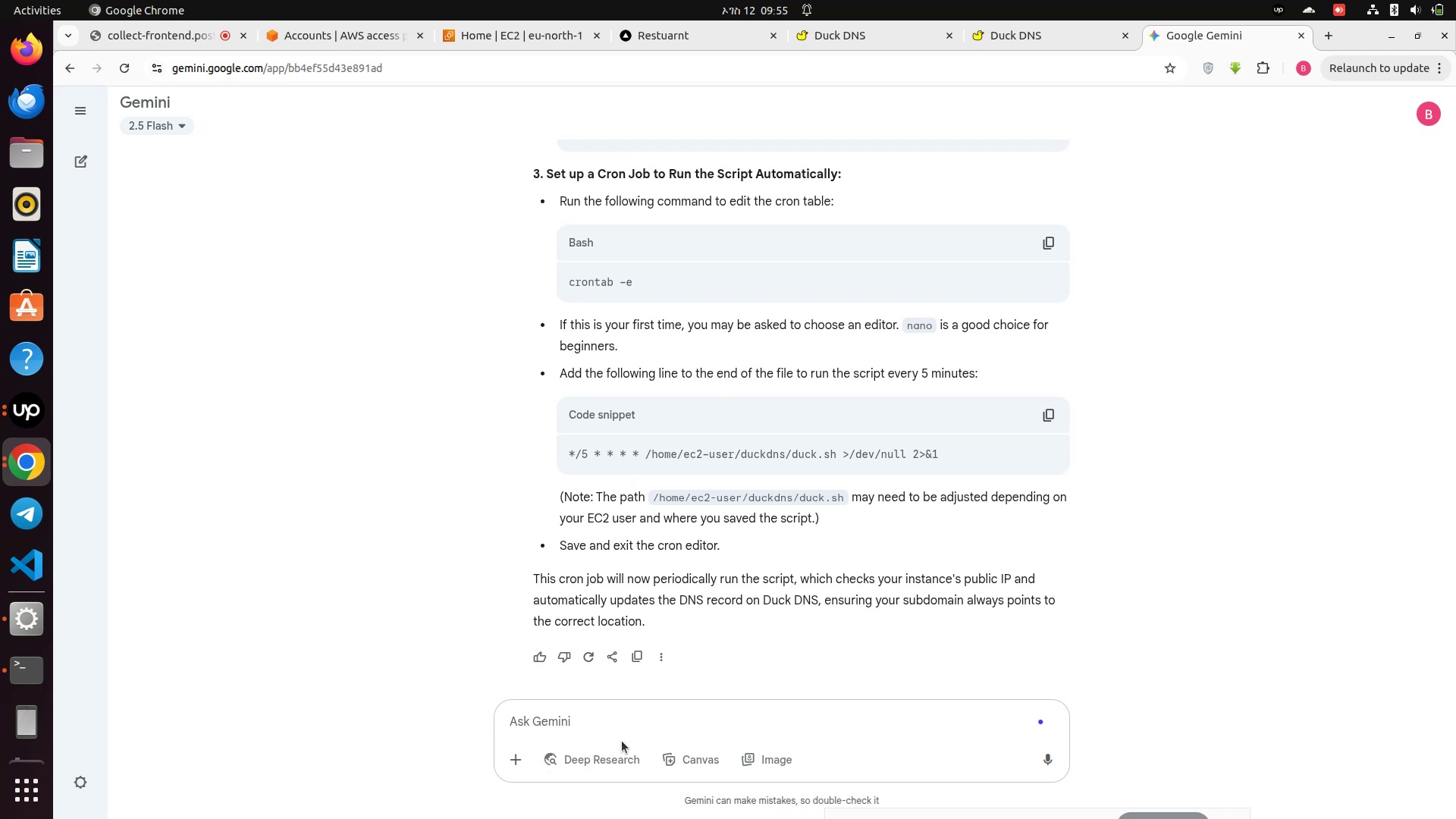 
left_click([621, 725])
 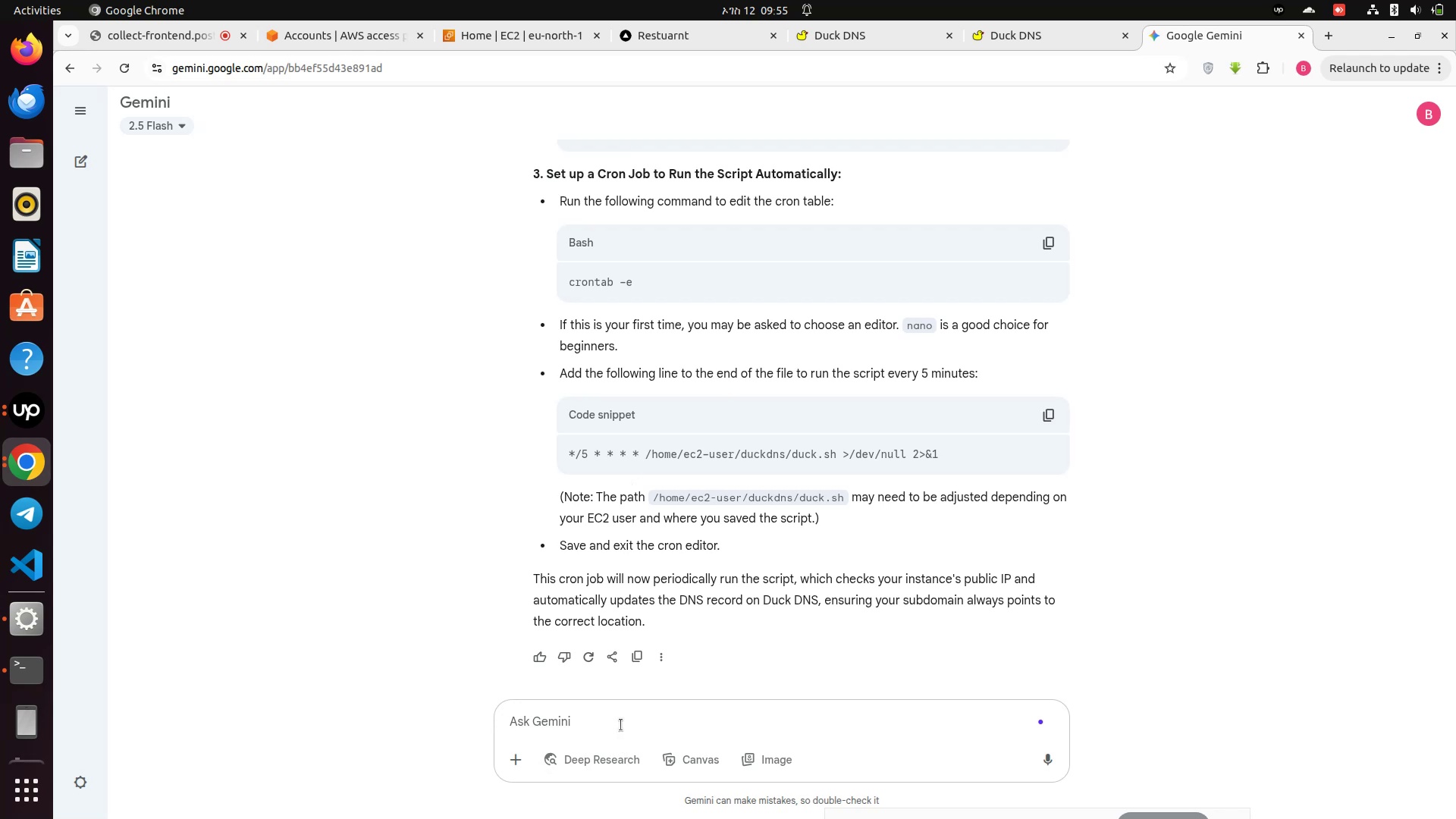 
type(how t c)
key(Backspace)
key(Backspace)
type(o)
 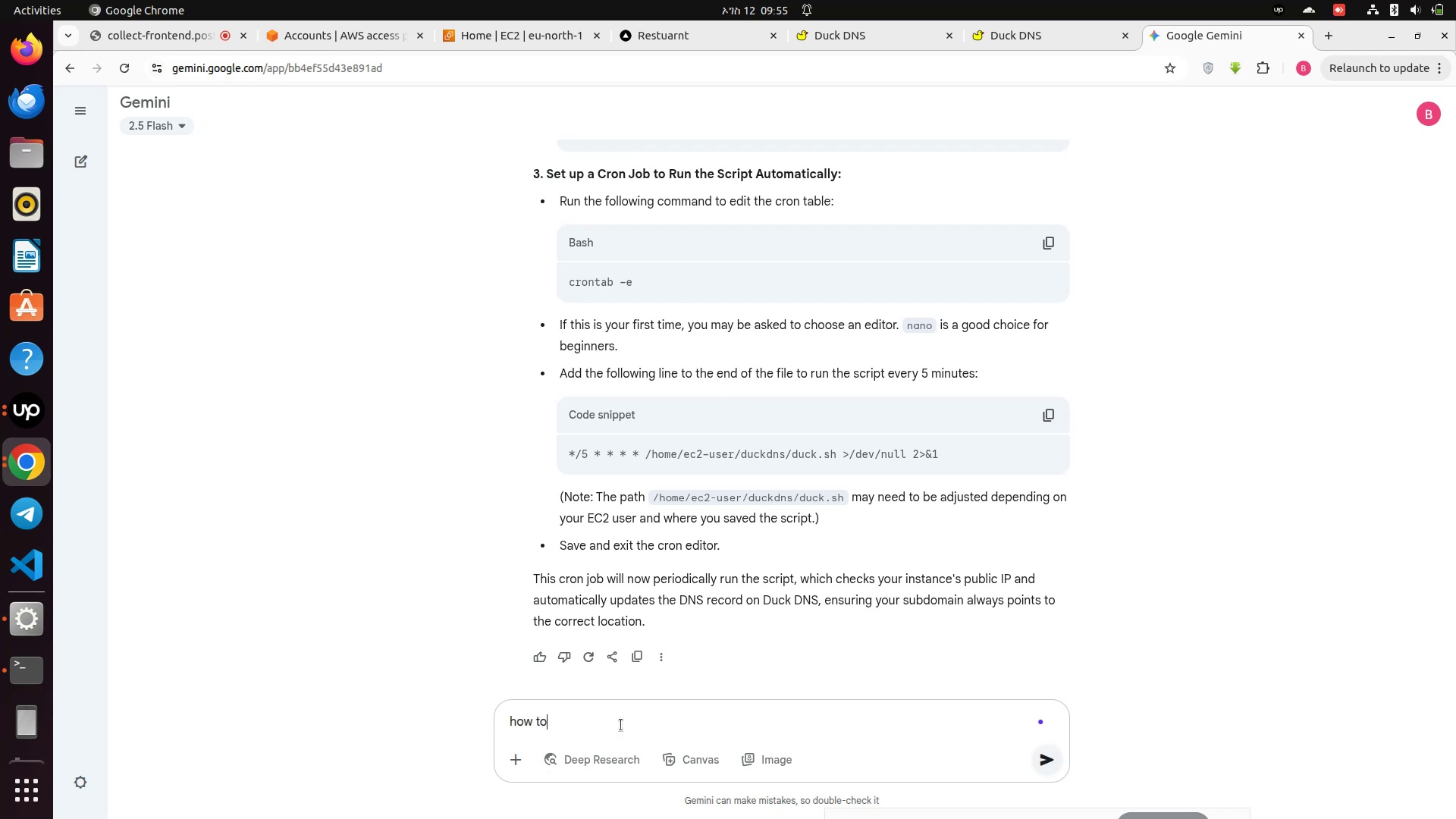 
scroll: coordinate [743, 329], scroll_direction: up, amount: 19.0
 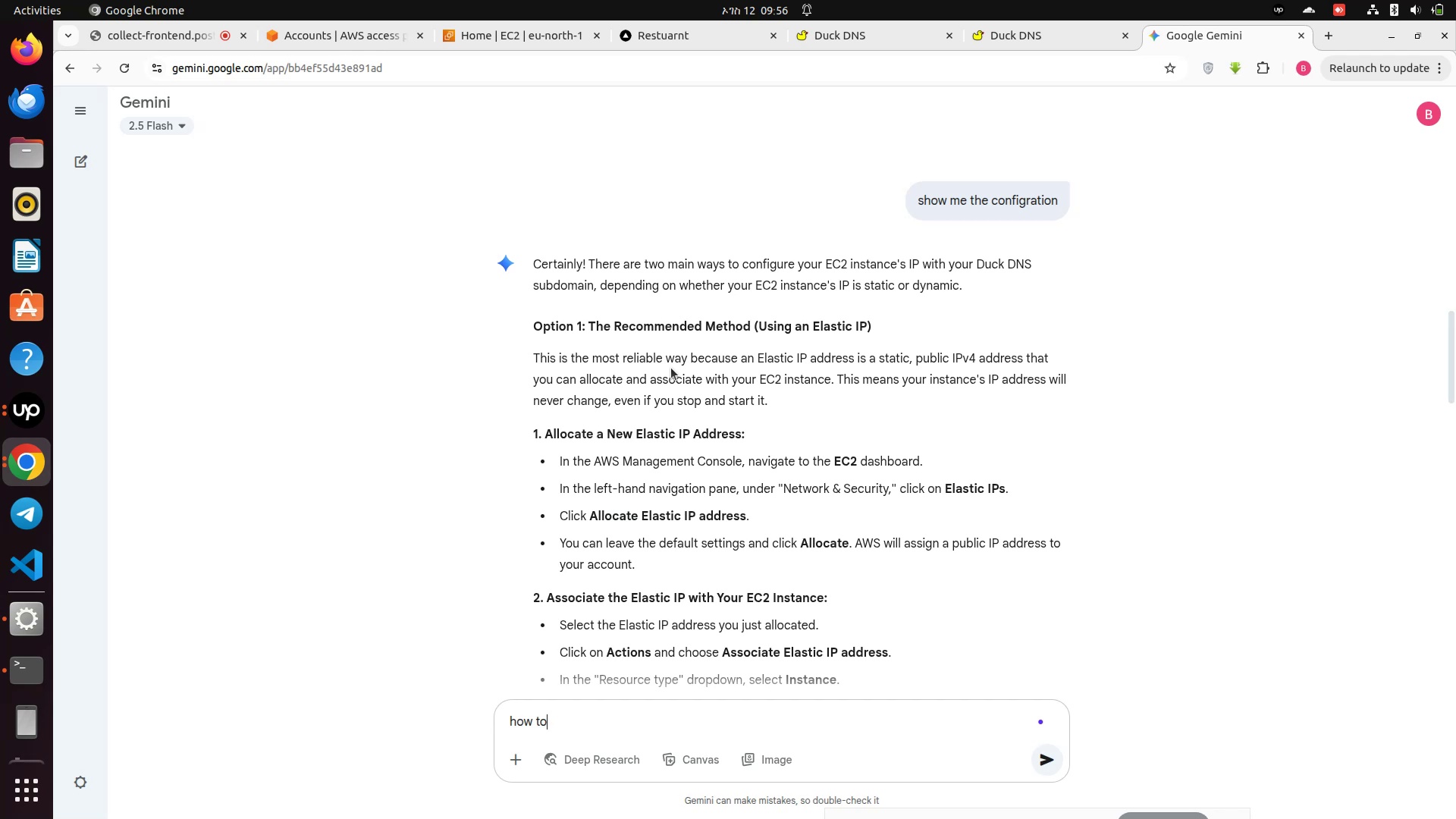 
wait(47.62)
 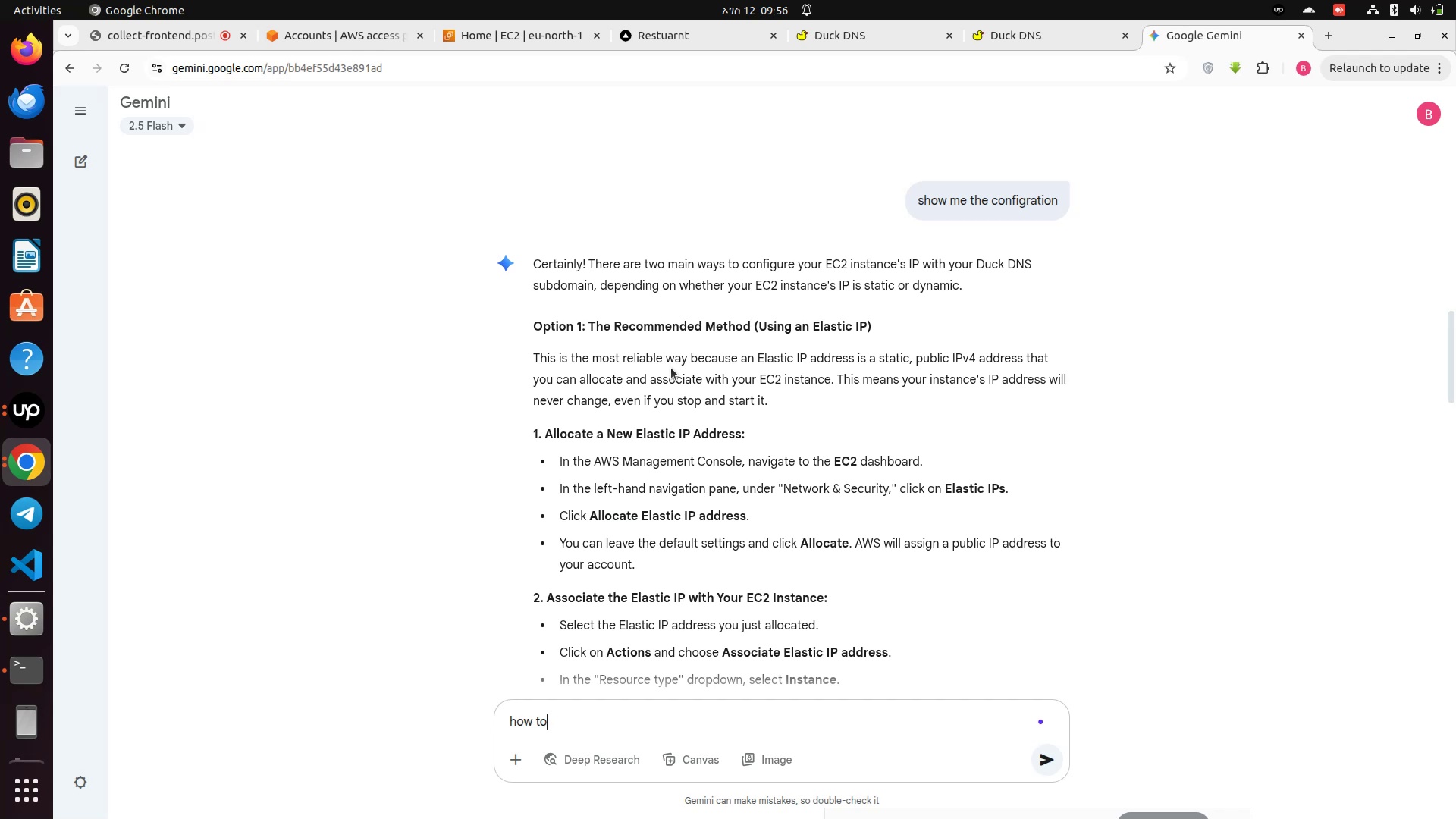 
scroll: coordinate [777, 542], scroll_direction: down, amount: 1.0
 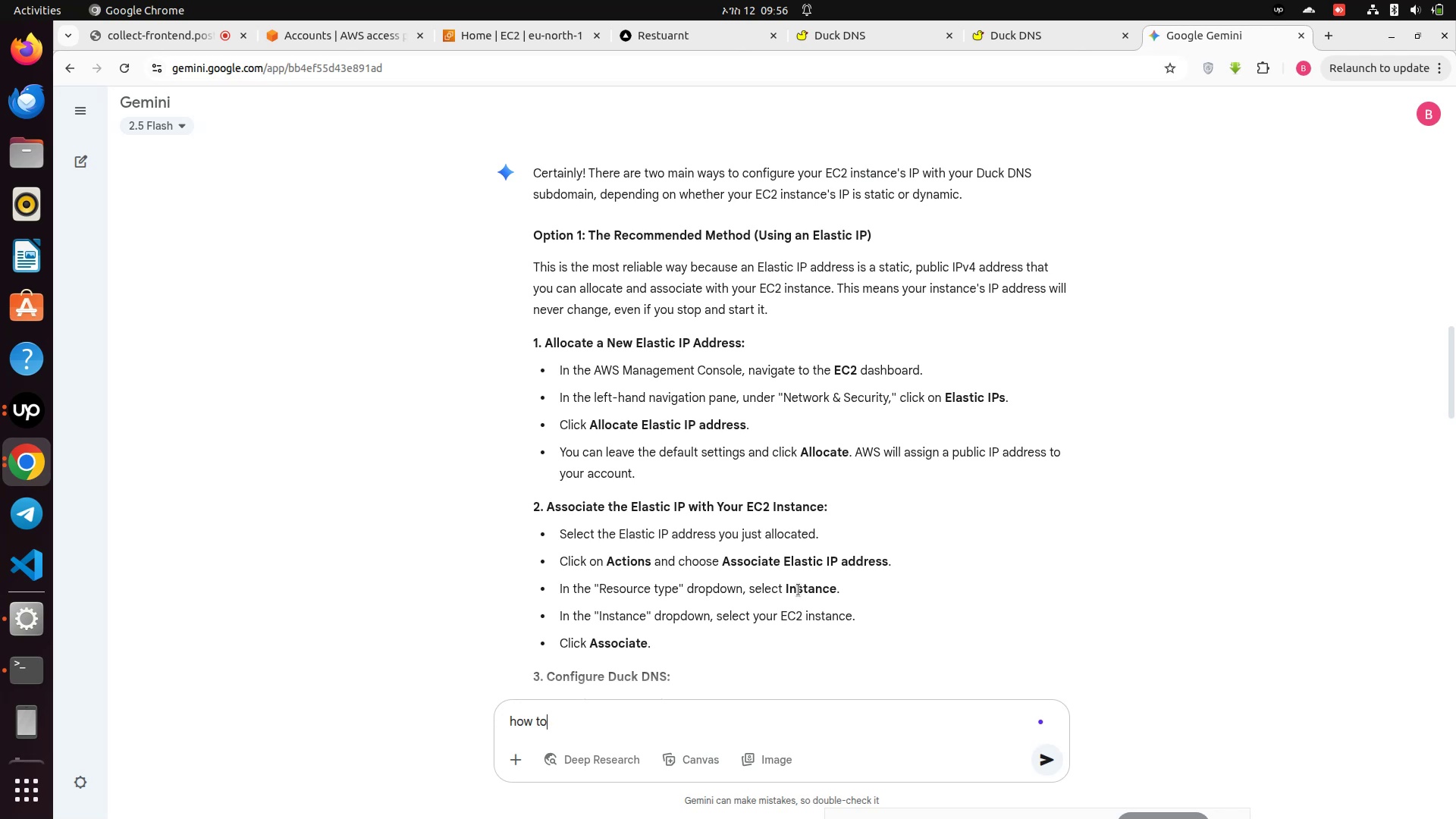 
wait(13.19)
 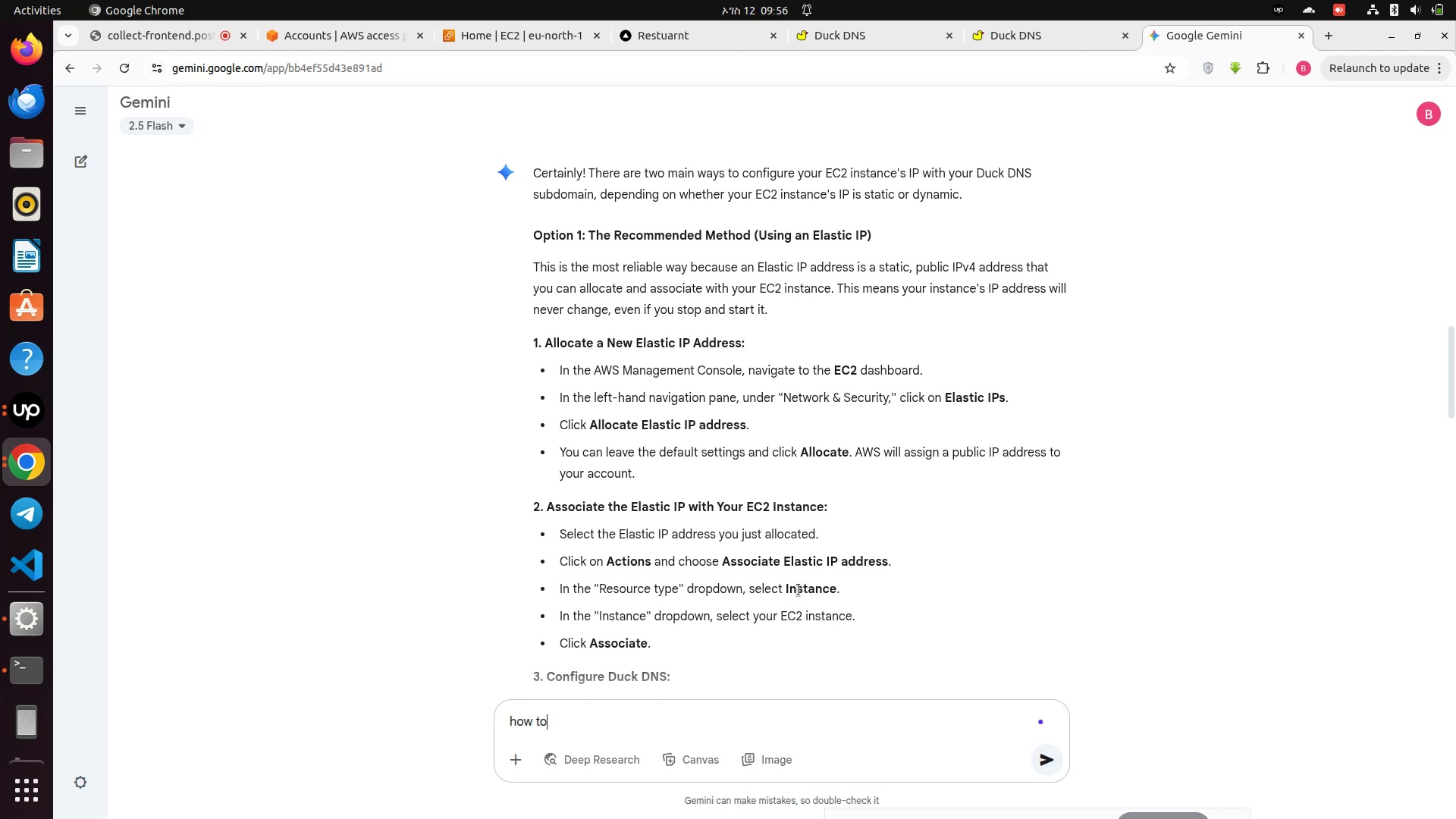 
scroll: coordinate [799, 590], scroll_direction: down, amount: 1.0
 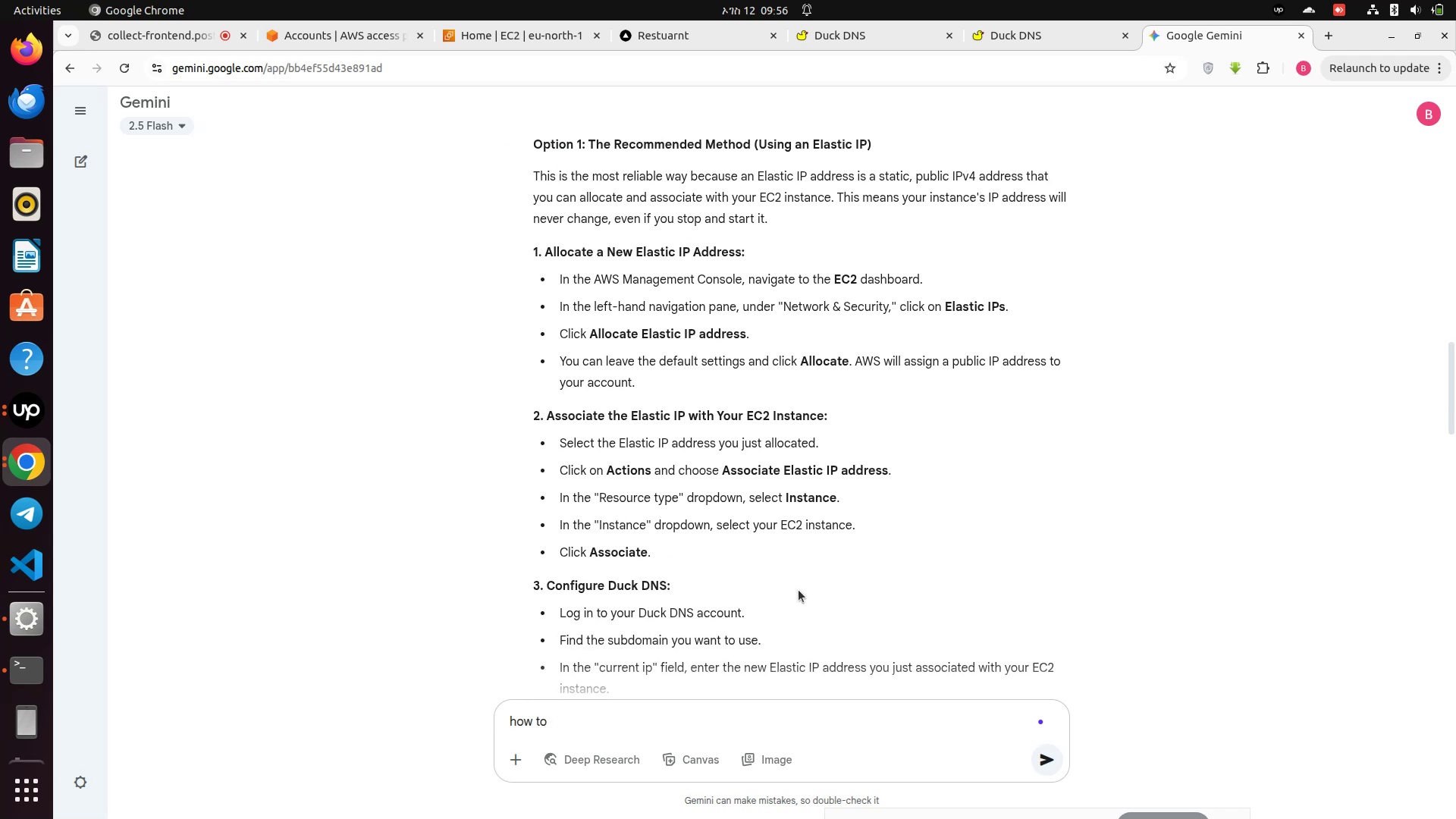 
wait(8.2)
 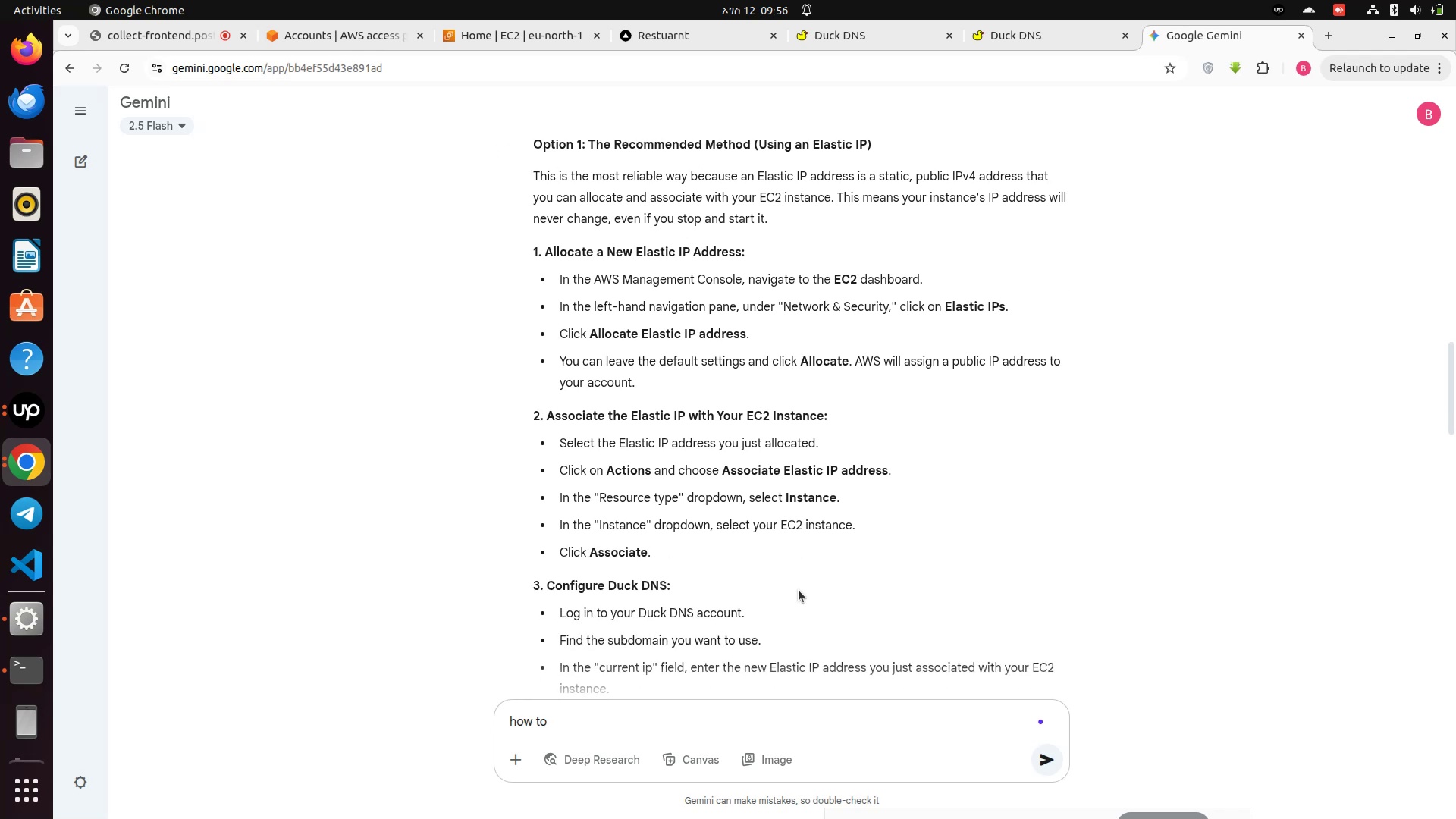 
scroll: coordinate [799, 590], scroll_direction: down, amount: 1.0
 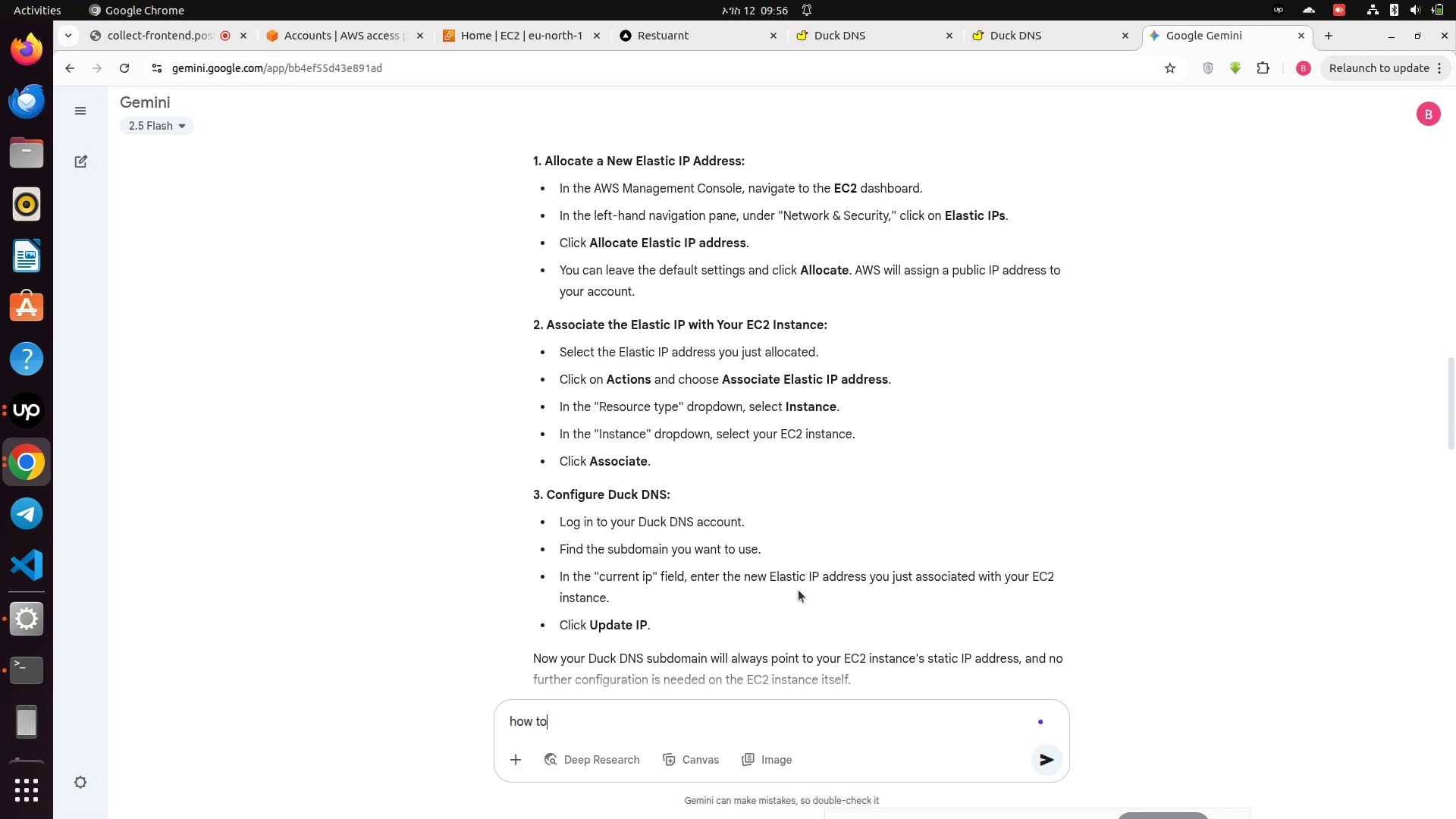 
wait(7.08)
 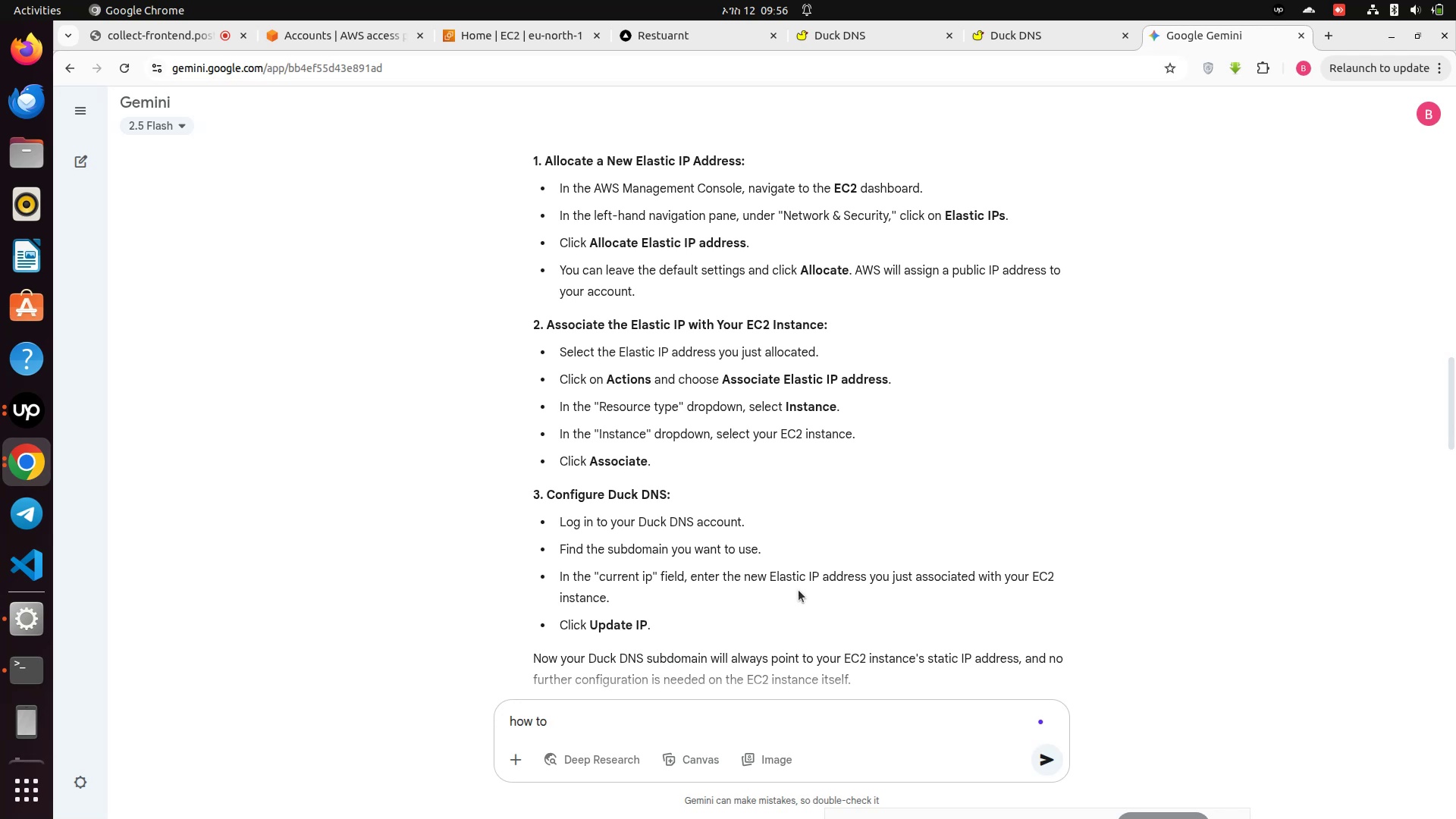 
scroll: coordinate [799, 590], scroll_direction: down, amount: 1.0
 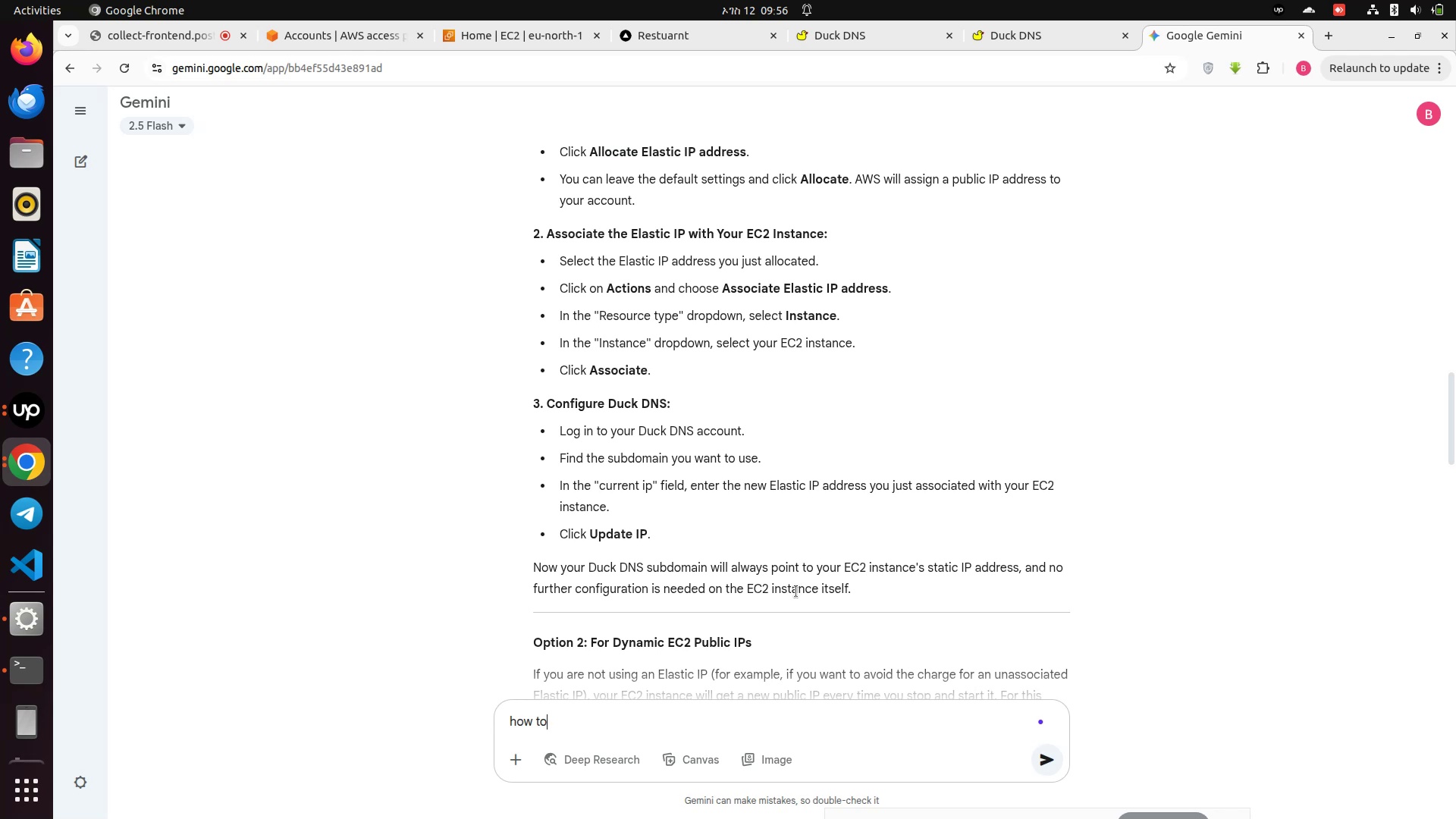 
wait(11.58)
 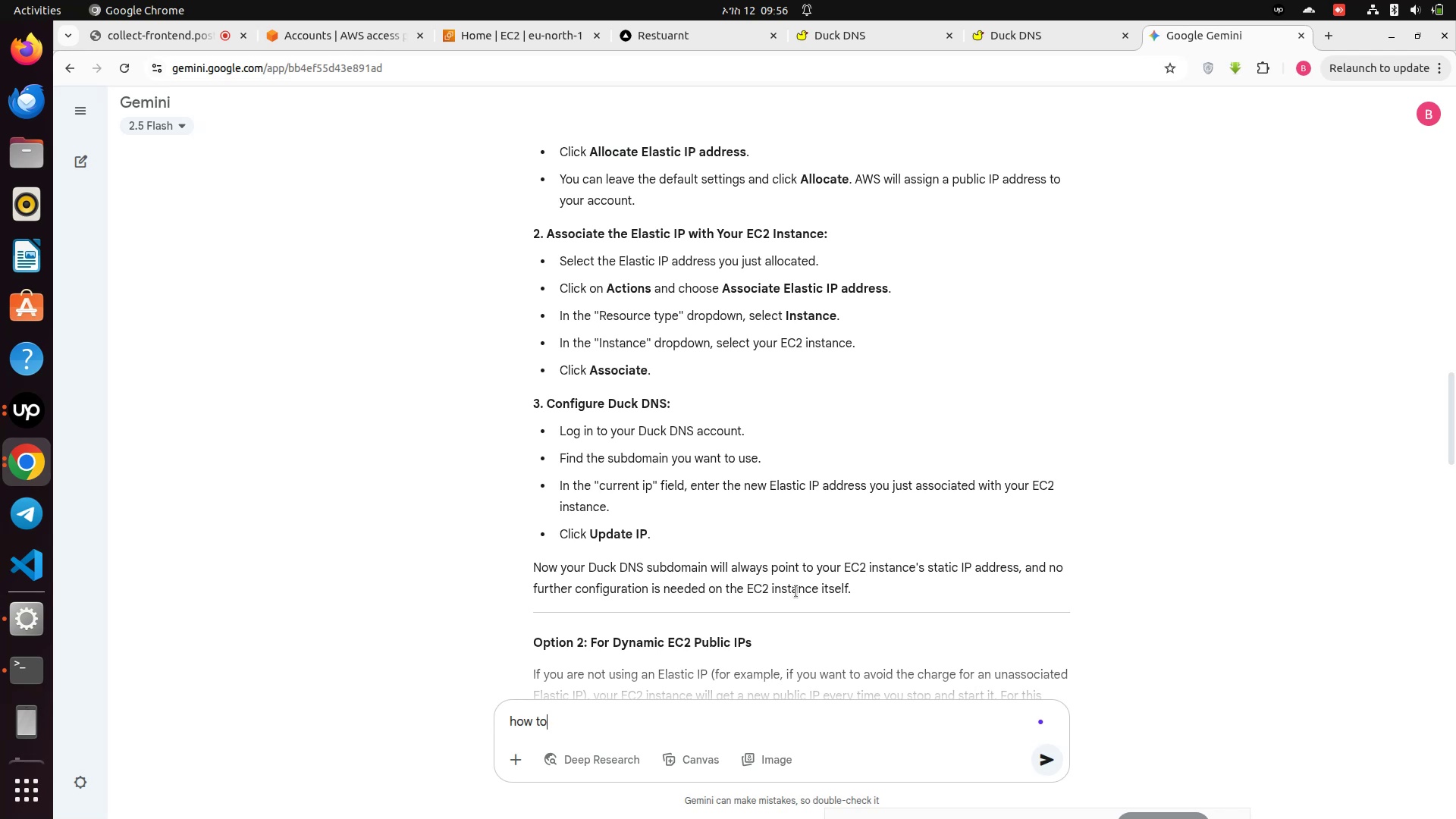 
scroll: coordinate [796, 592], scroll_direction: up, amount: 1.0
 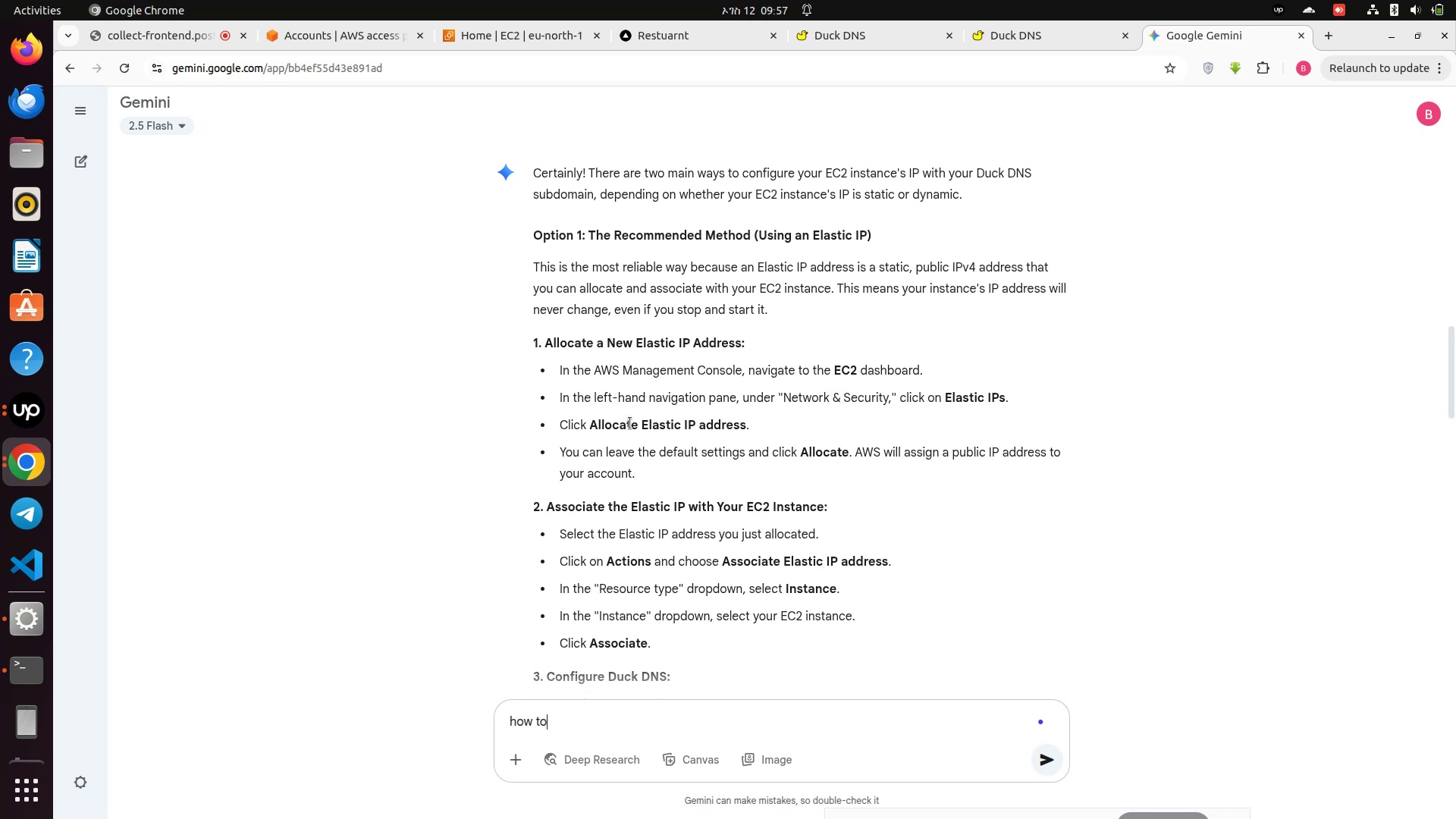 
wait(9.14)
 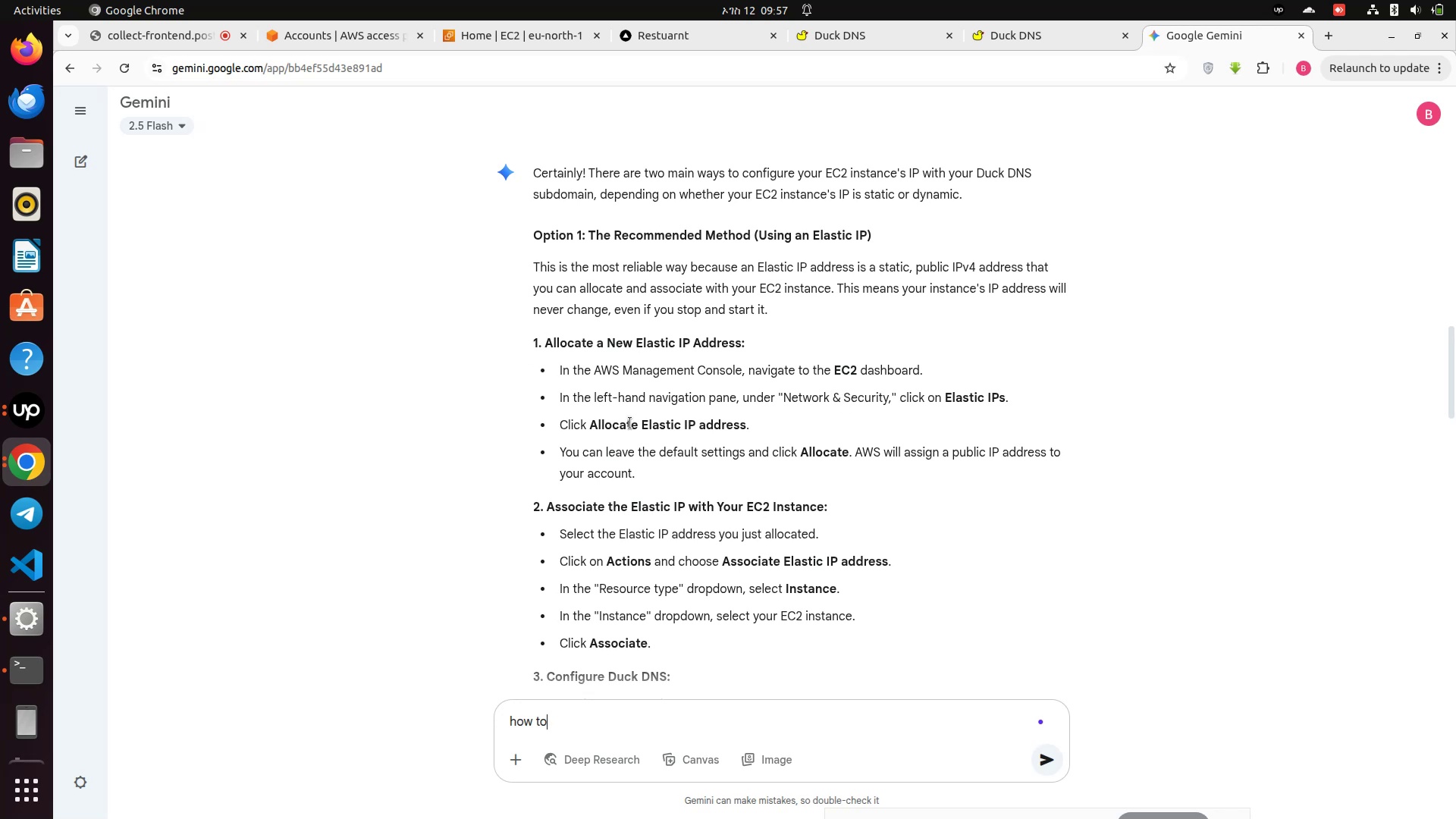 
mouse_move([539, 30])
 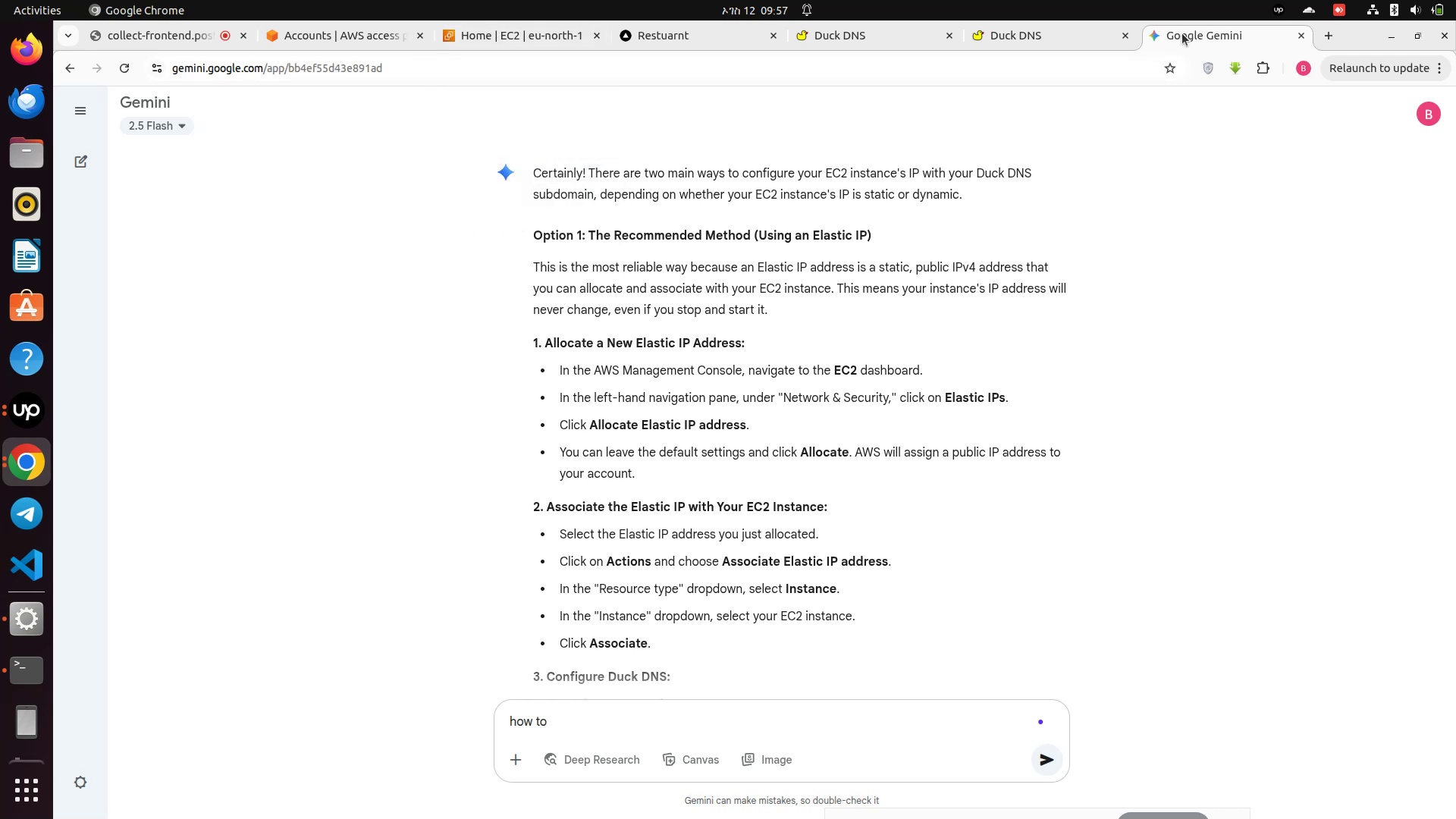 
left_click_drag(start_coordinate=[1182, 33], to_coordinate=[1455, 309])
 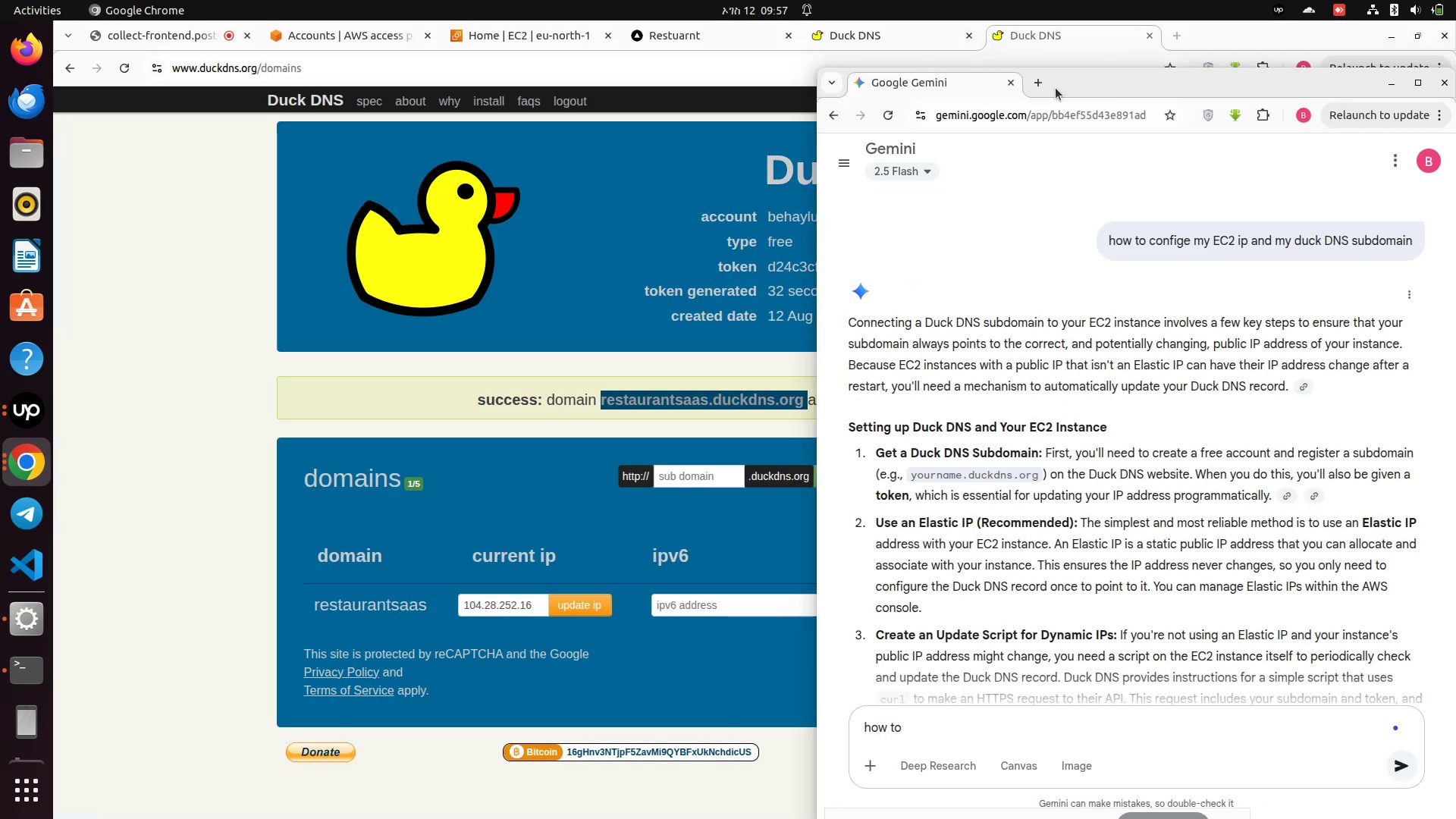 
left_click_drag(start_coordinate=[1060, 82], to_coordinate=[1455, 278])
 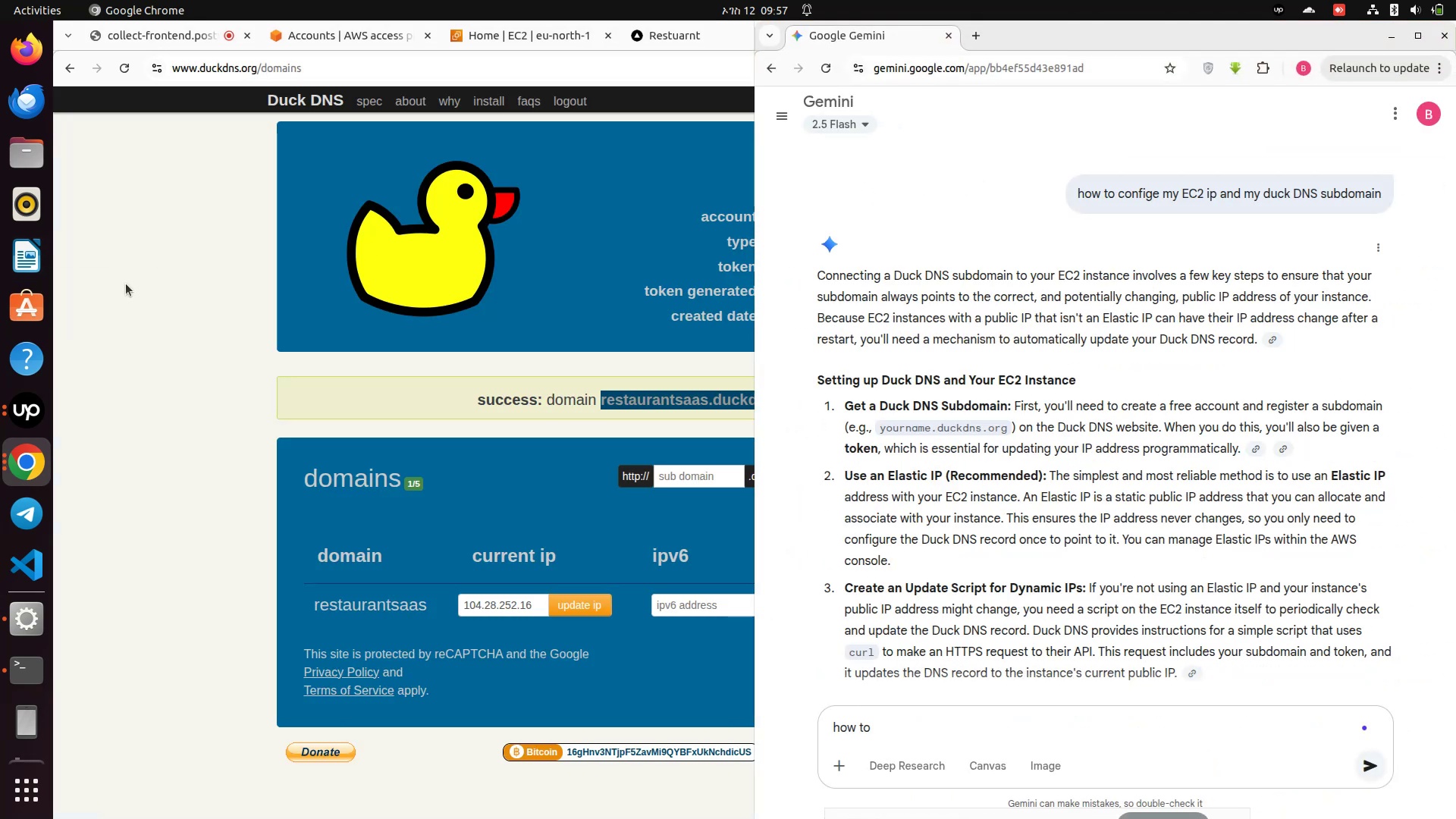 
left_click([126, 284])
 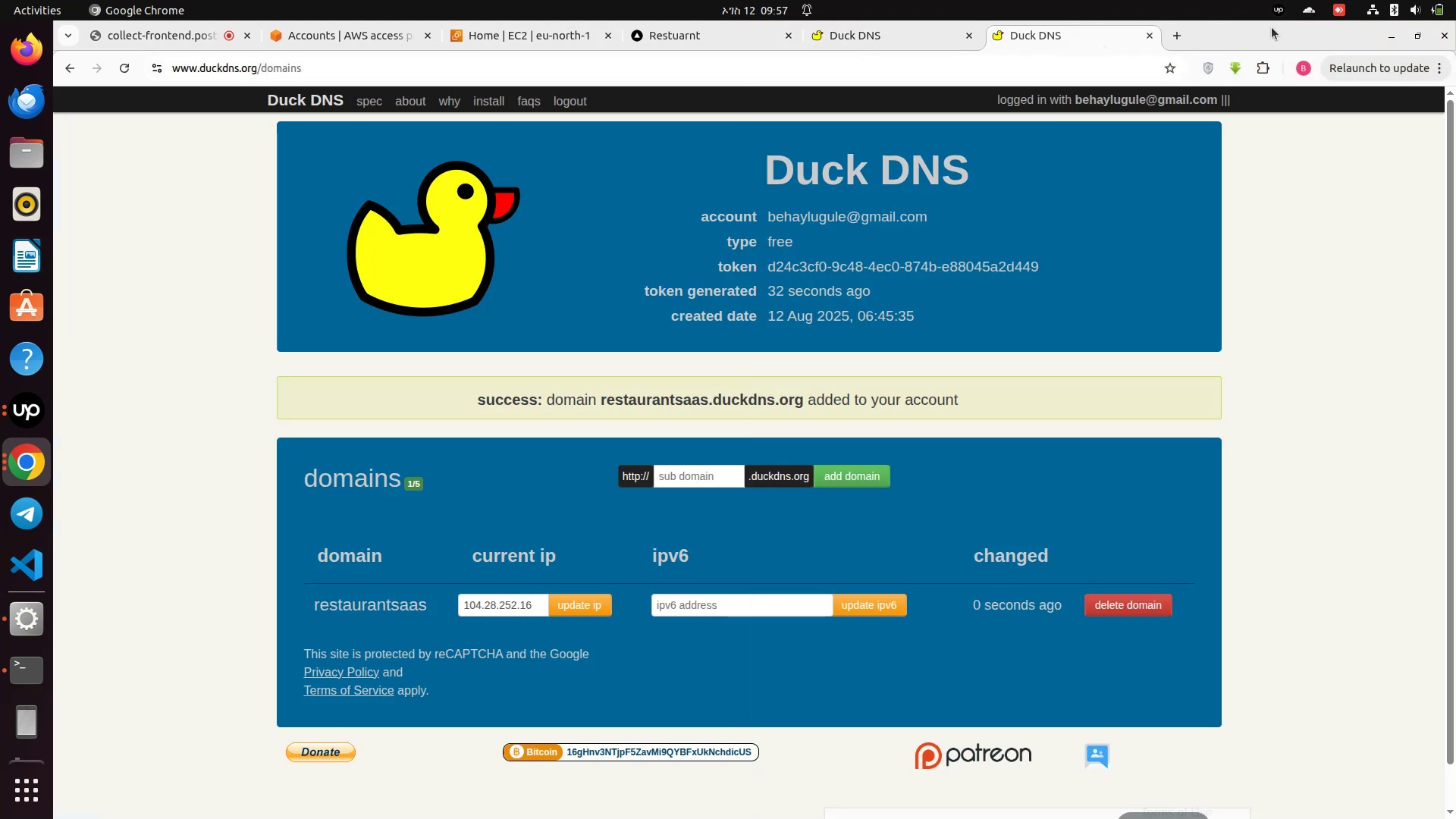 
left_click_drag(start_coordinate=[1263, 38], to_coordinate=[0, 206])
 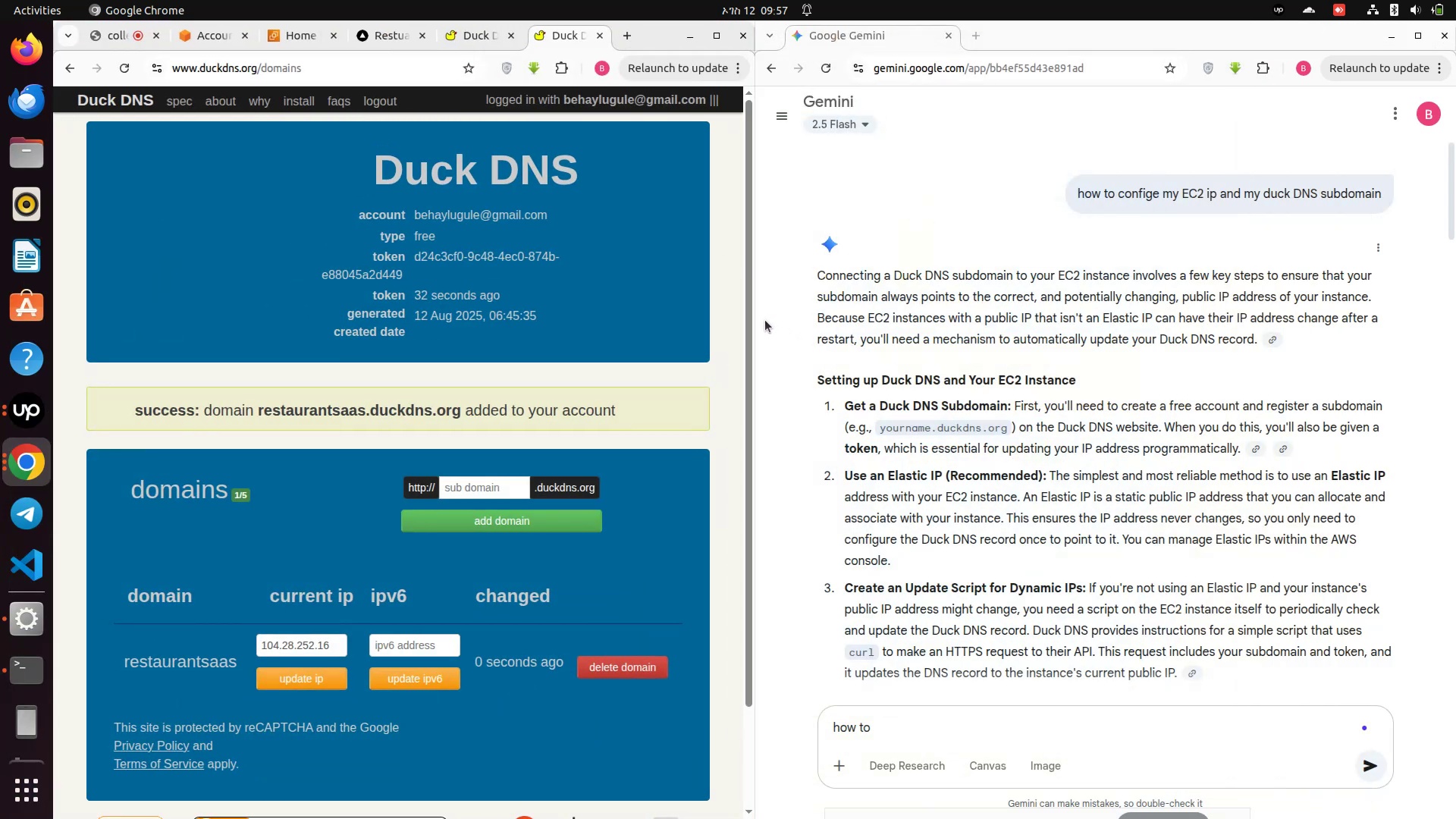 
left_click_drag(start_coordinate=[760, 320], to_coordinate=[1185, 325])
 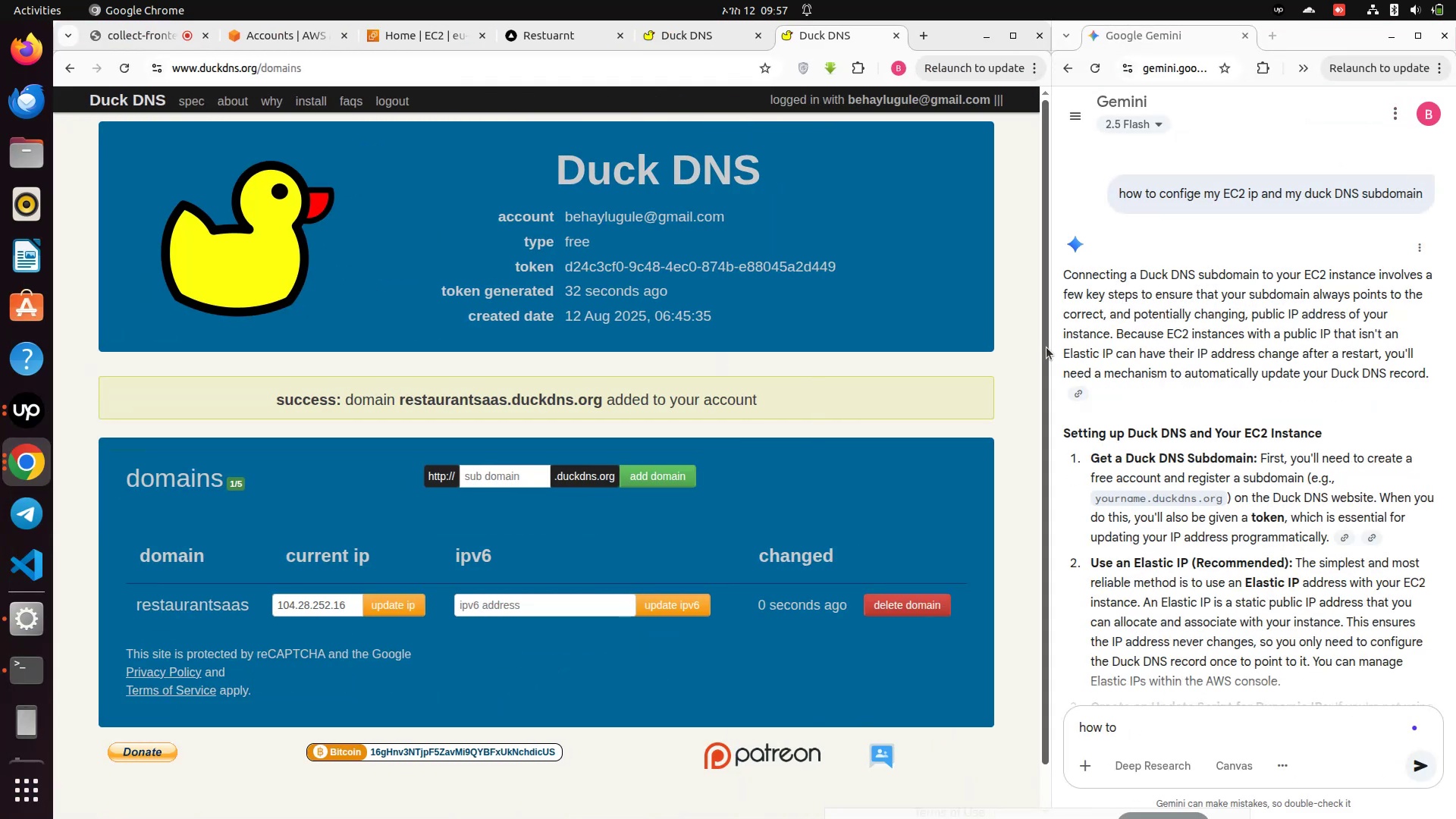 
left_click_drag(start_coordinate=[1053, 339], to_coordinate=[1191, 348])
 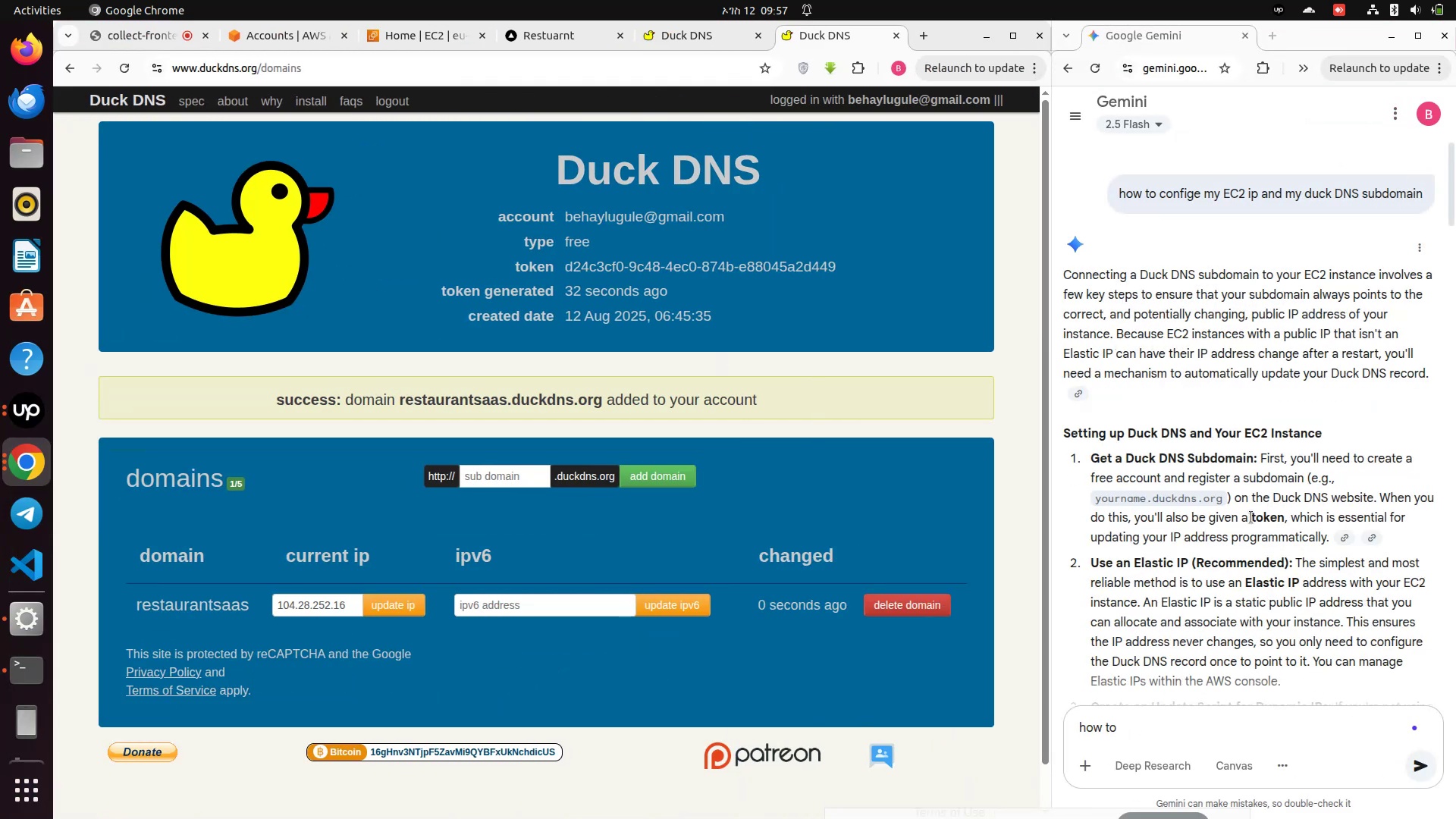 
scroll: coordinate [1251, 519], scroll_direction: down, amount: 15.0
 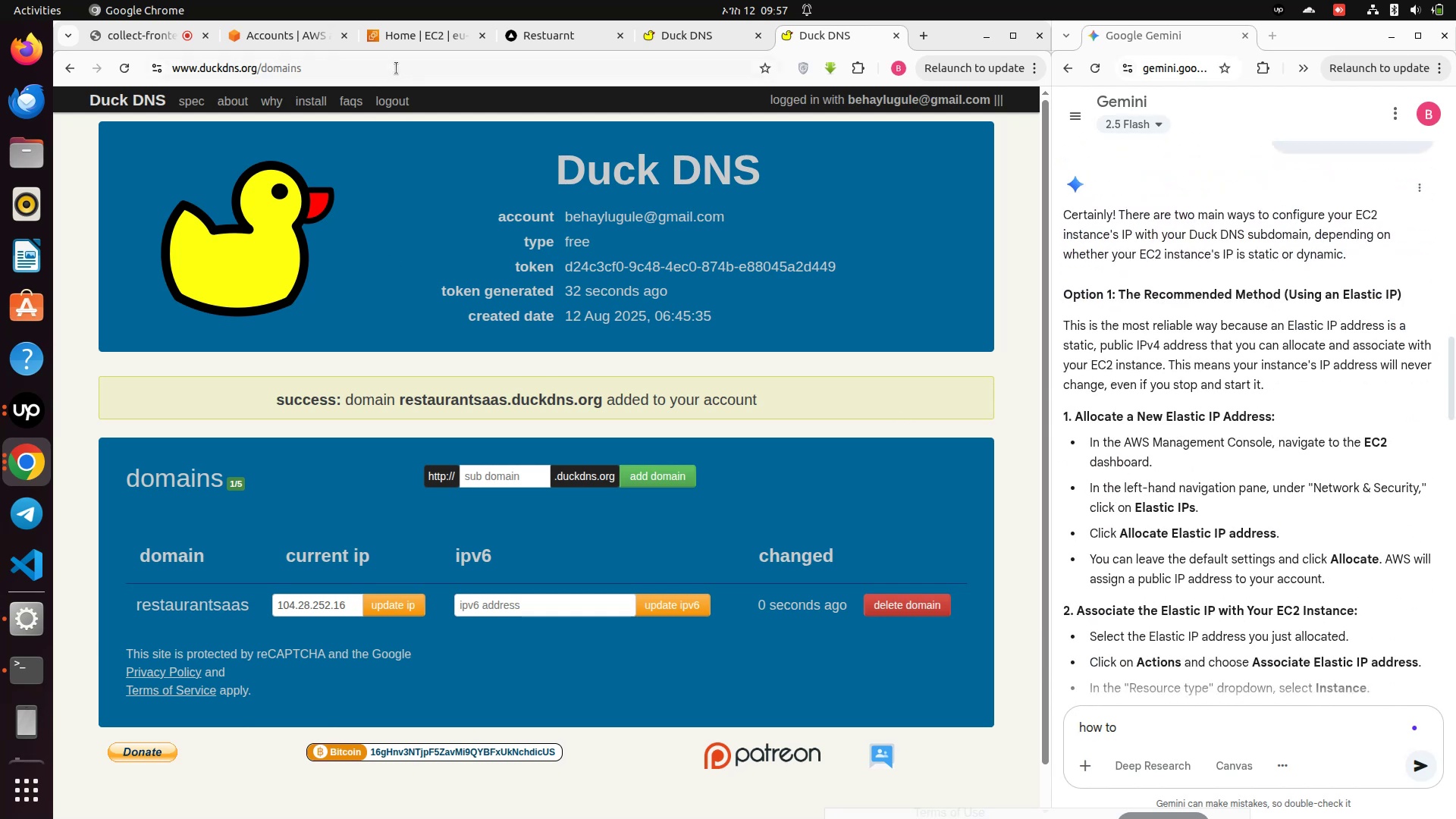 
left_click([413, 37])
 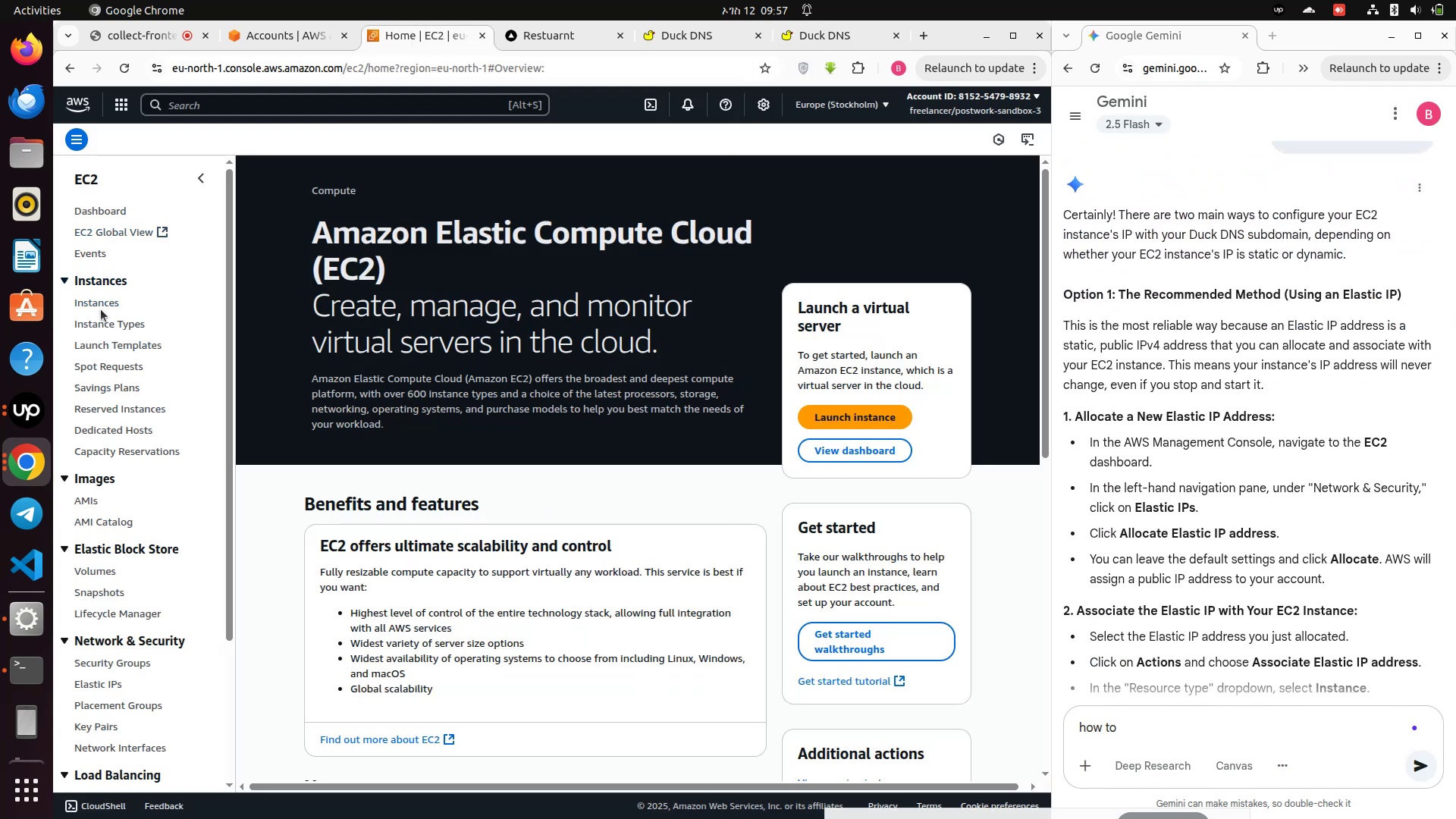 
left_click([99, 306])
 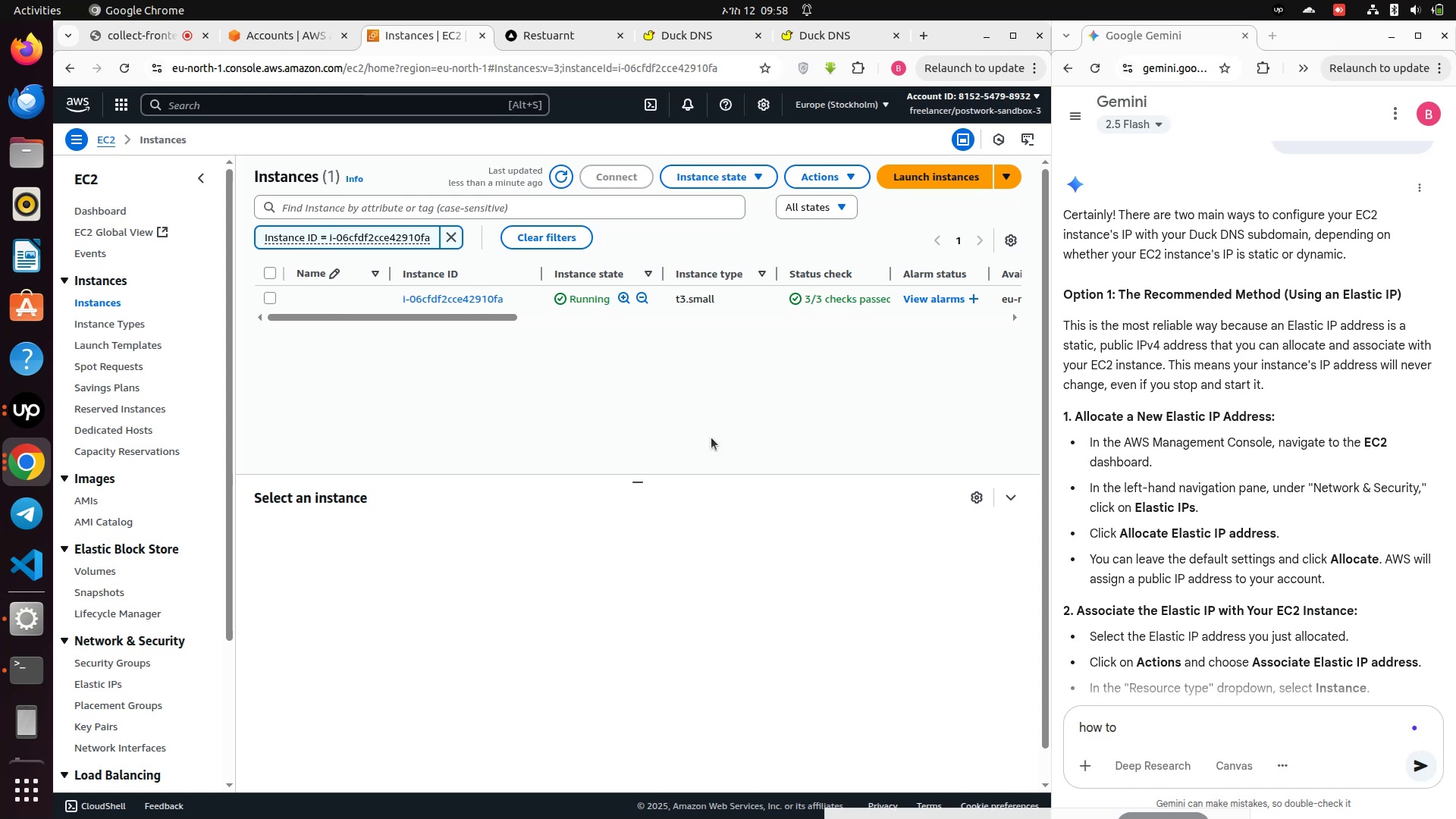 
wait(39.27)
 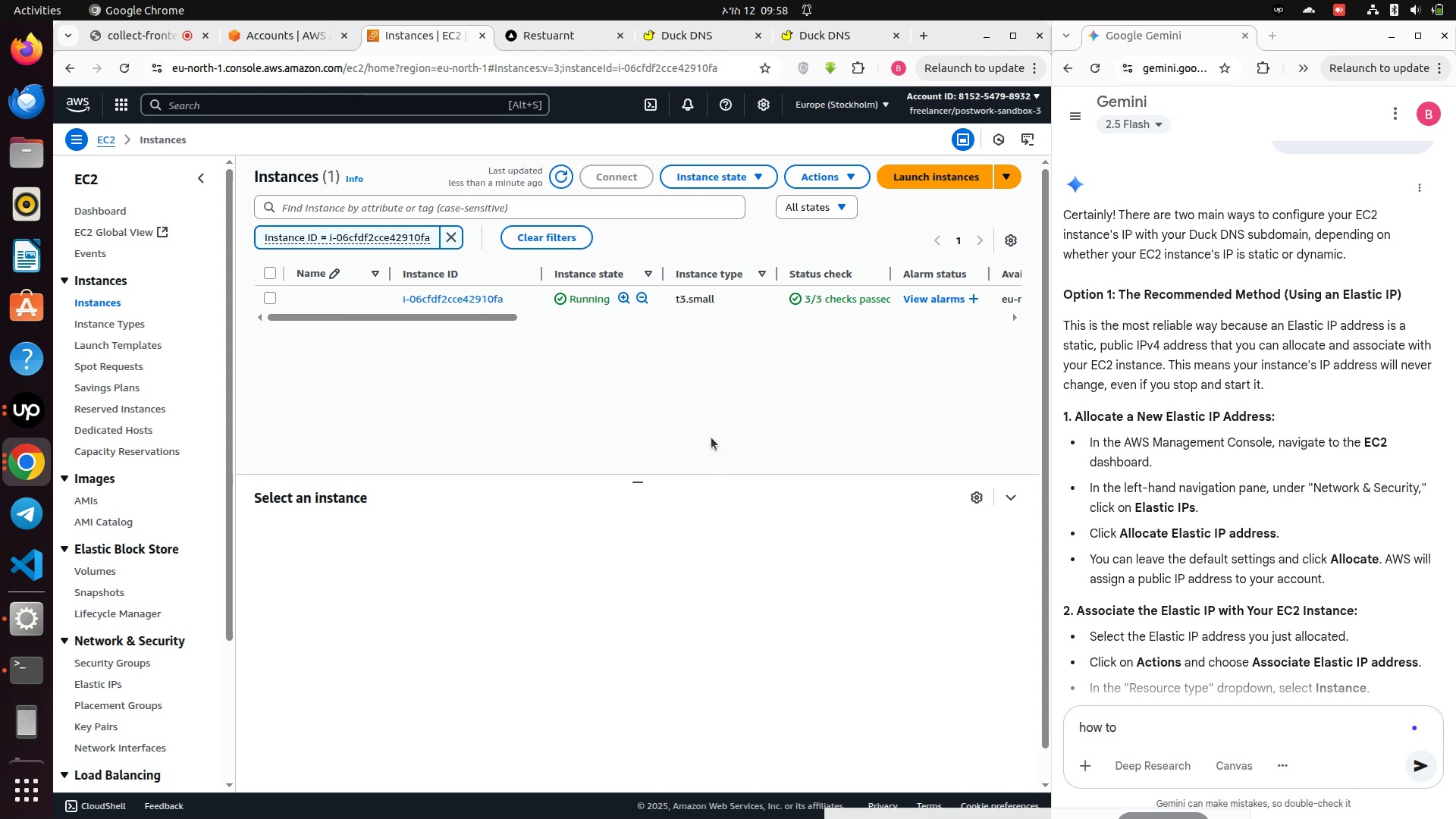 
left_click([1014, 238])
 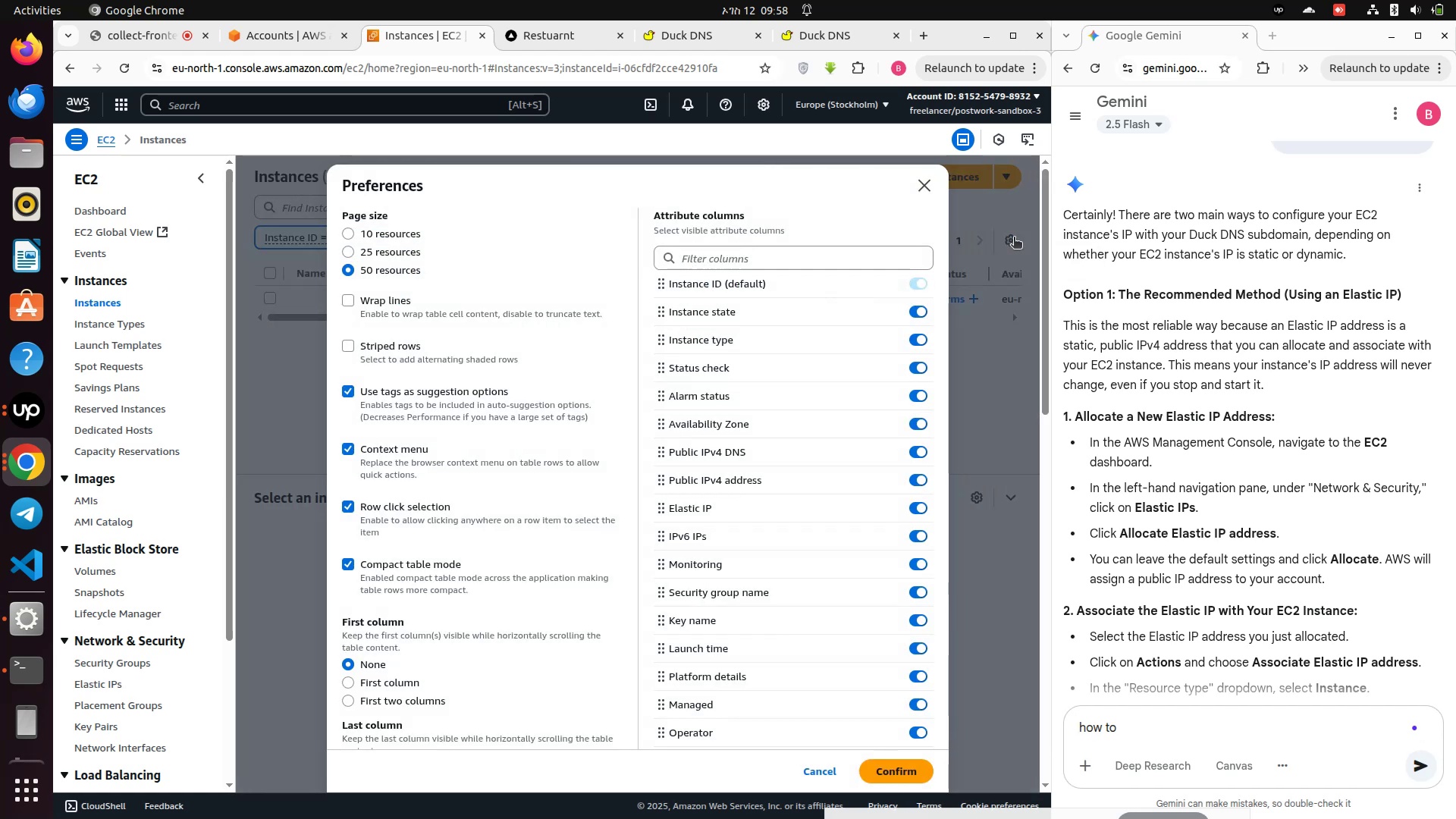 
left_click([1014, 238])
 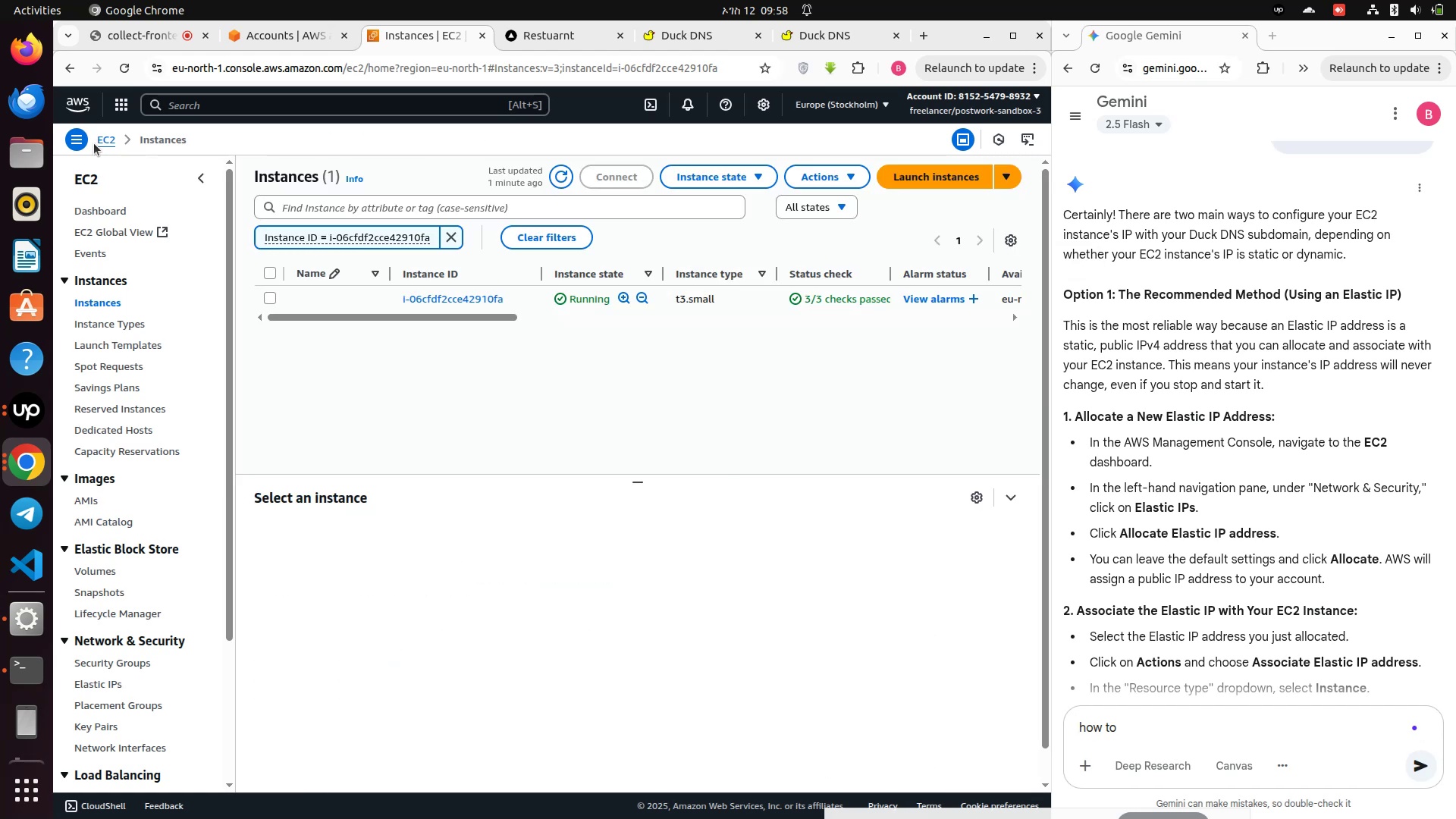 
left_click([99, 143])
 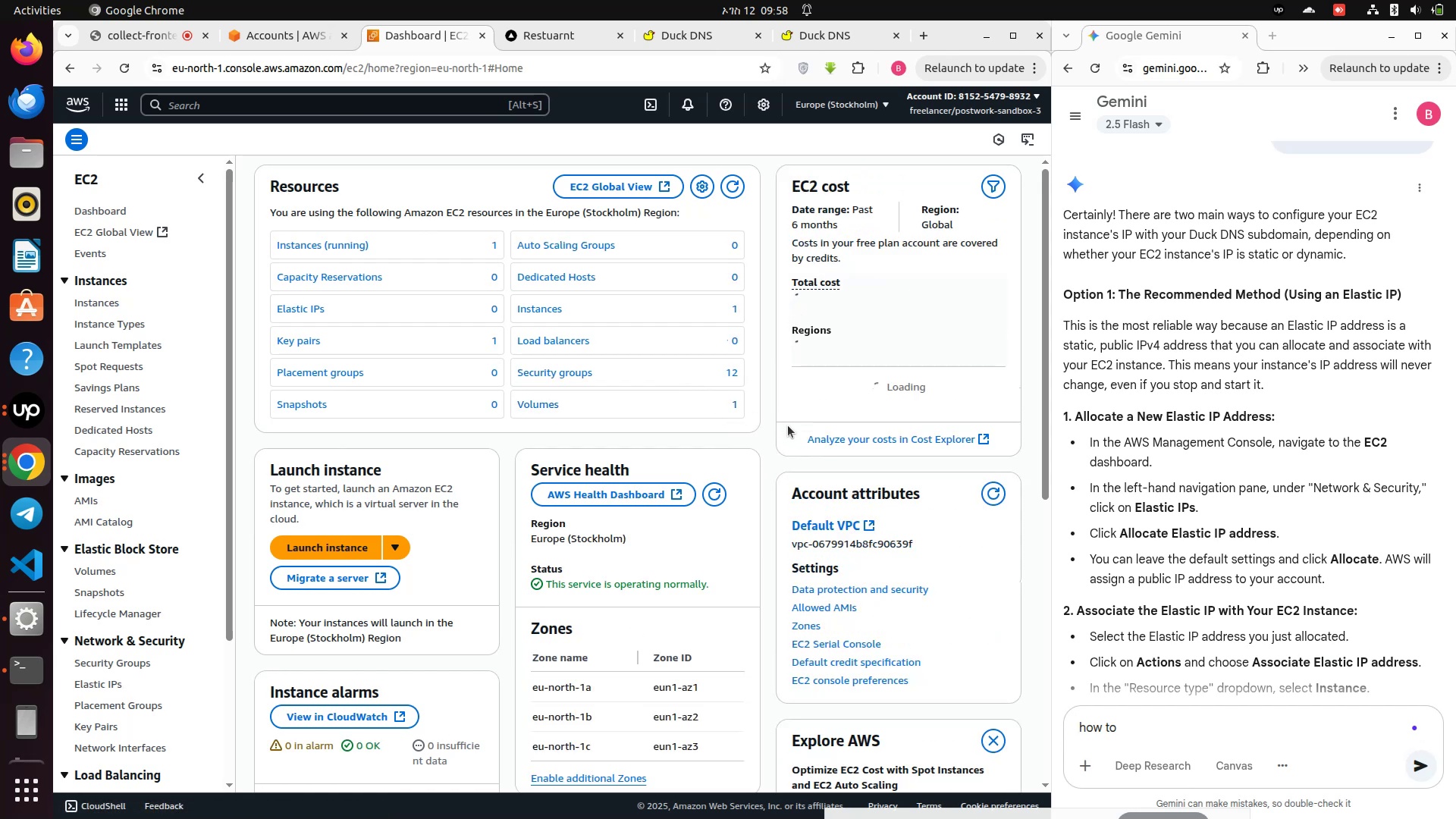 
wait(6.15)
 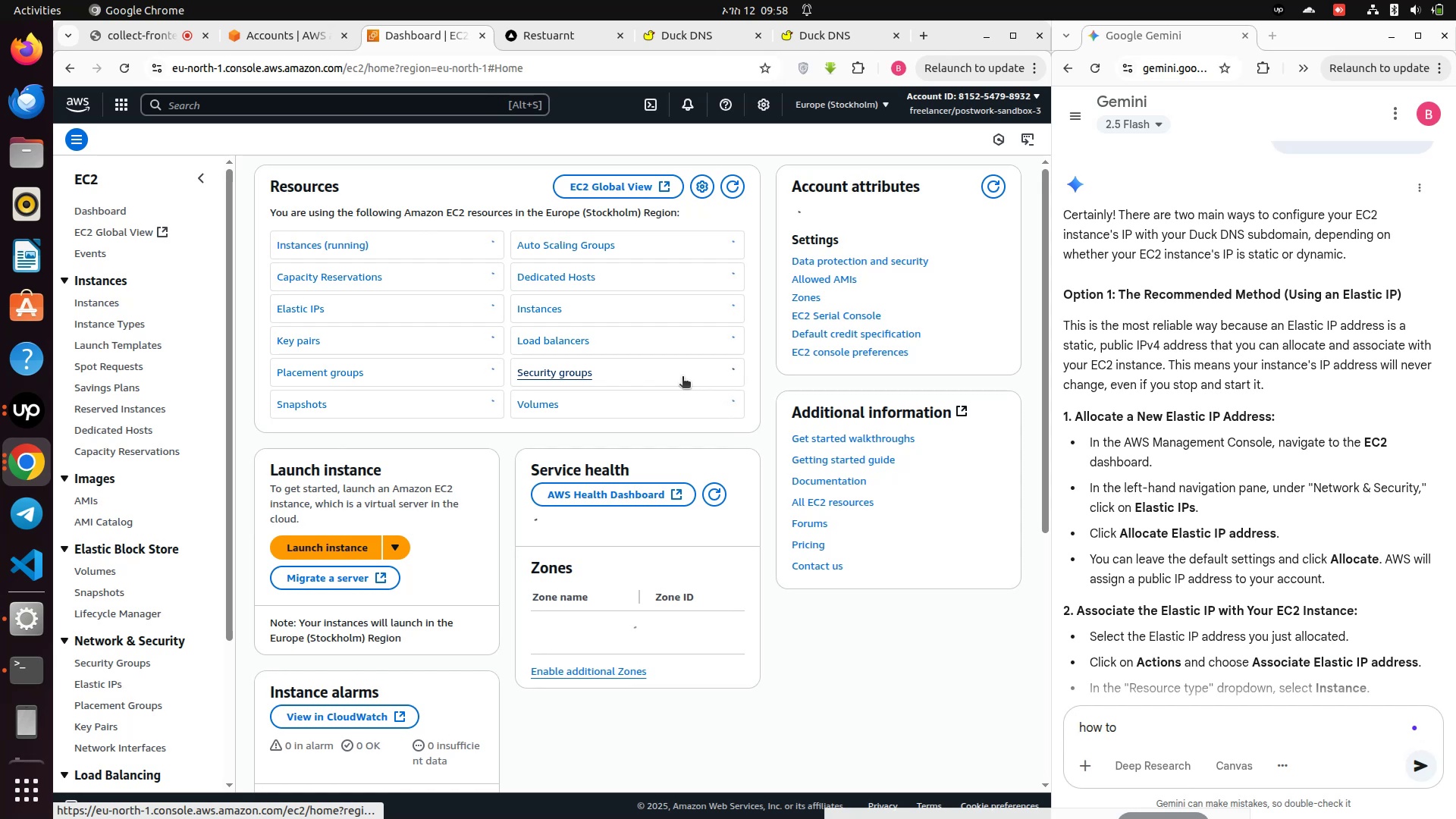 
scroll: coordinate [726, 407], scroll_direction: up, amount: 3.0
 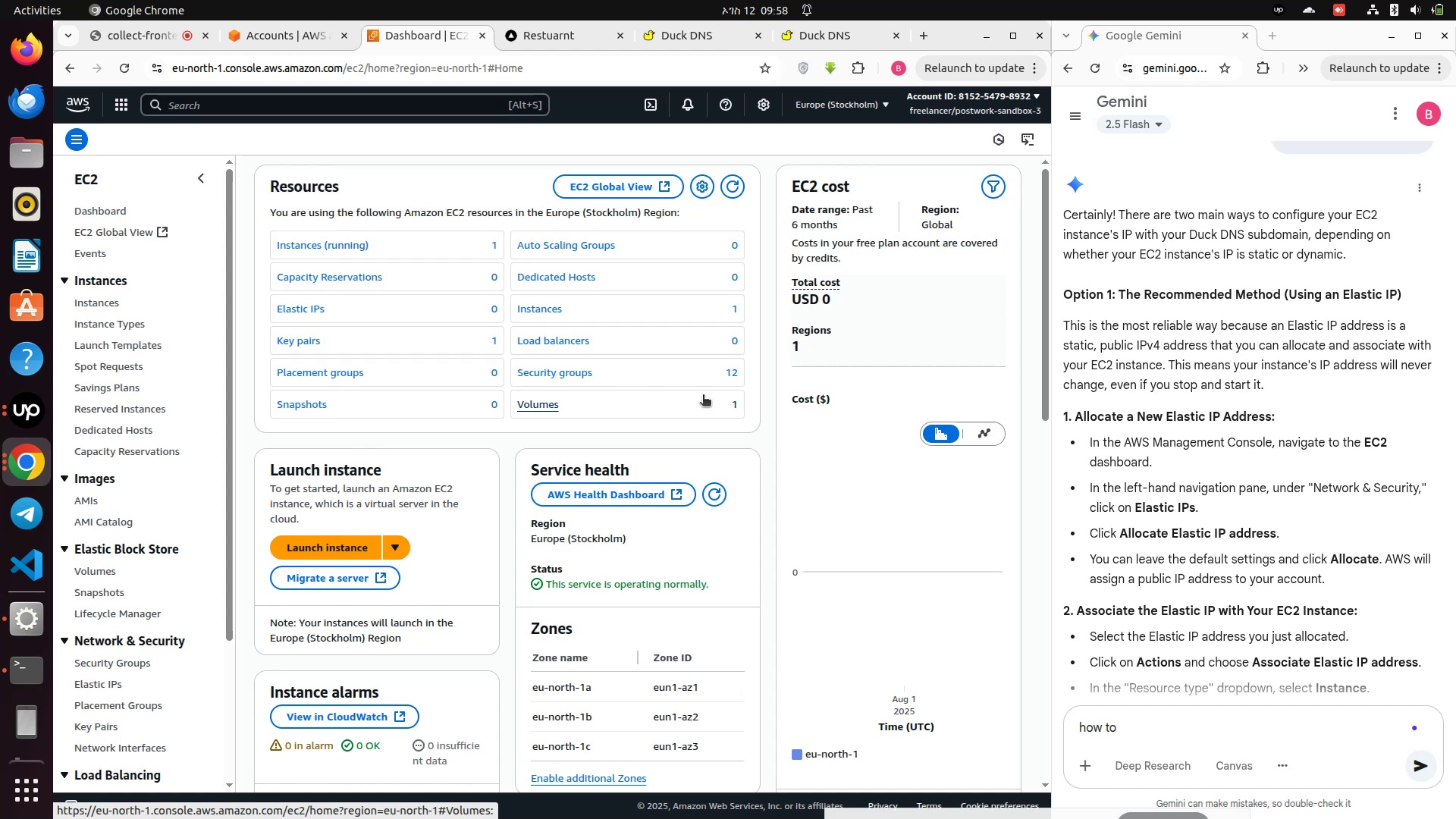 
wait(14.5)
 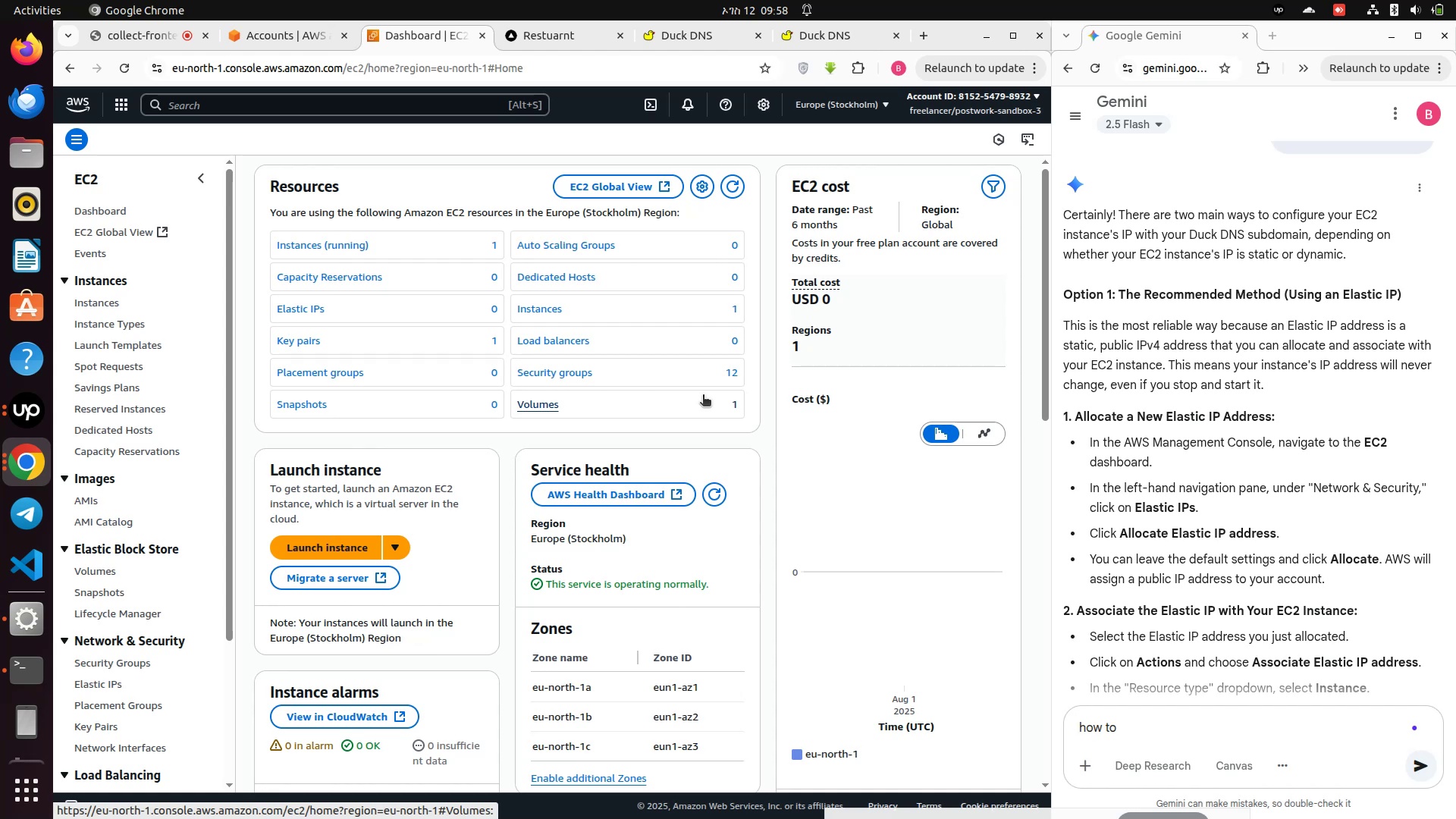 
scroll: coordinate [110, 371], scroll_direction: down, amount: 1.0
 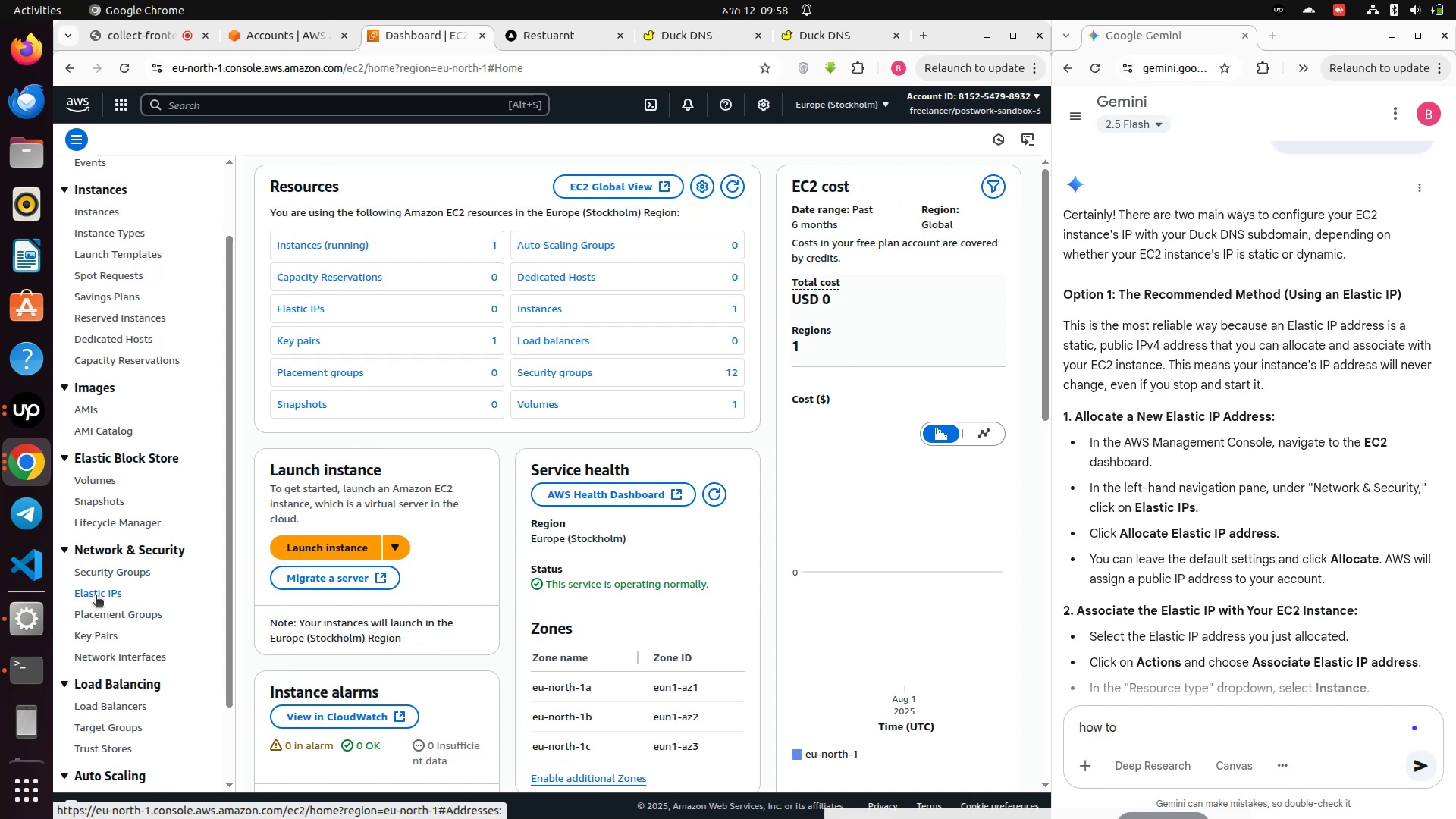 
left_click([96, 596])
 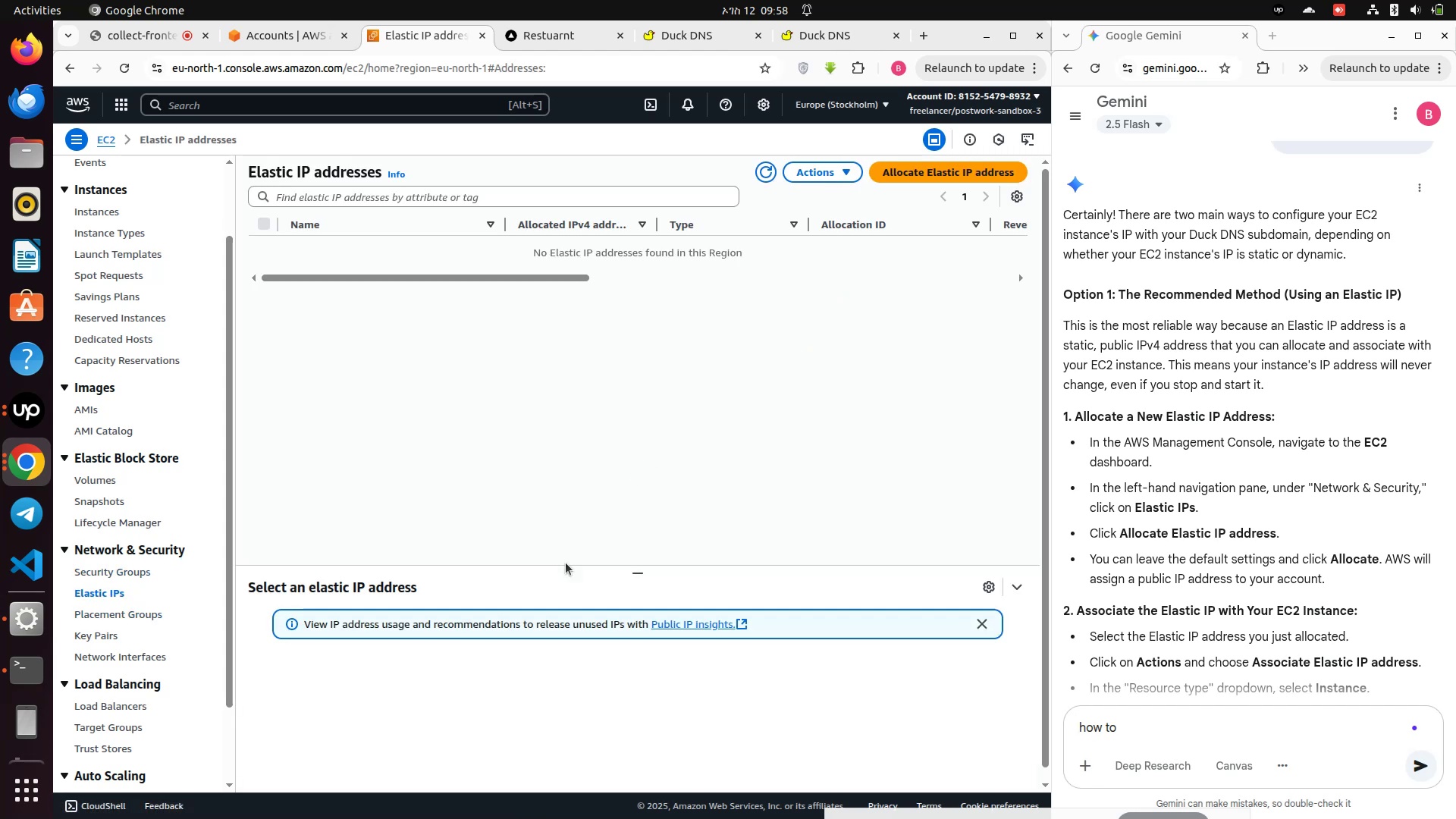 
wait(6.89)
 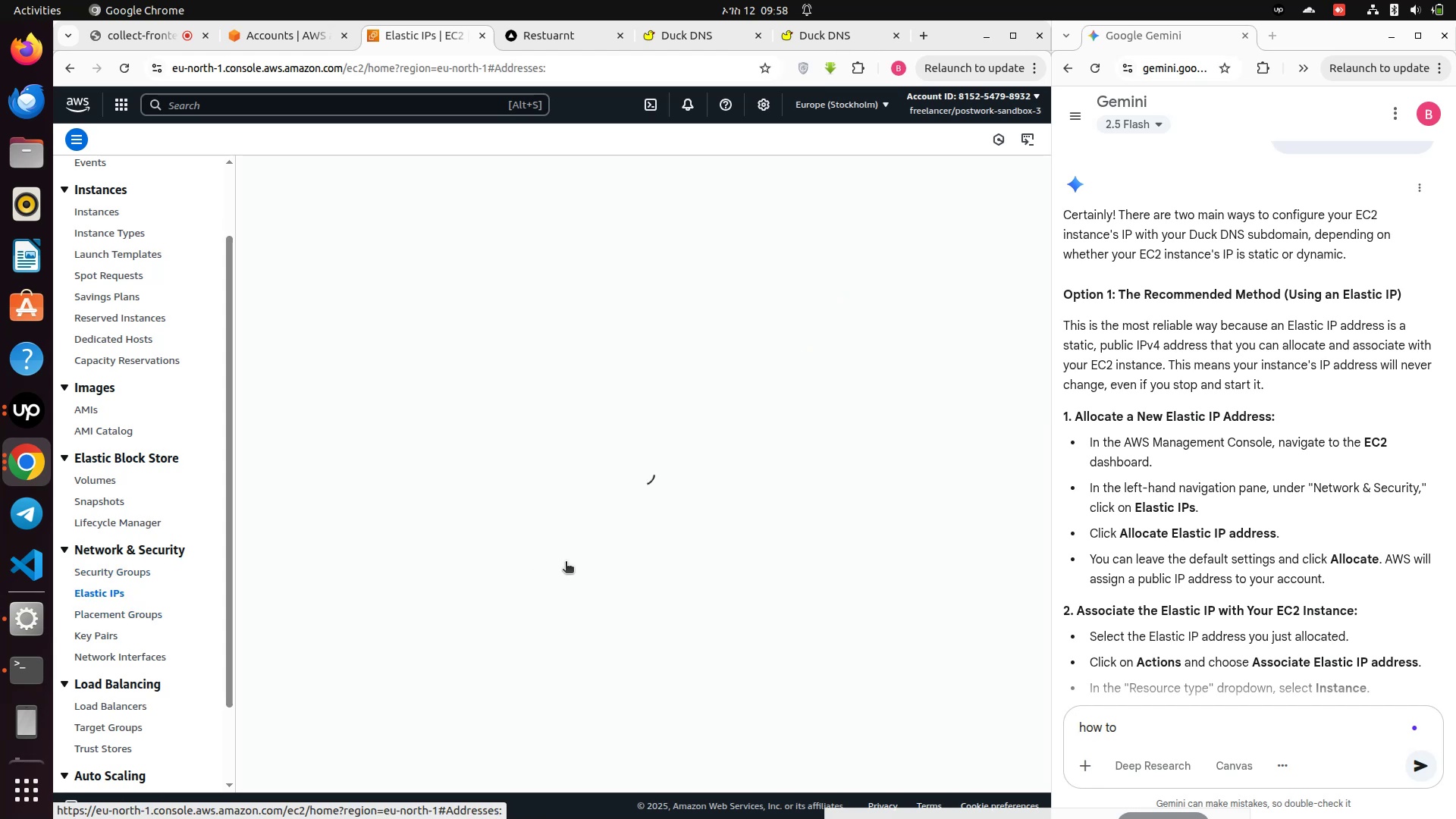 
left_click([911, 170])
 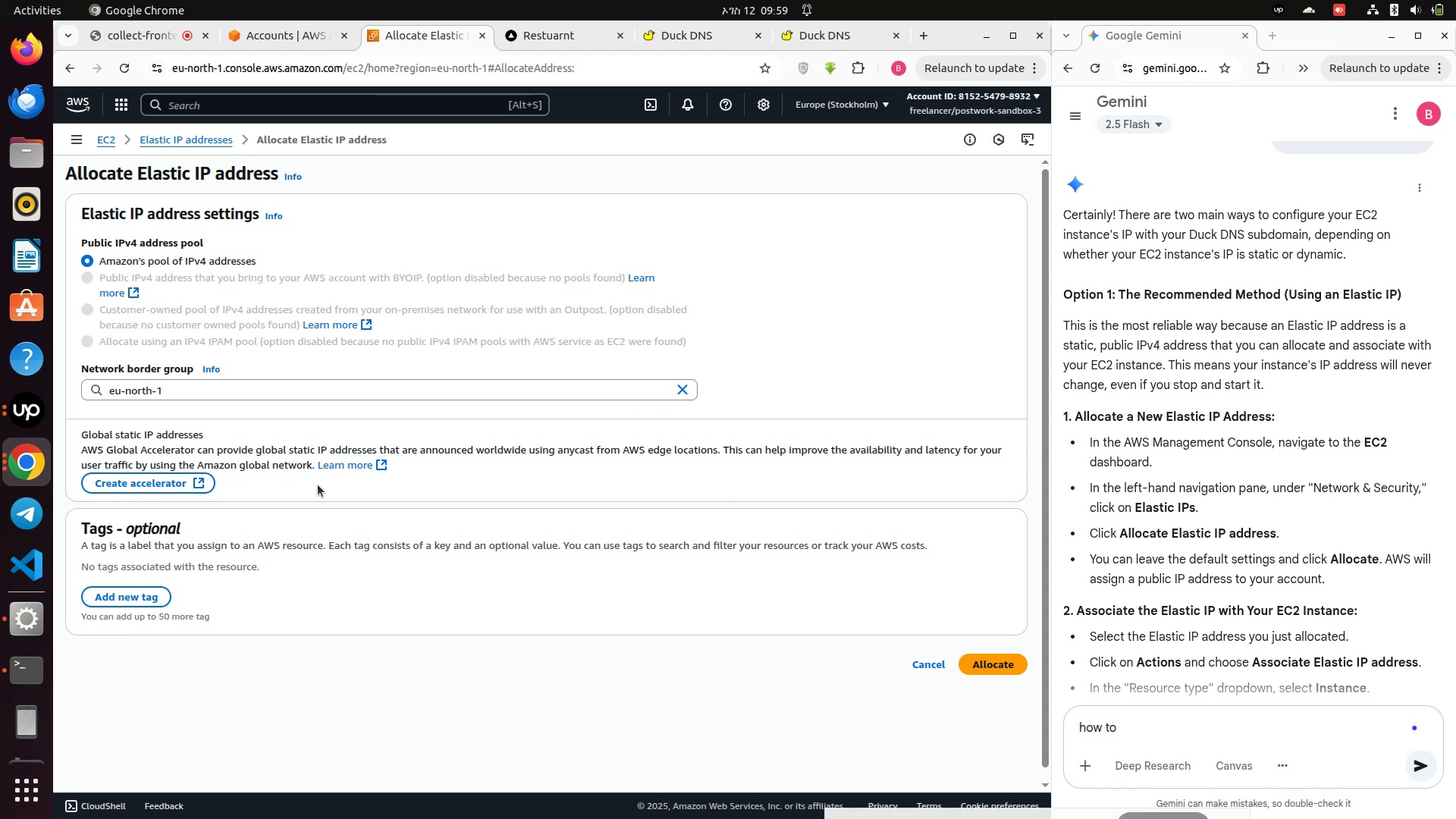 
wait(15.27)
 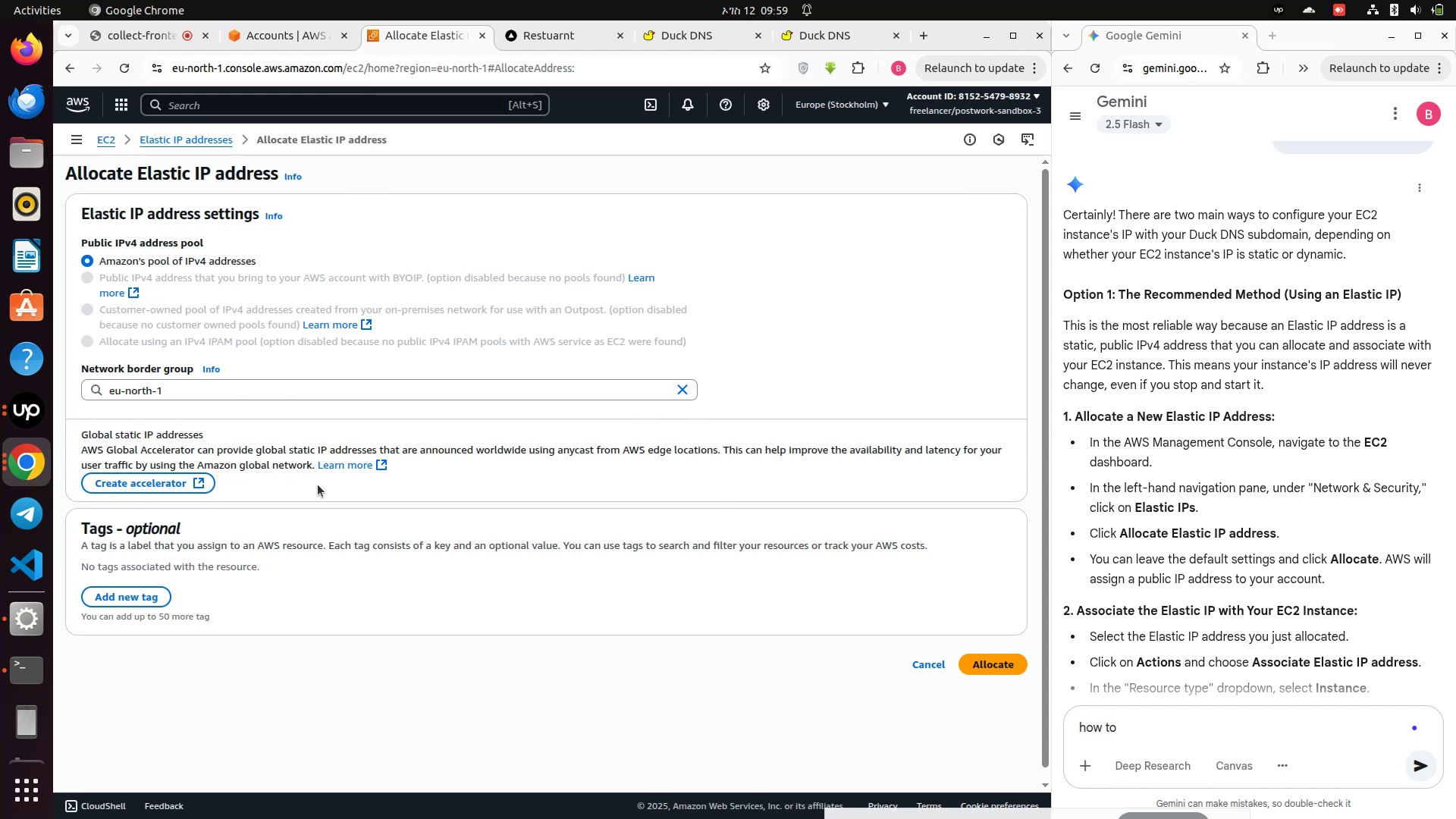 
scroll: coordinate [635, 585], scroll_direction: down, amount: 1.0
 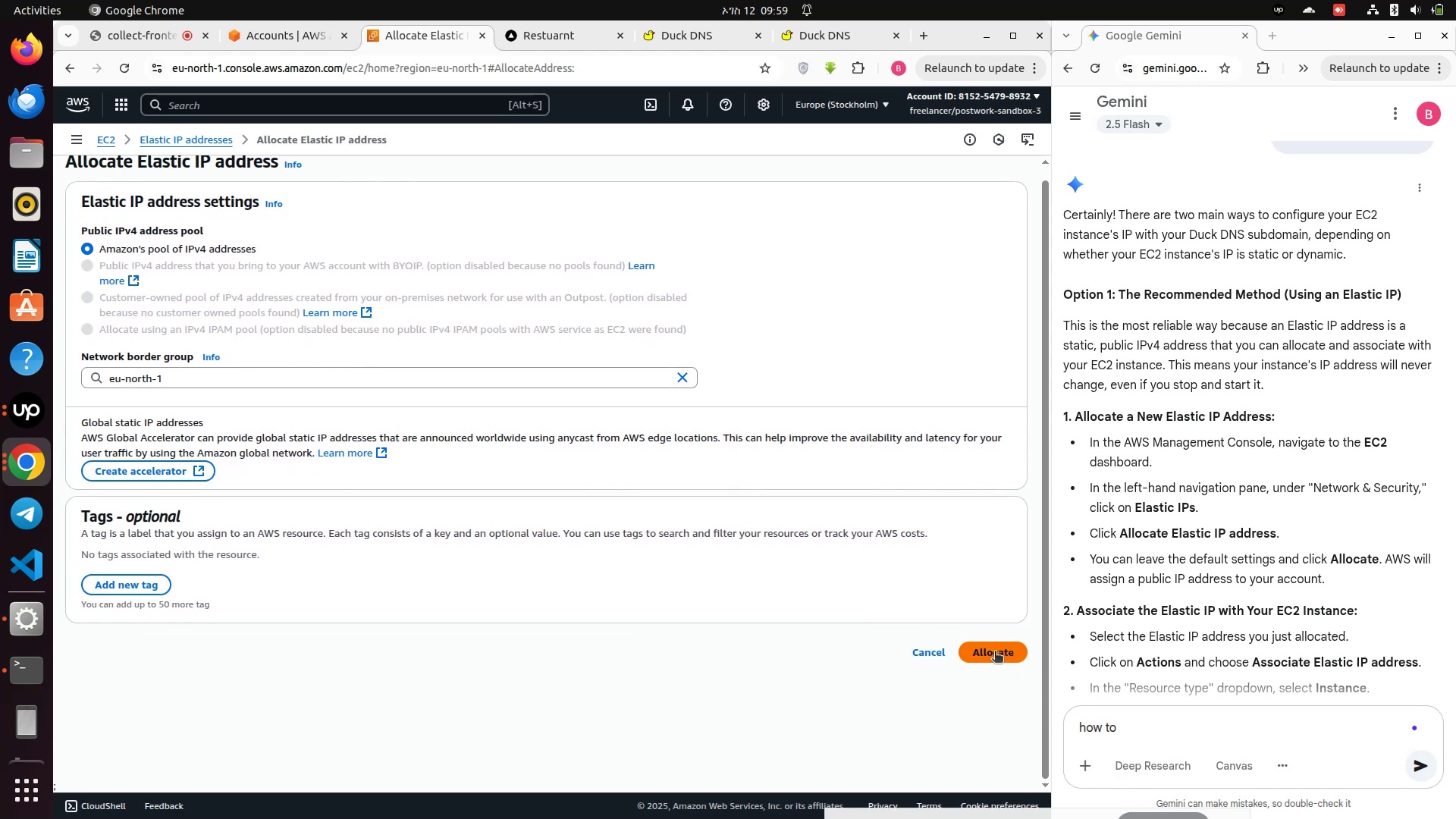 
wait(8.5)
 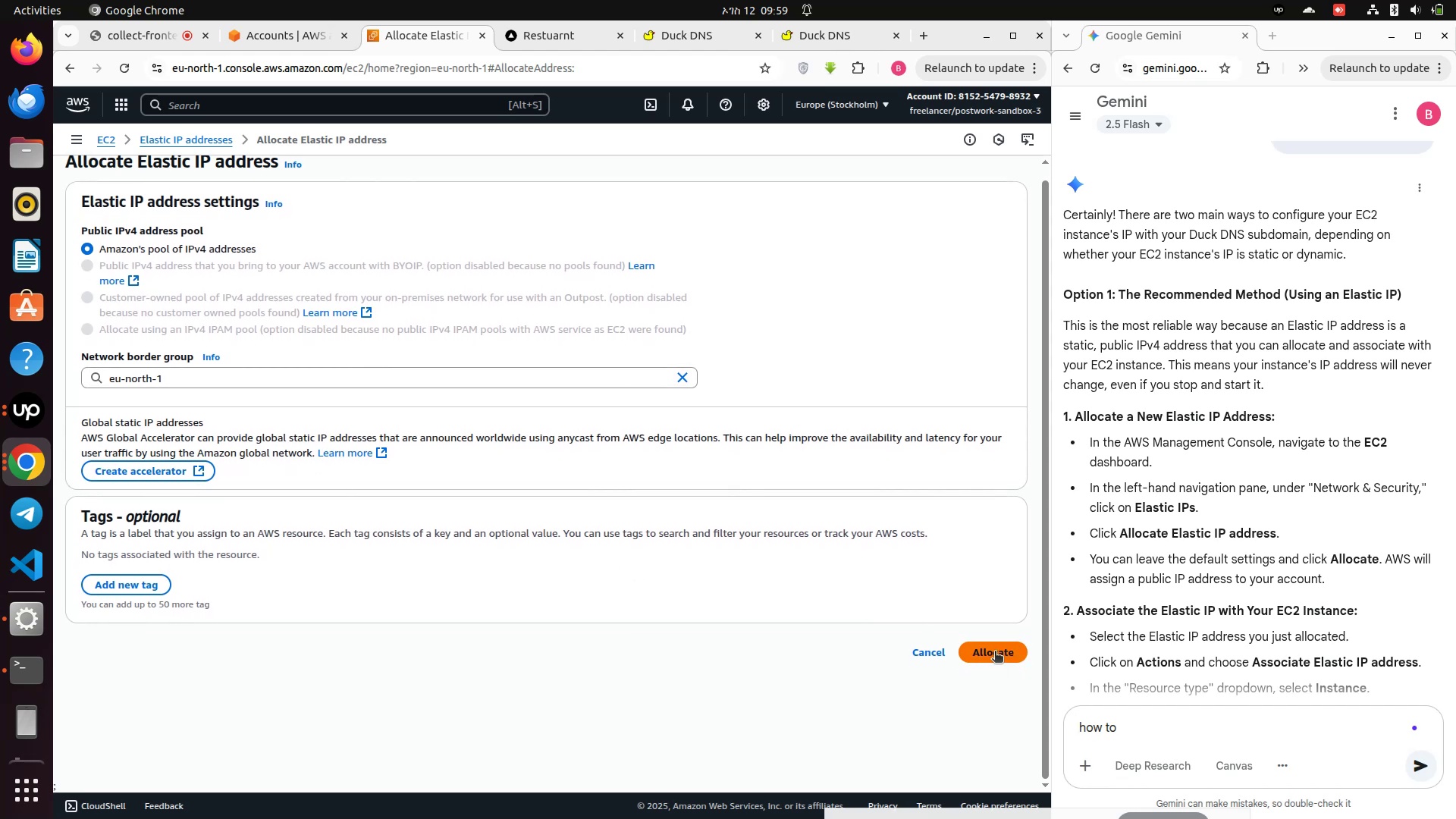 
left_click([995, 652])
 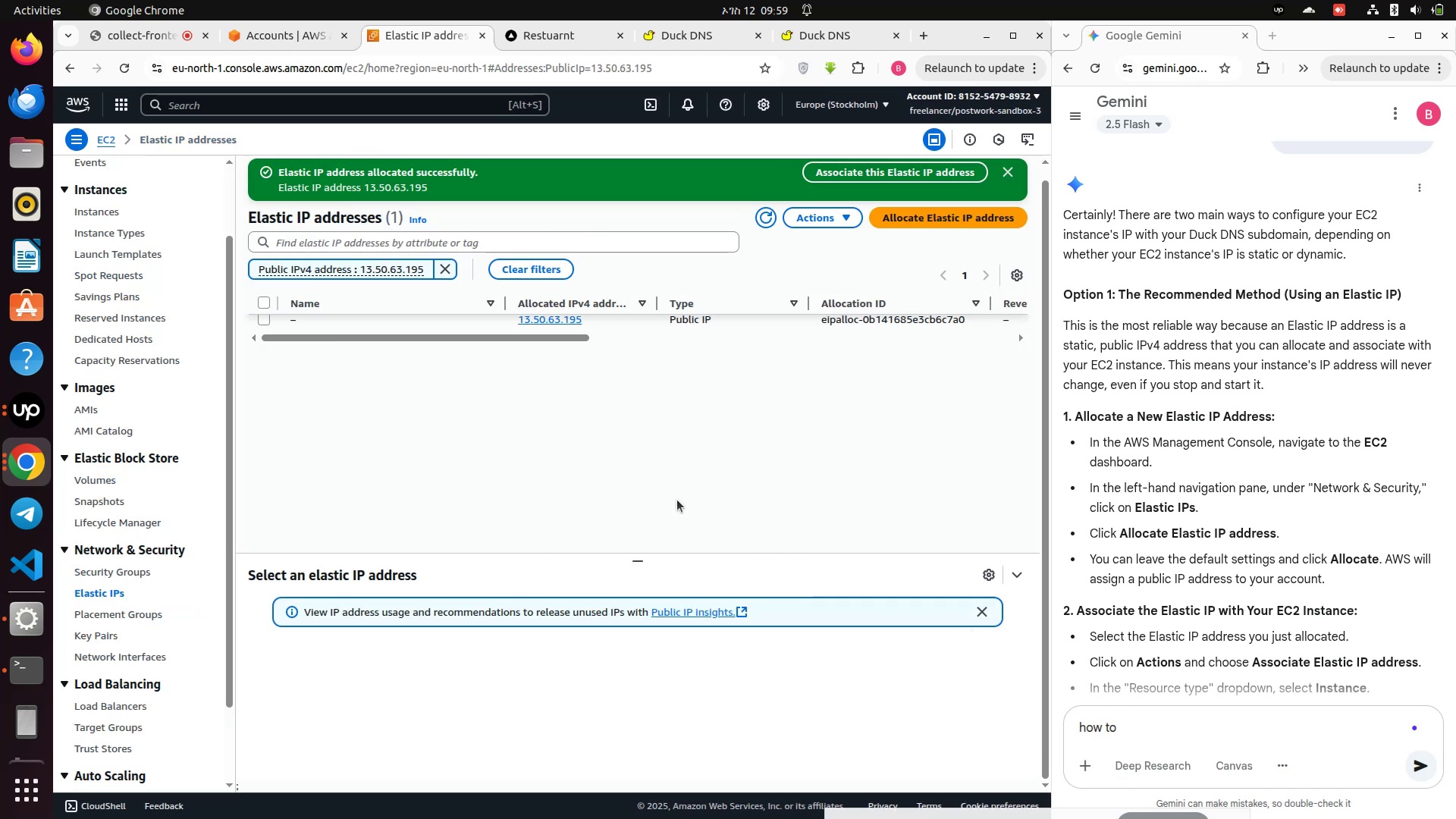 
scroll: coordinate [673, 496], scroll_direction: up, amount: 7.0
 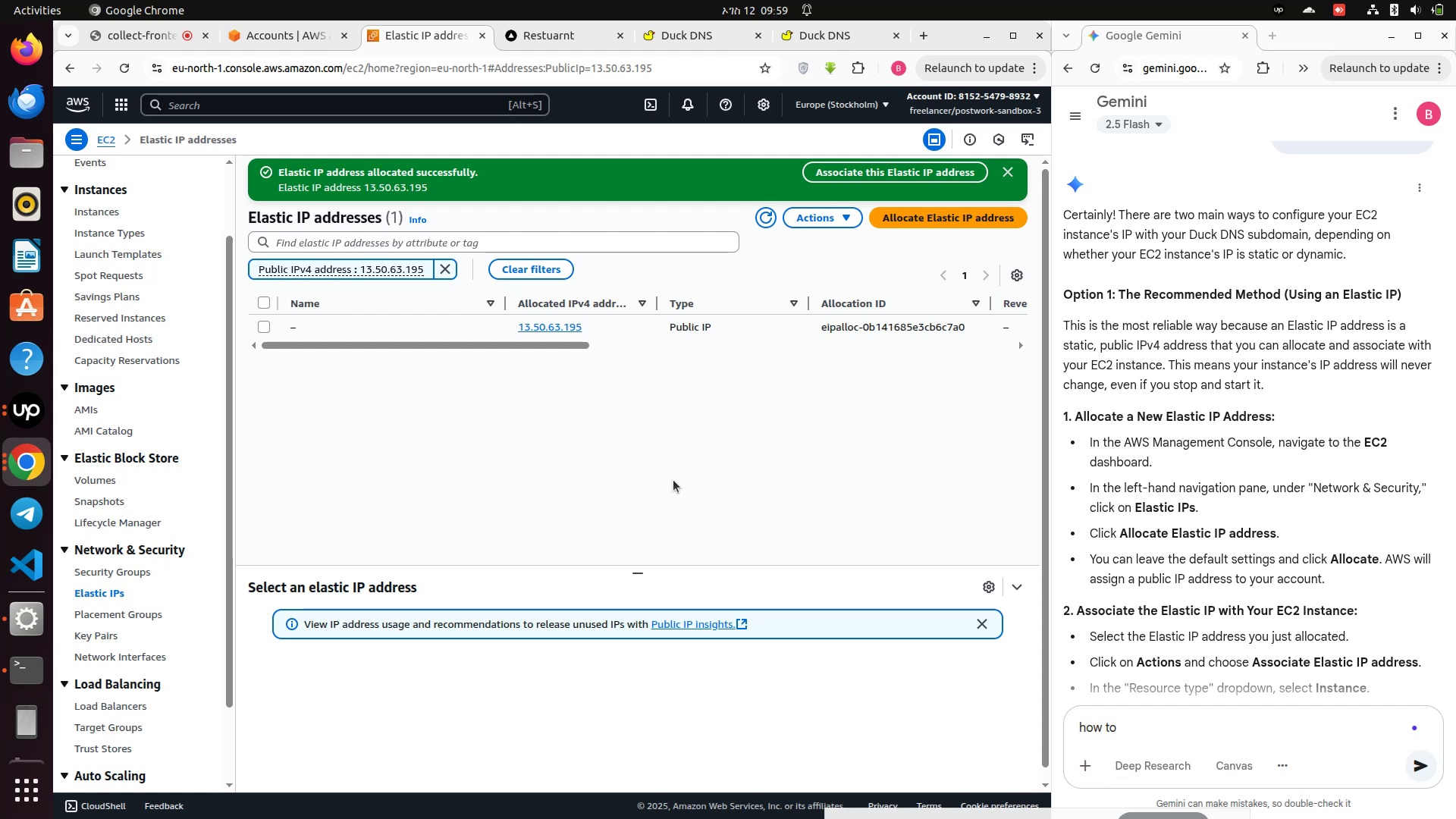 
wait(6.23)
 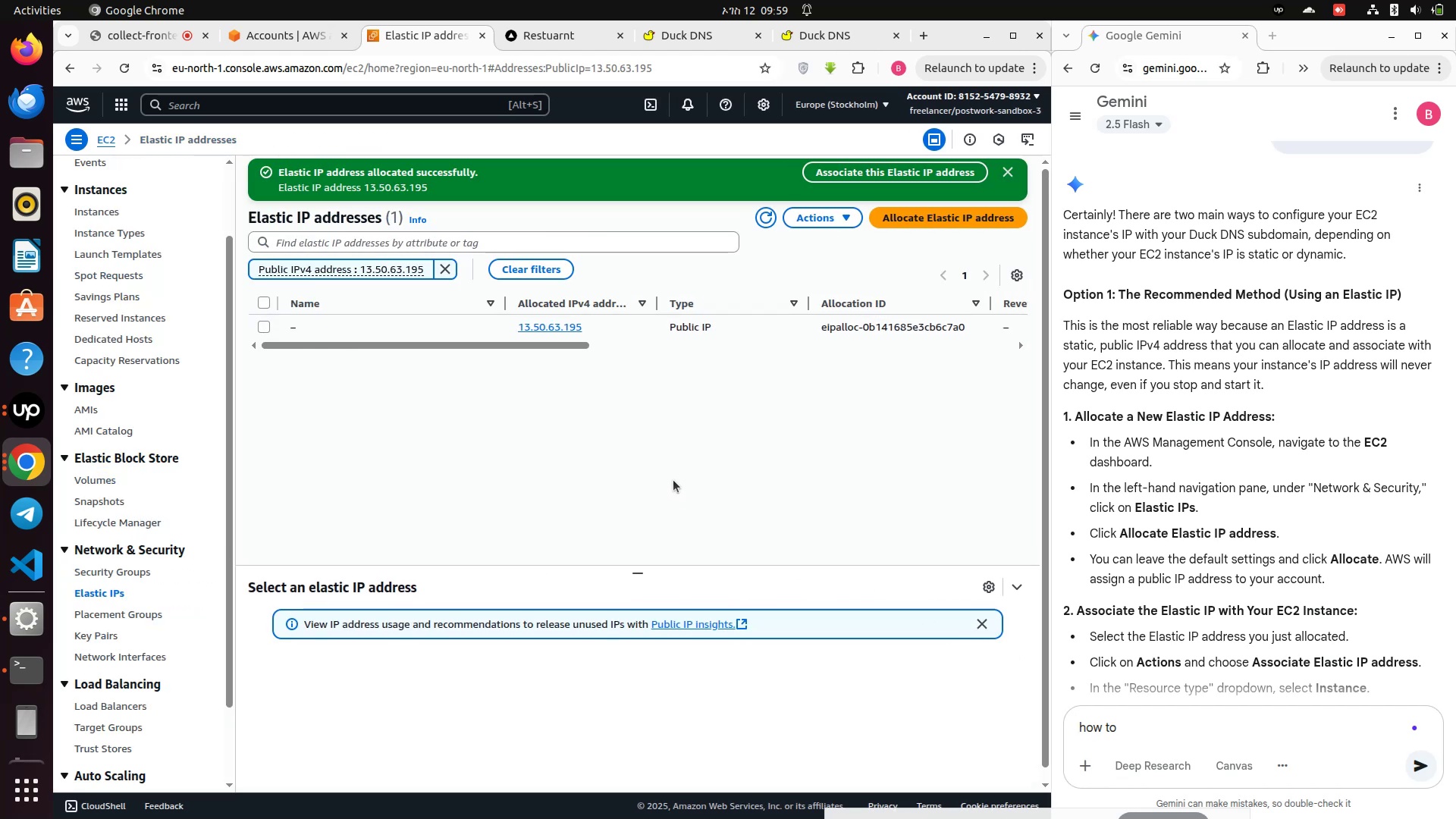 
scroll: coordinate [1191, 592], scroll_direction: down, amount: 1.0
 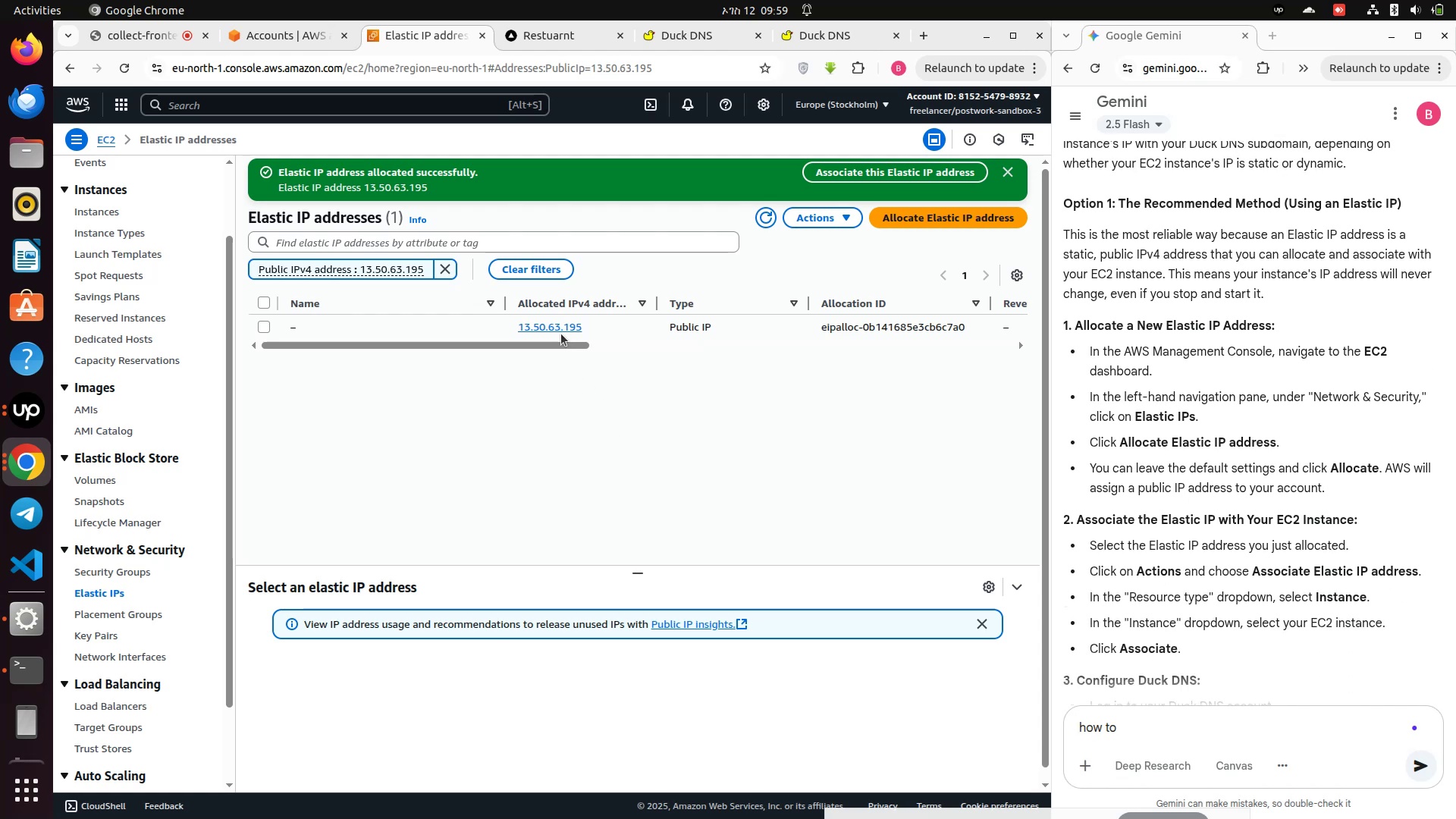 
left_click([561, 327])
 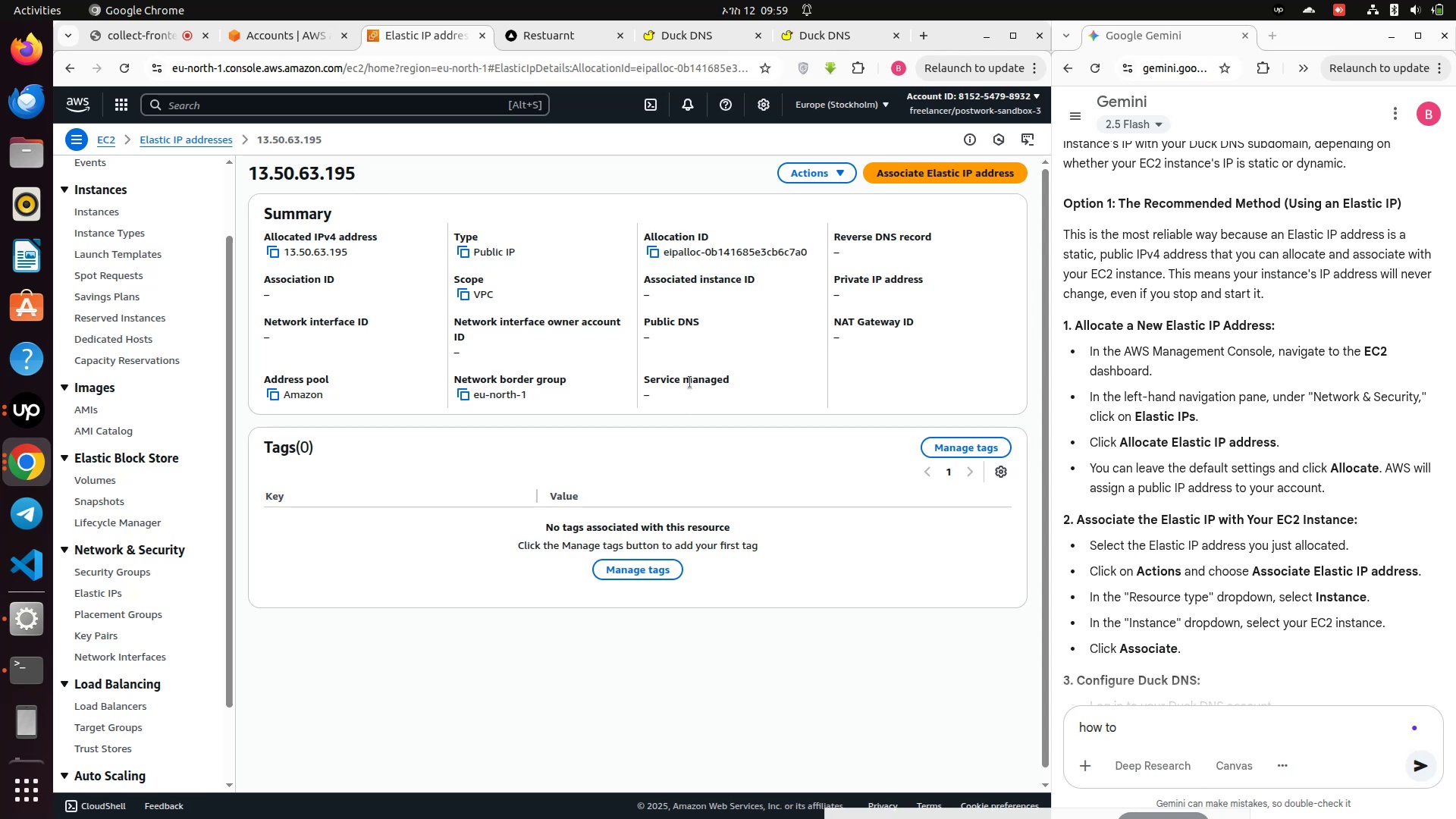 
wait(6.95)
 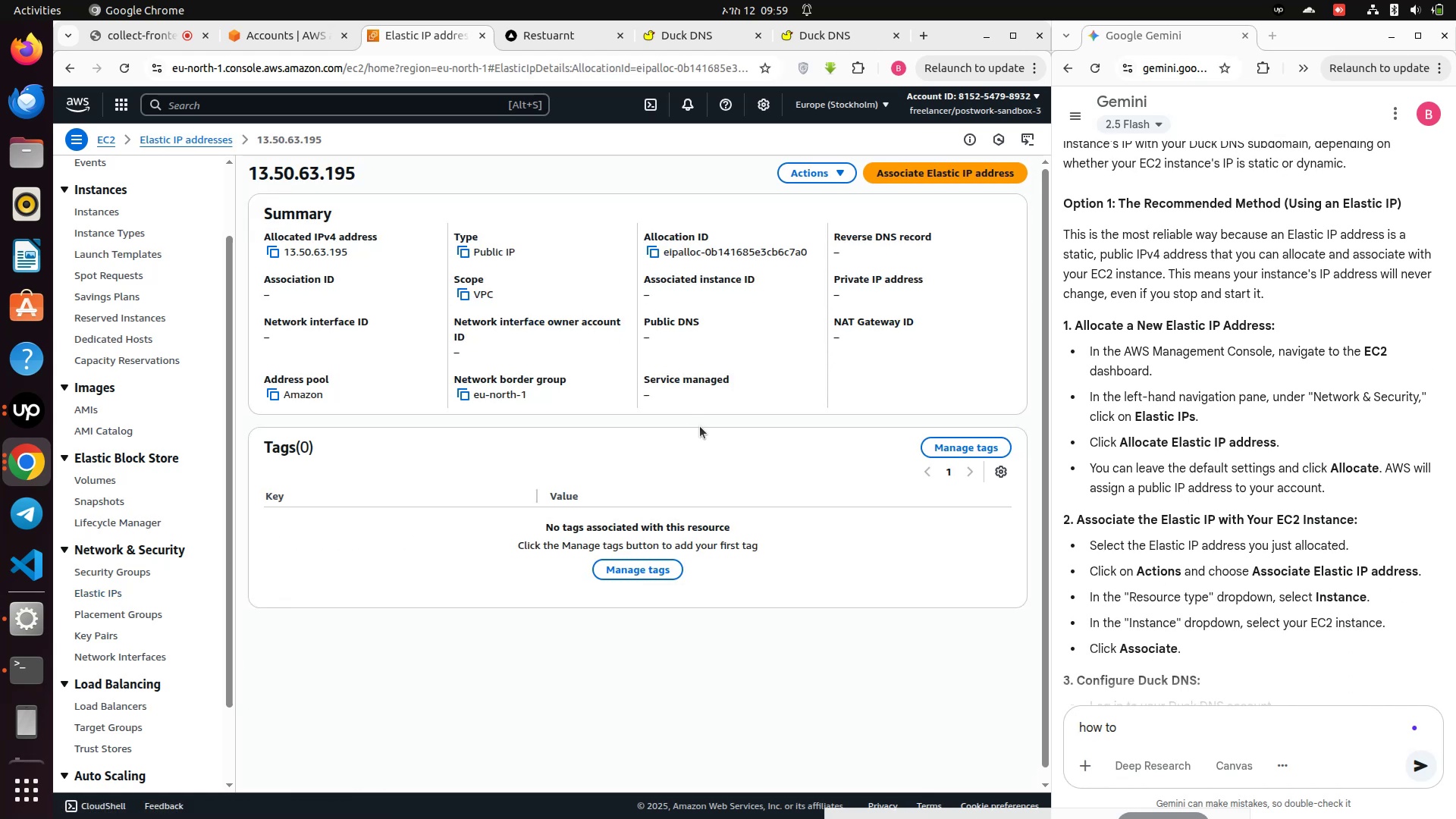 
left_click([836, 179])
 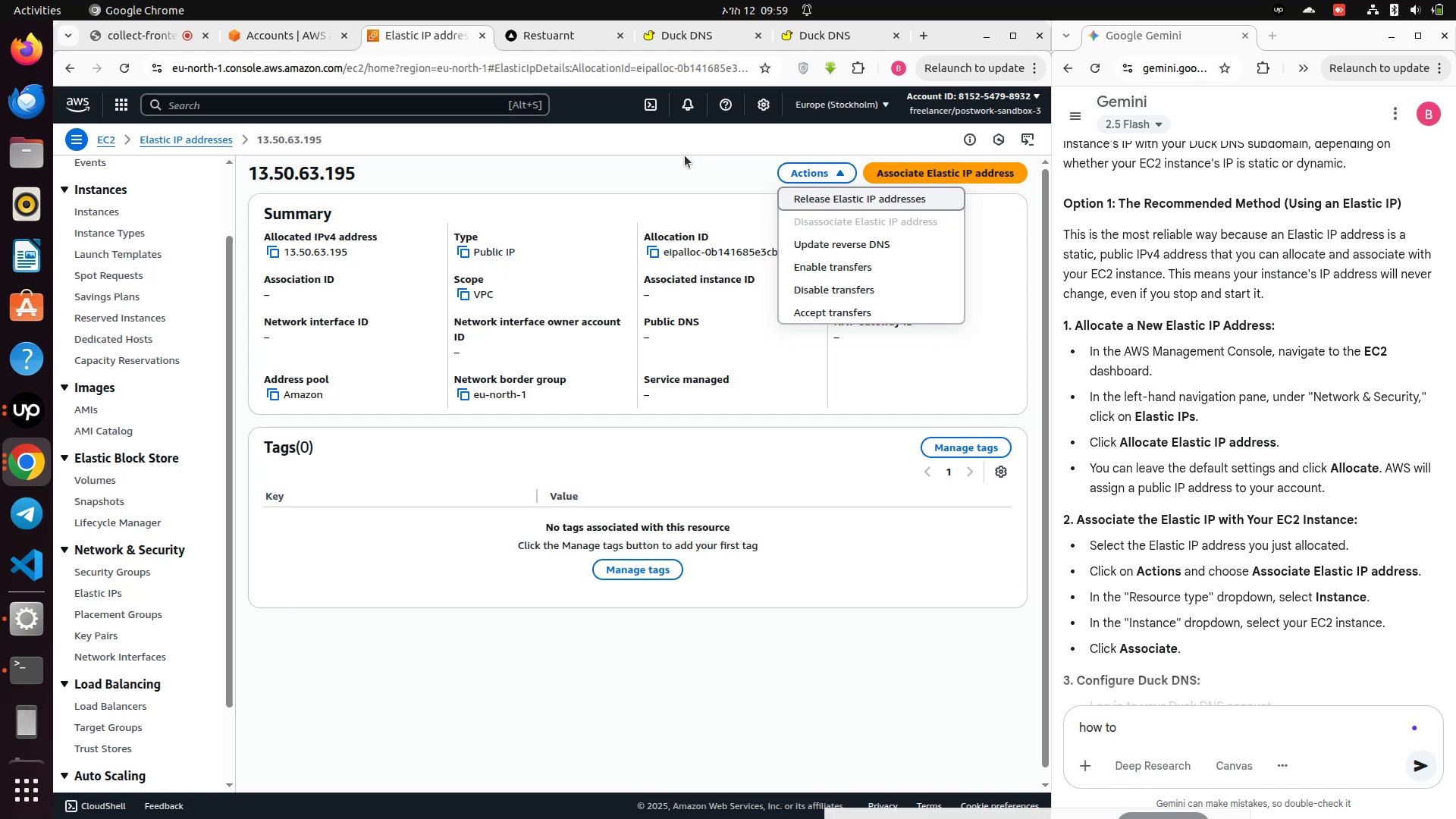 
wait(20.3)
 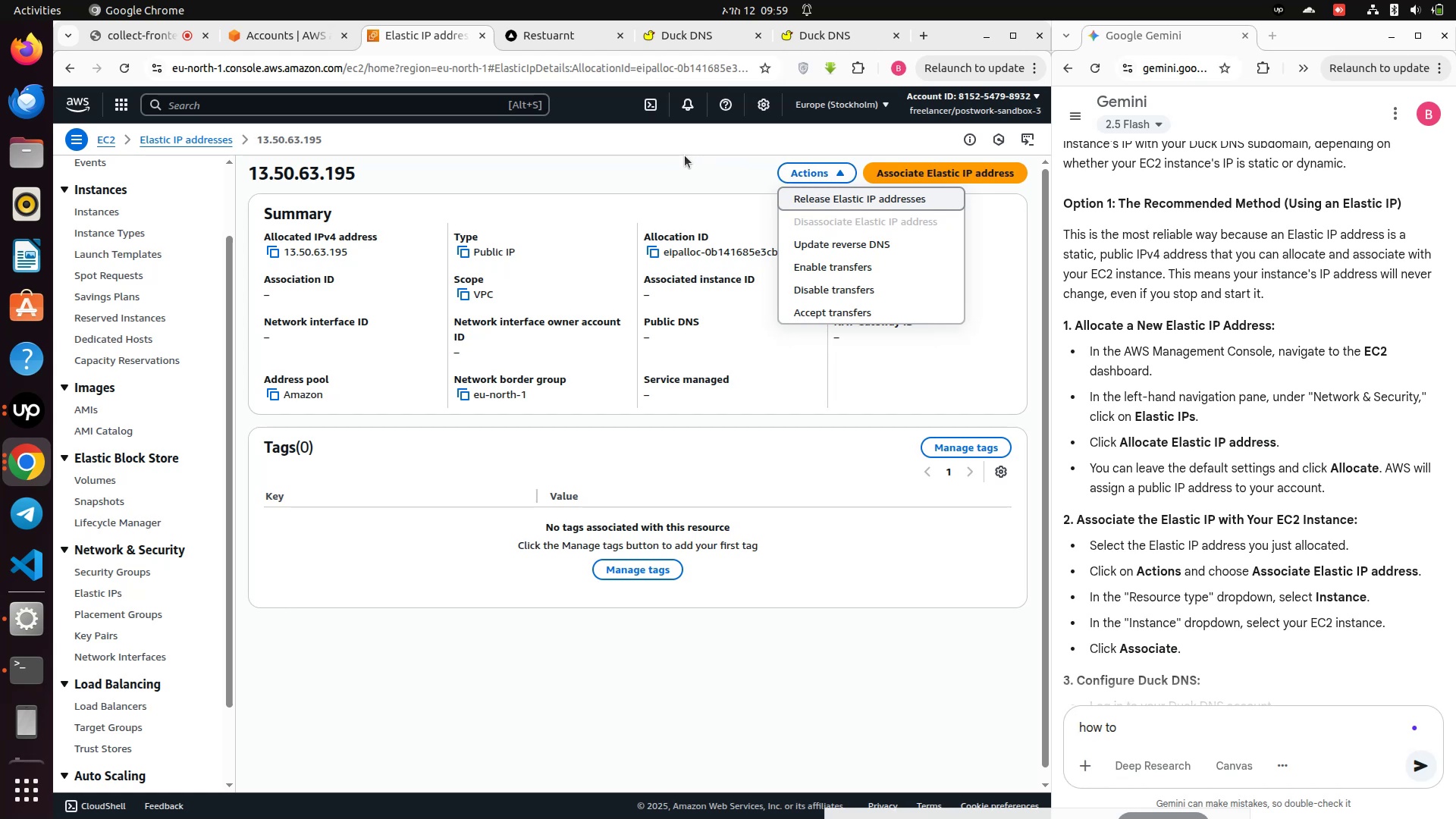 
left_click([685, 155])
 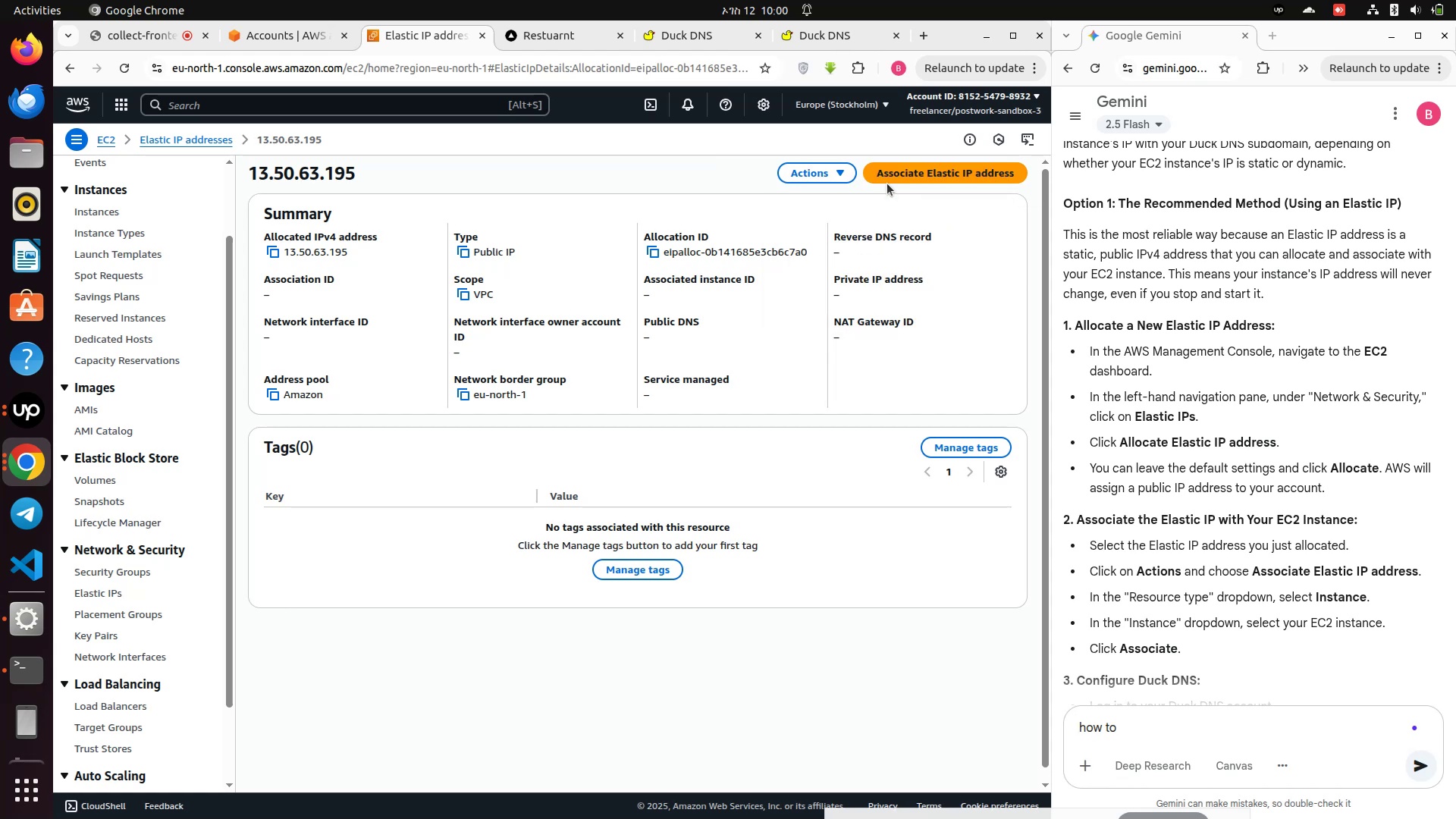 
left_click([899, 171])
 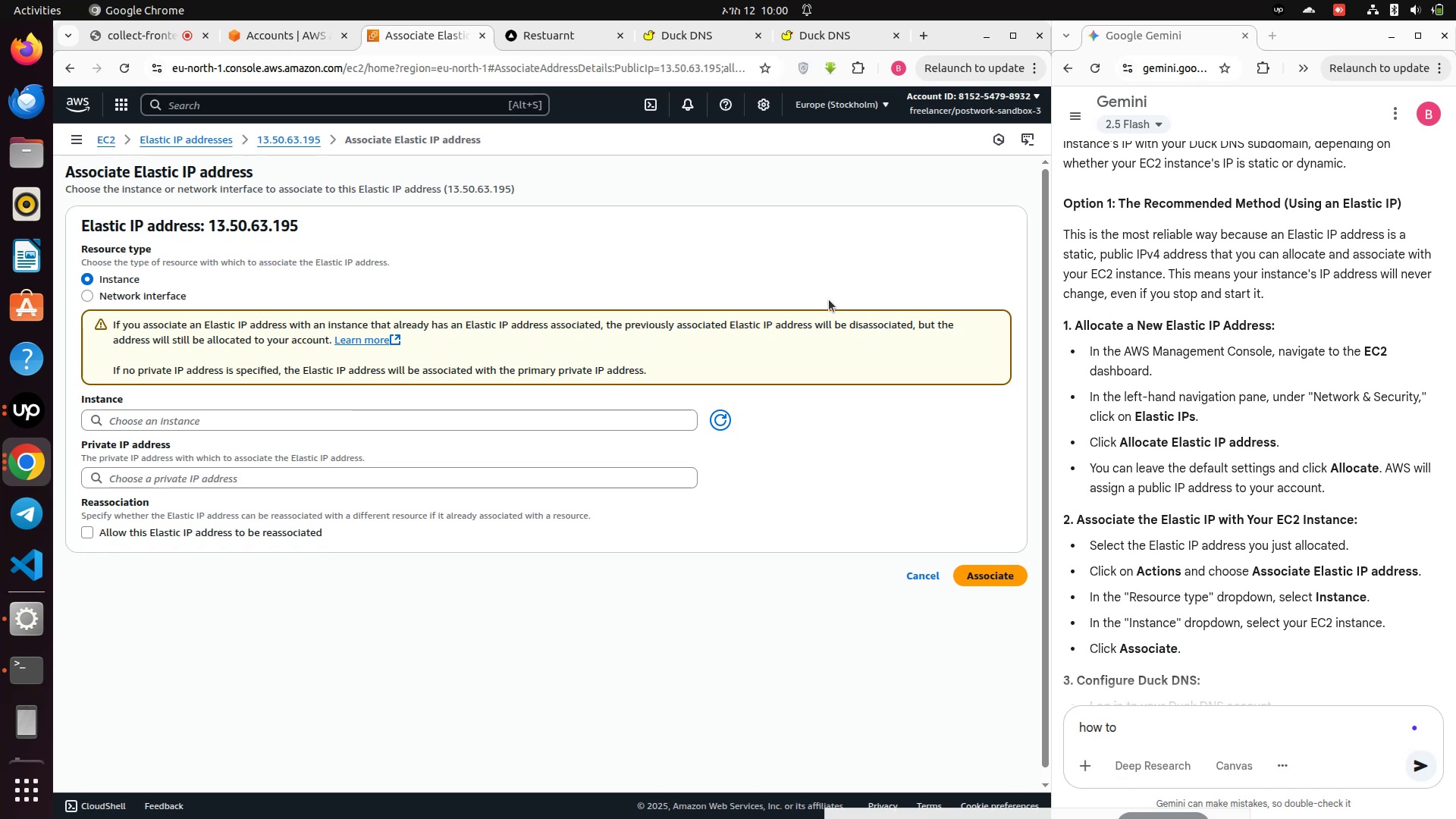 
wait(11.75)
 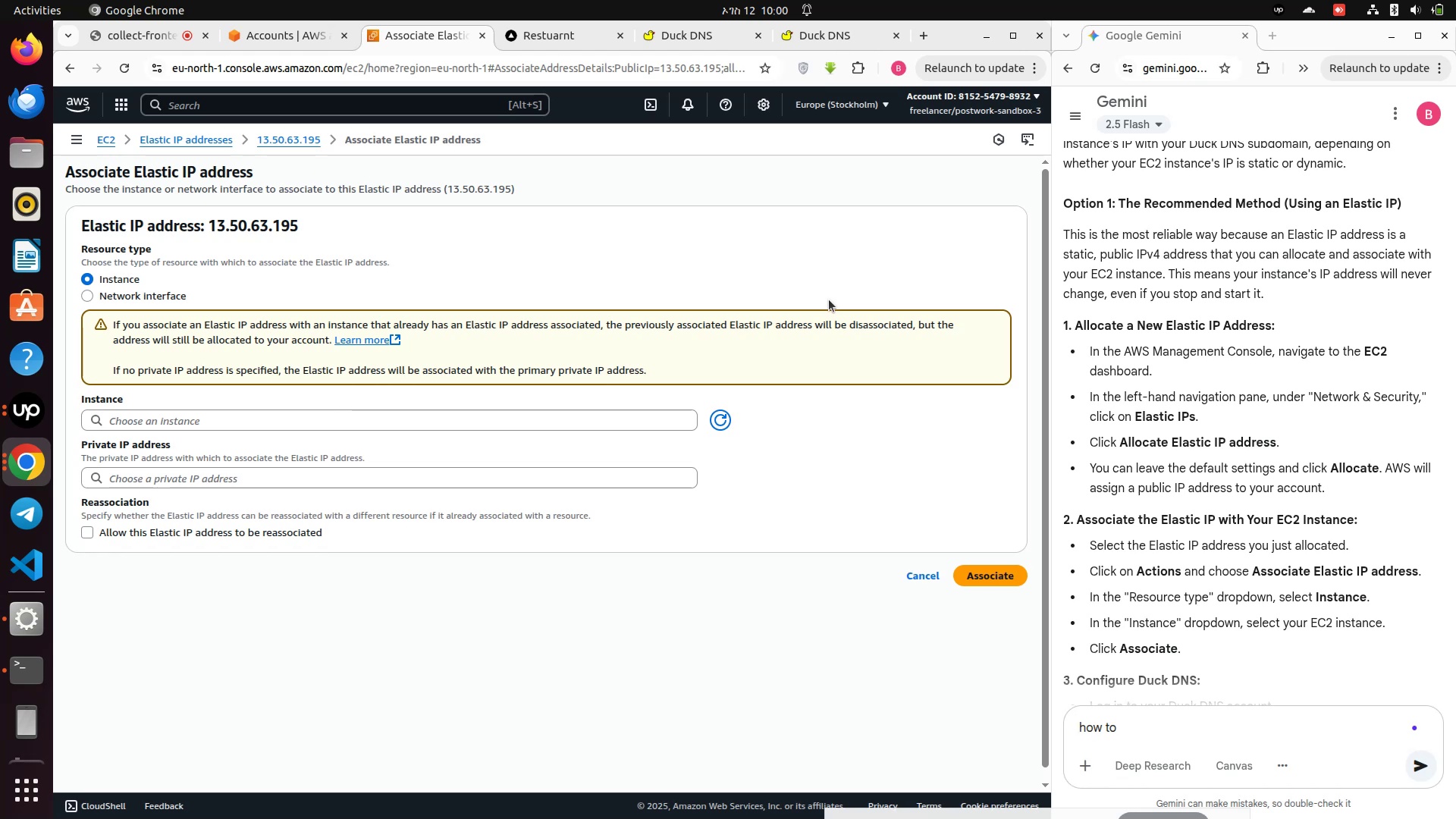 
left_click([328, 430])
 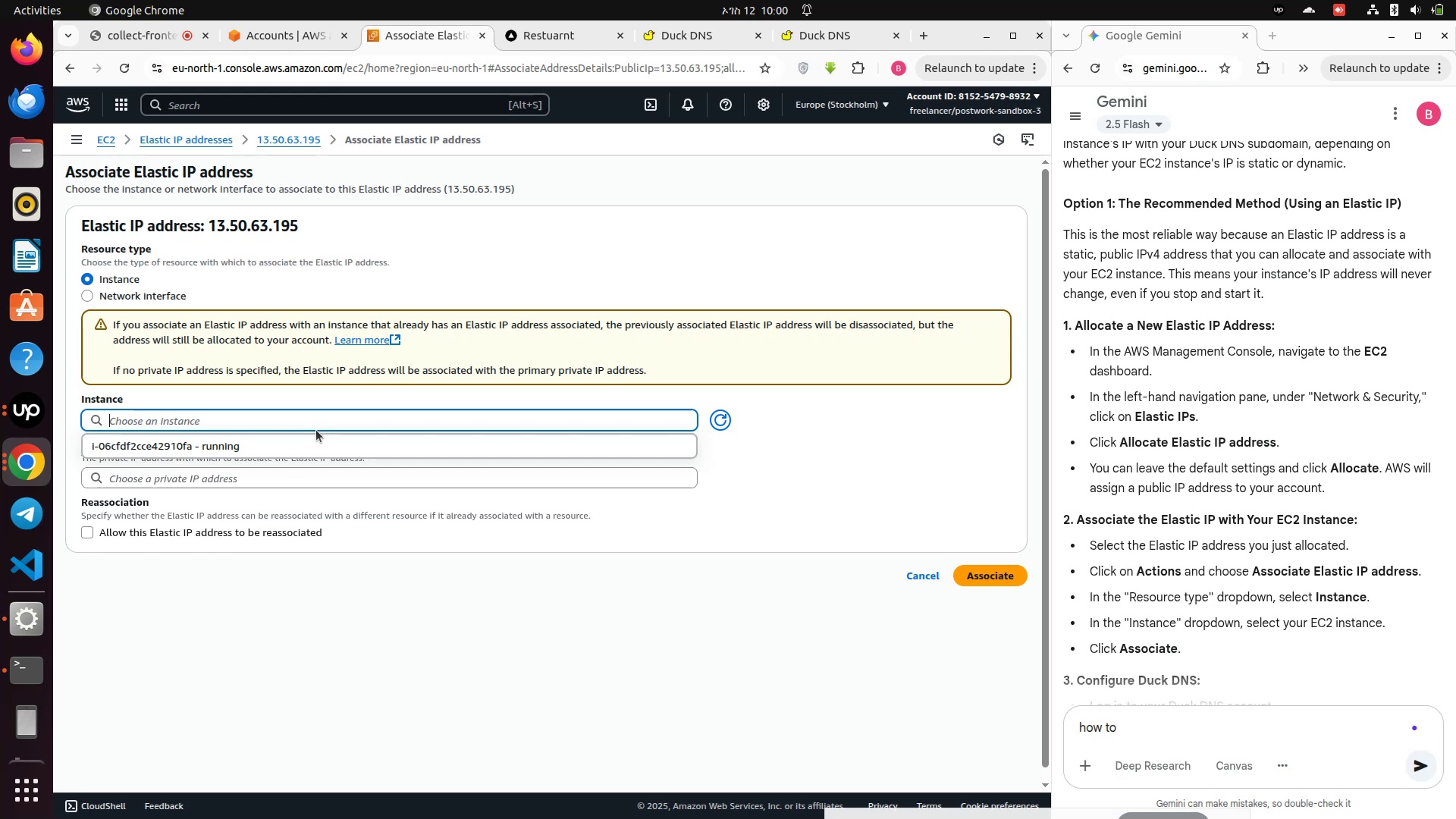 
left_click([316, 409])
 